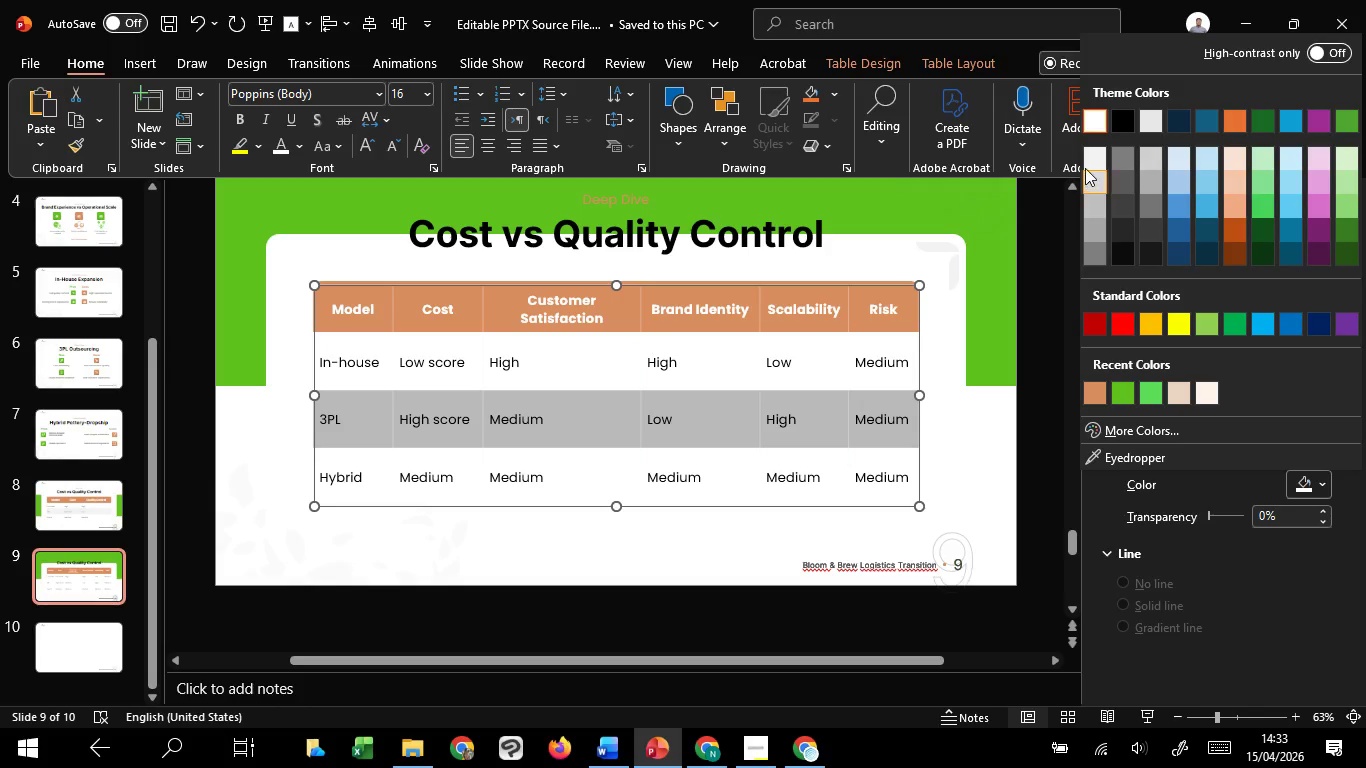 
left_click([1088, 163])
 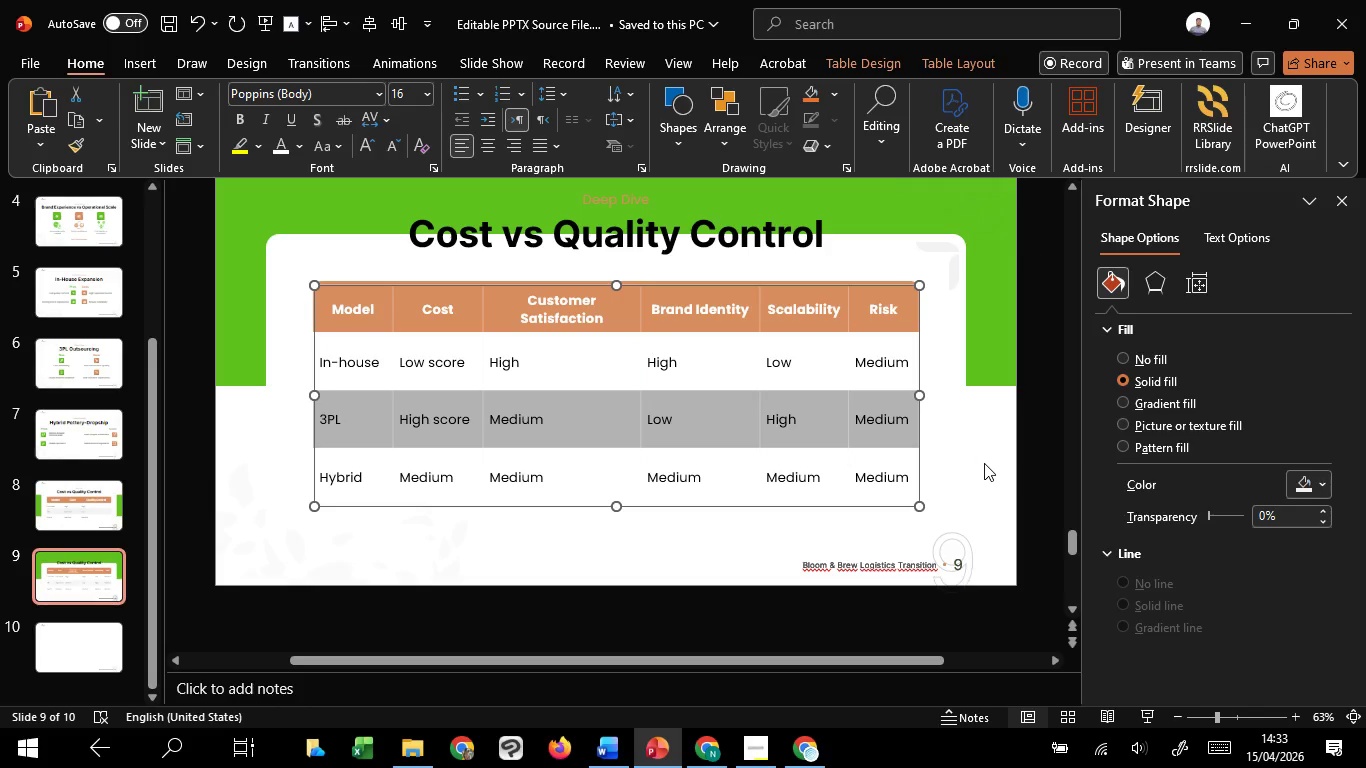 
left_click([984, 463])
 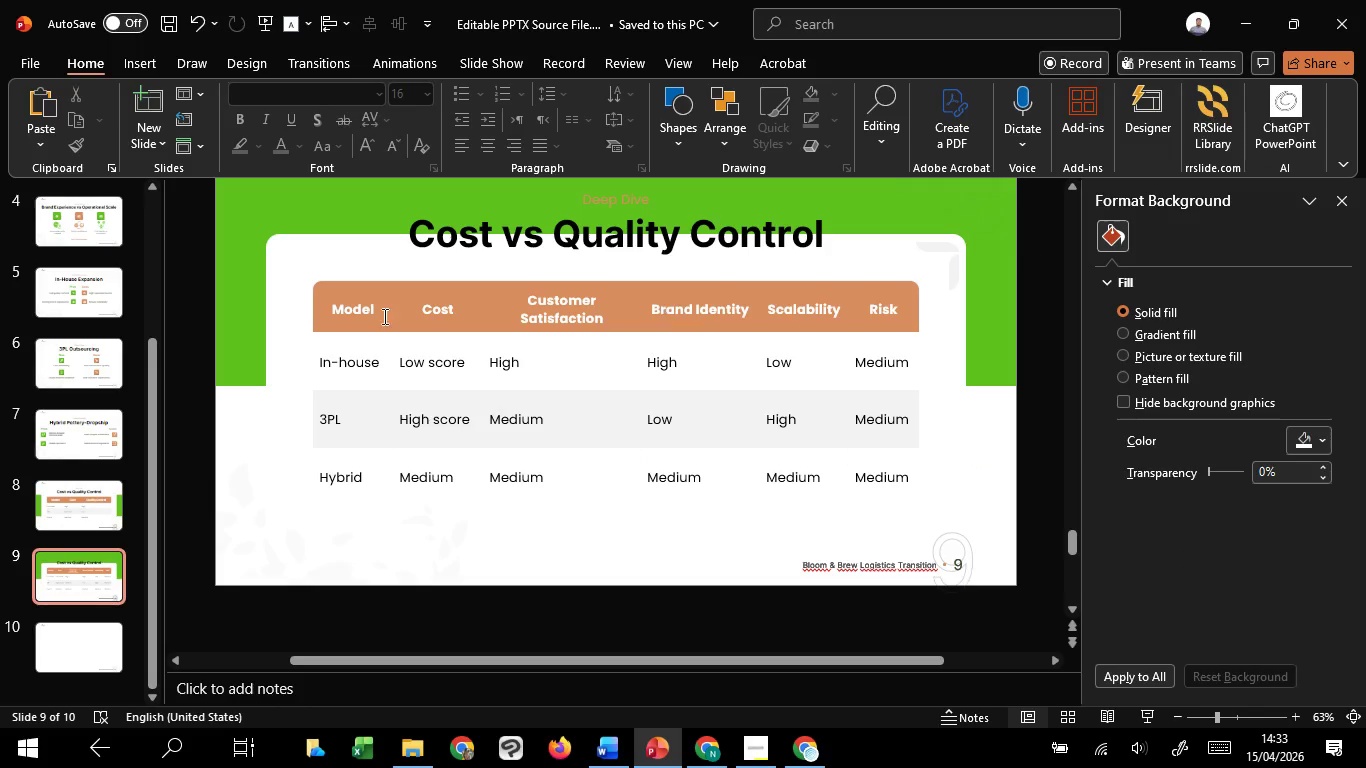 
left_click_drag(start_coordinate=[176, 244], to_coordinate=[952, 585])
 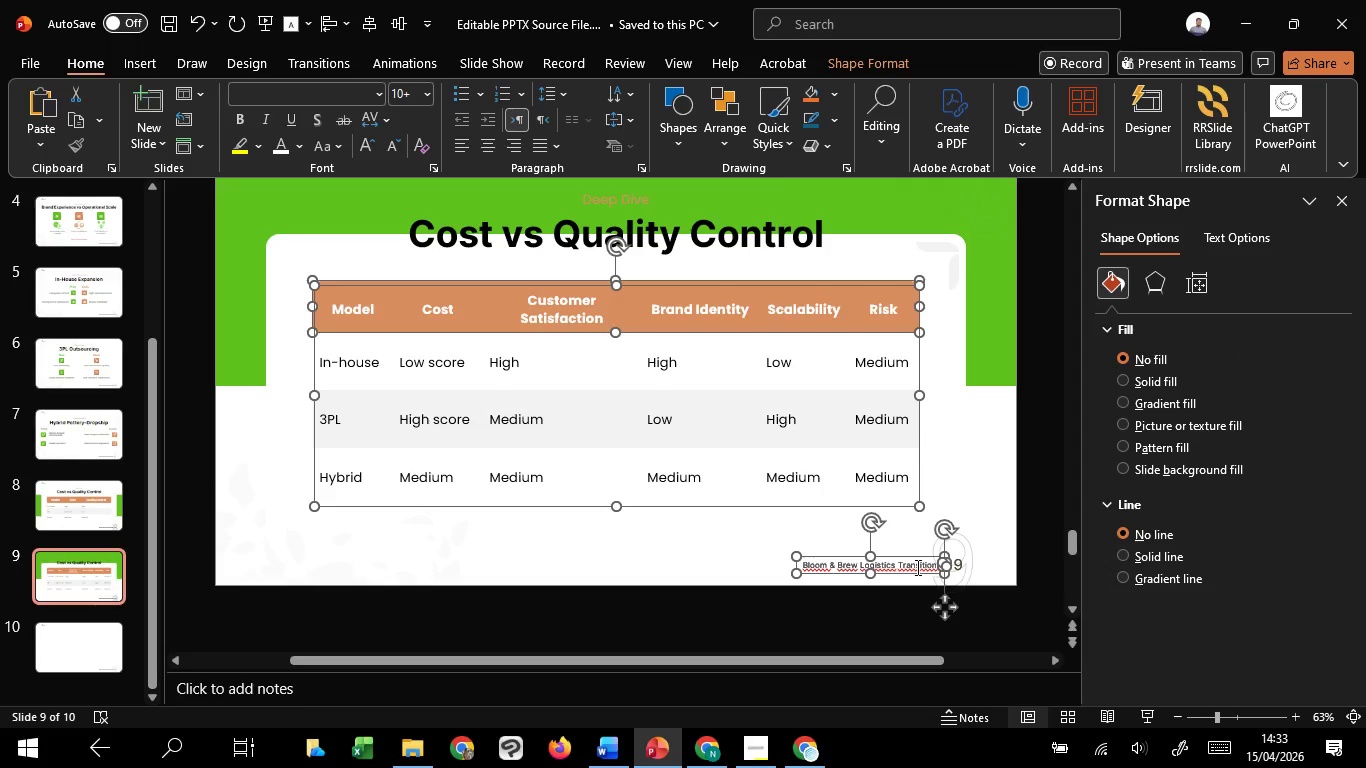 
hold_key(key=CapsLock, duration=1.26)
 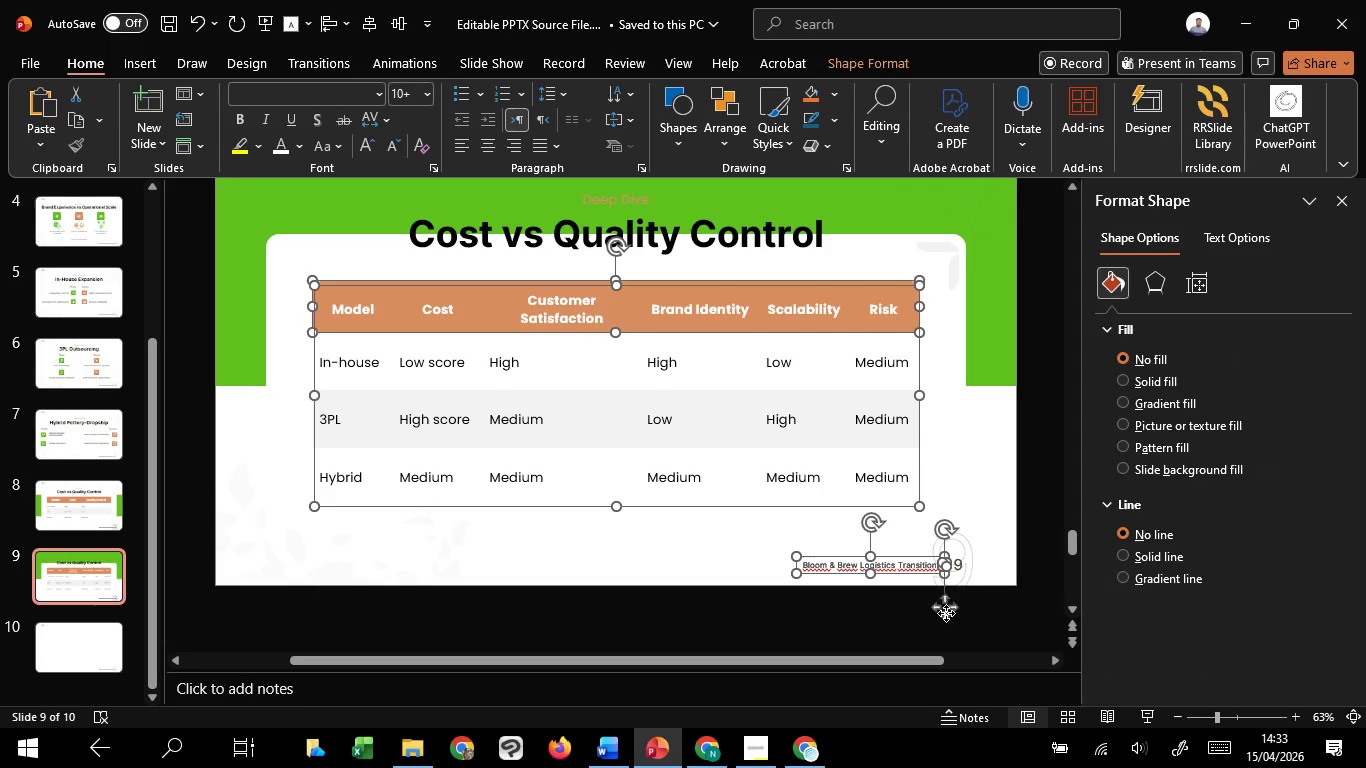 
left_click([915, 571])
 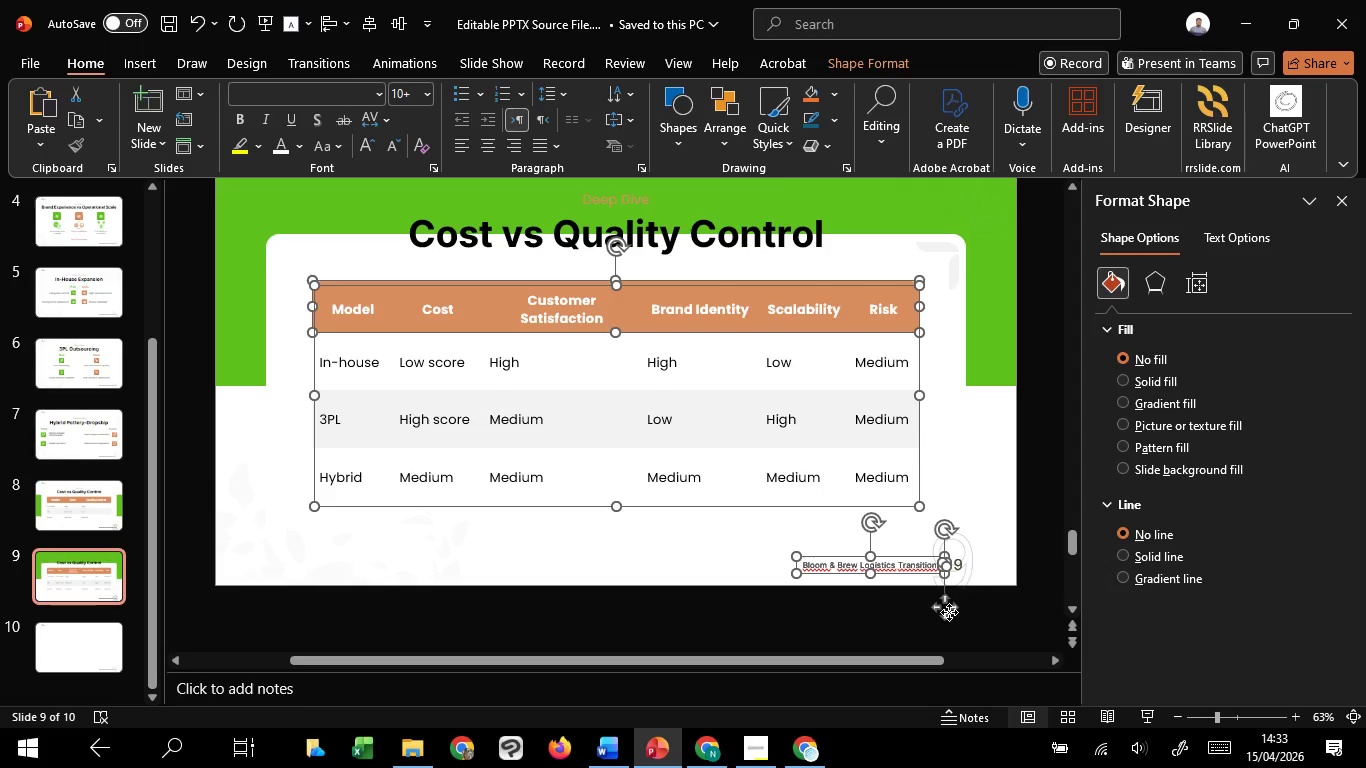 
hold_key(key=ShiftLeft, duration=1.51)
left_click([978, 516])
 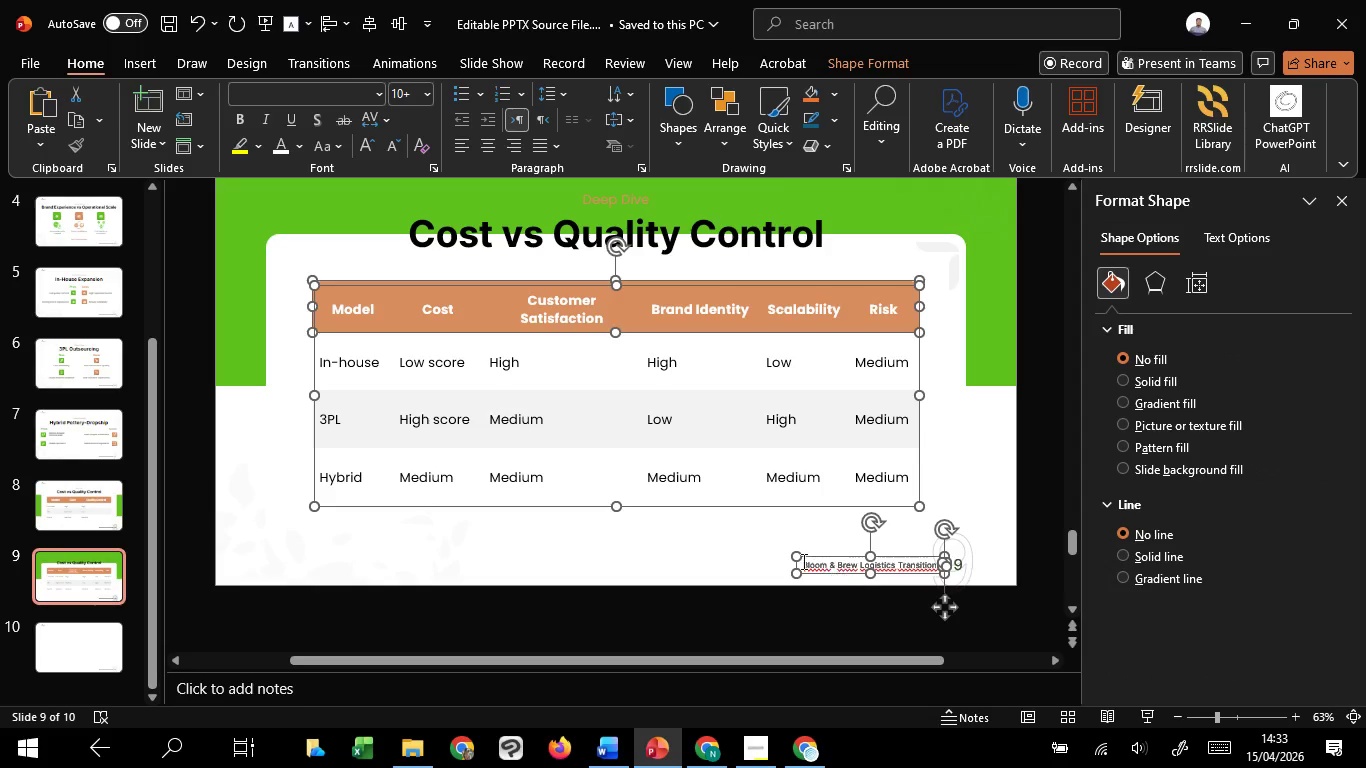 
hold_key(key=ShiftLeft, duration=1.52)
left_click_drag(start_coordinate=[759, 530], to_coordinate=[1026, 658])
 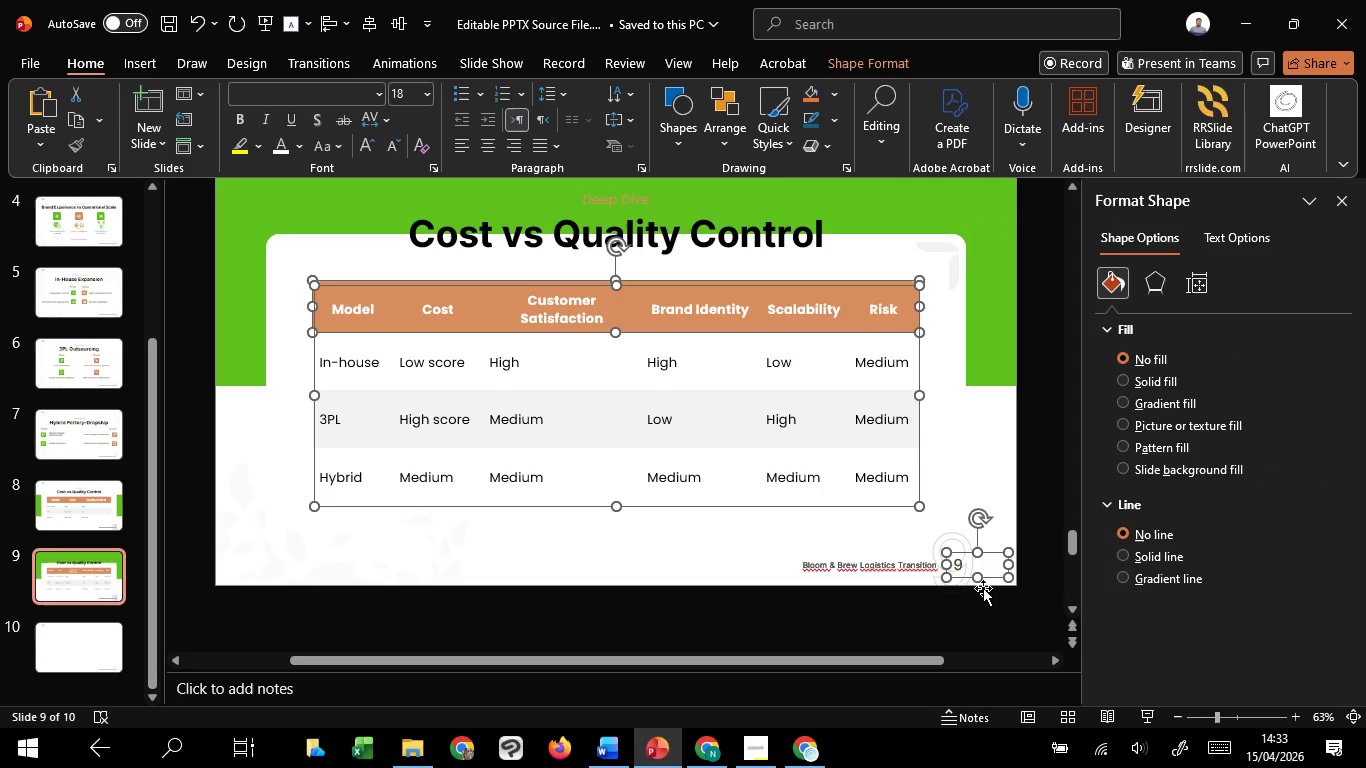 
hold_key(key=ShiftLeft, duration=1.5)
left_click([997, 579])
 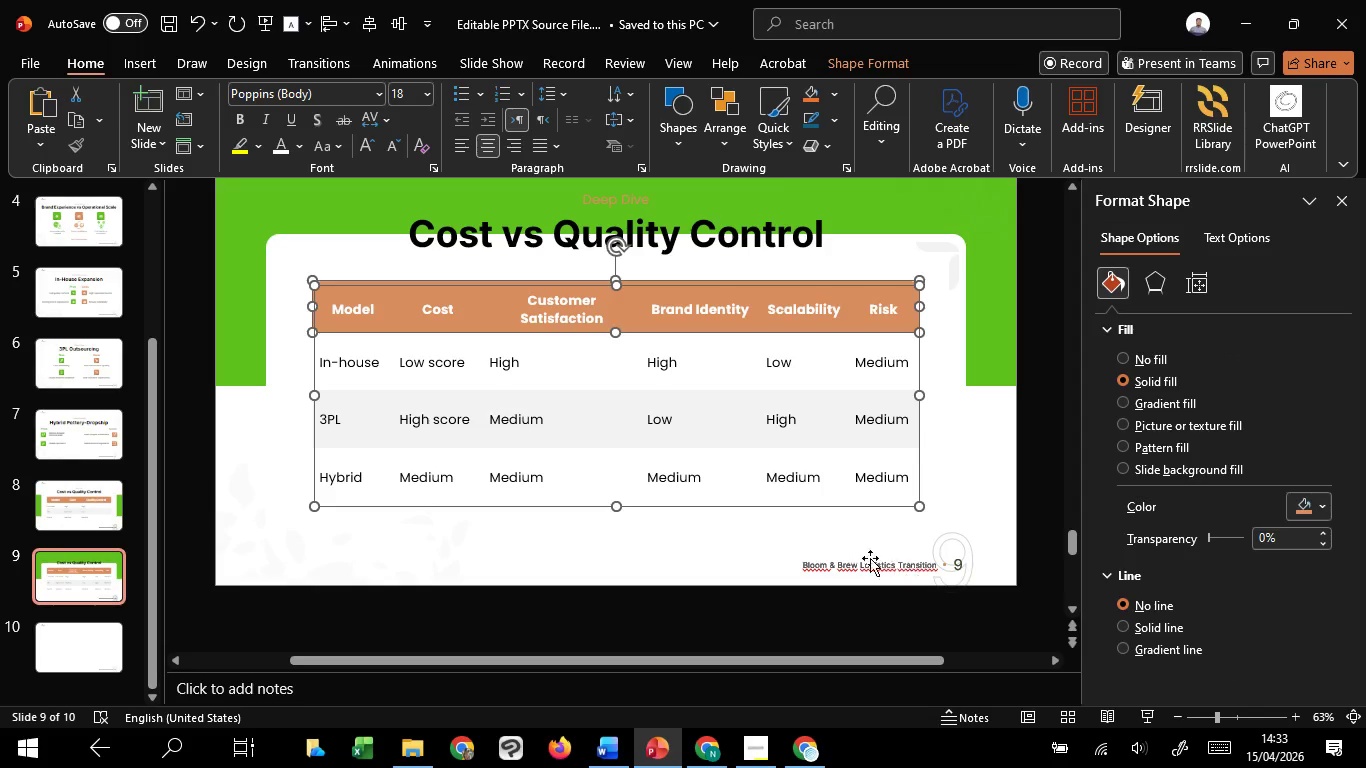 
hold_key(key=ShiftLeft, duration=1.5)
left_click_drag(start_coordinate=[811, 508], to_coordinate=[812, 531])
 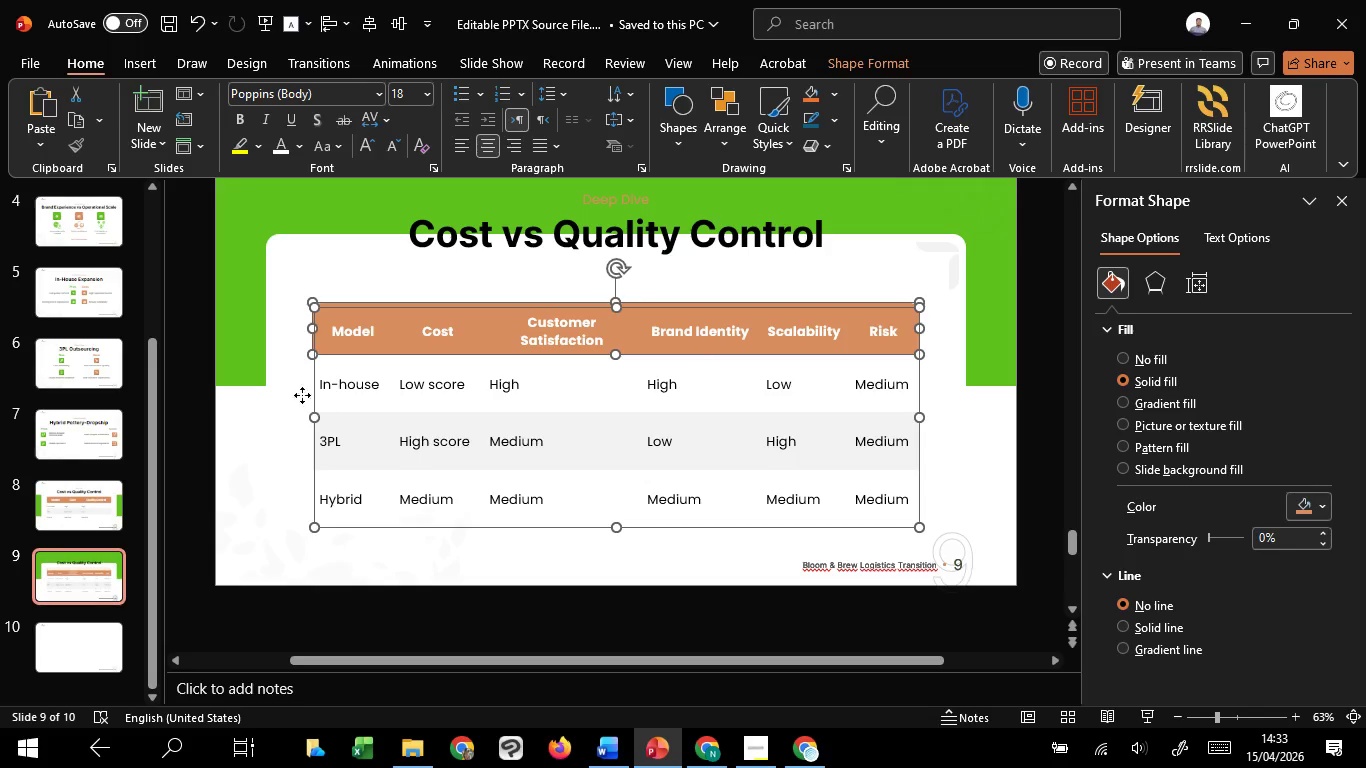 
hold_key(key=ShiftLeft, duration=1.52)
 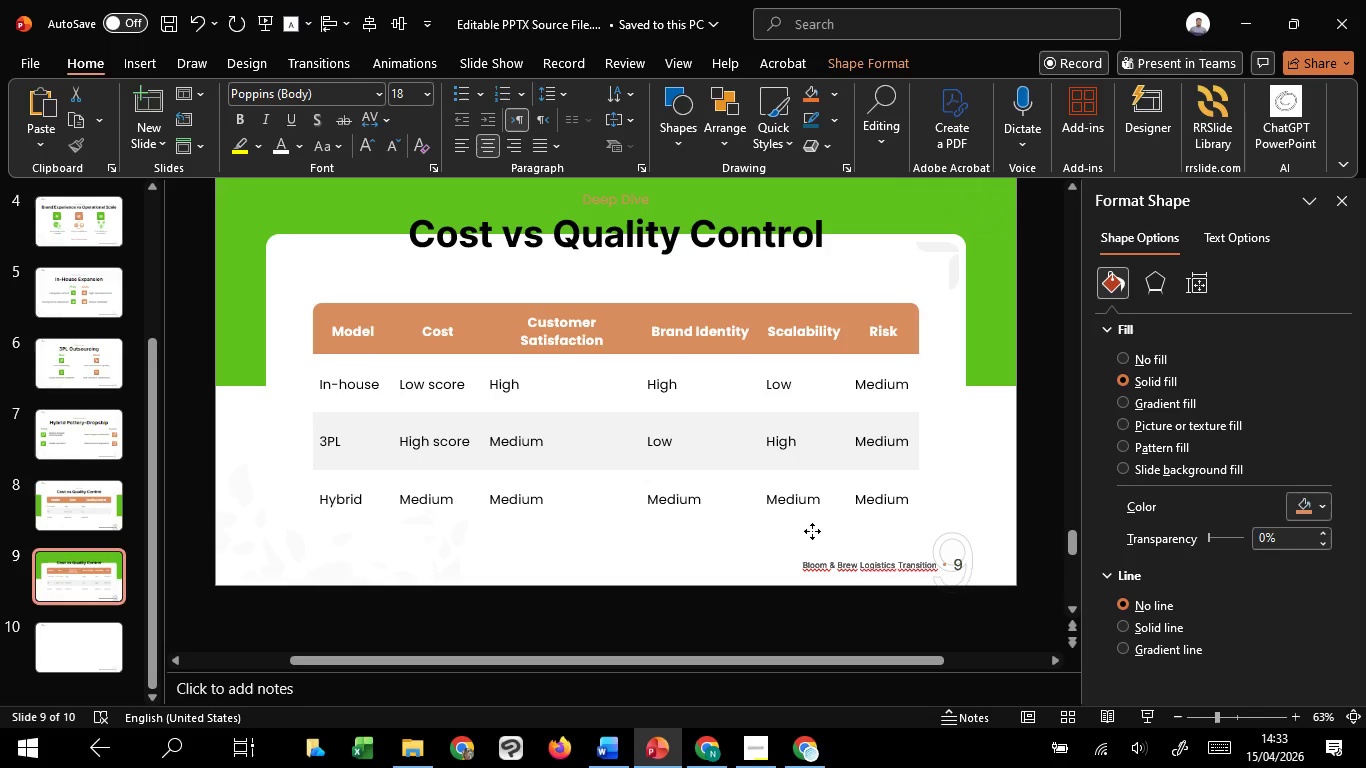 
hold_key(key=ShiftLeft, duration=1.48)
 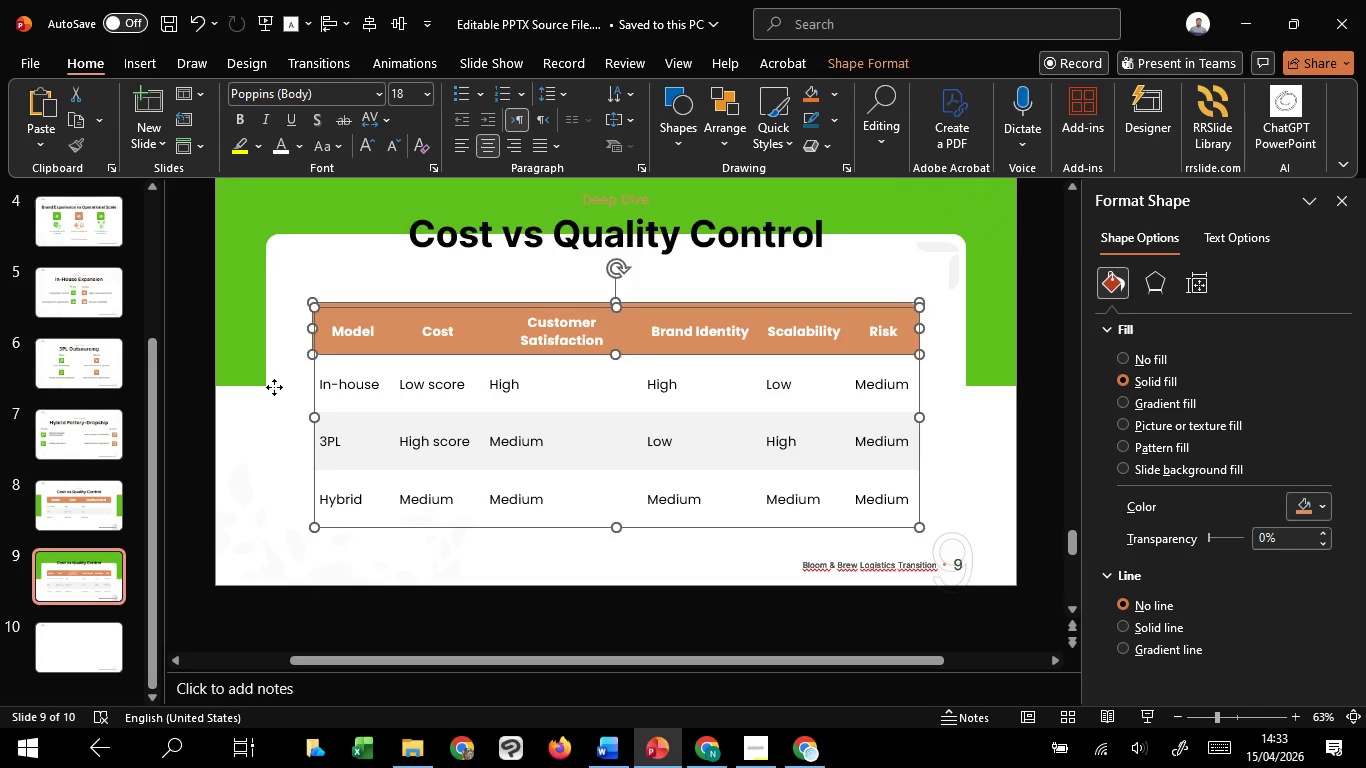 
left_click([274, 387])
 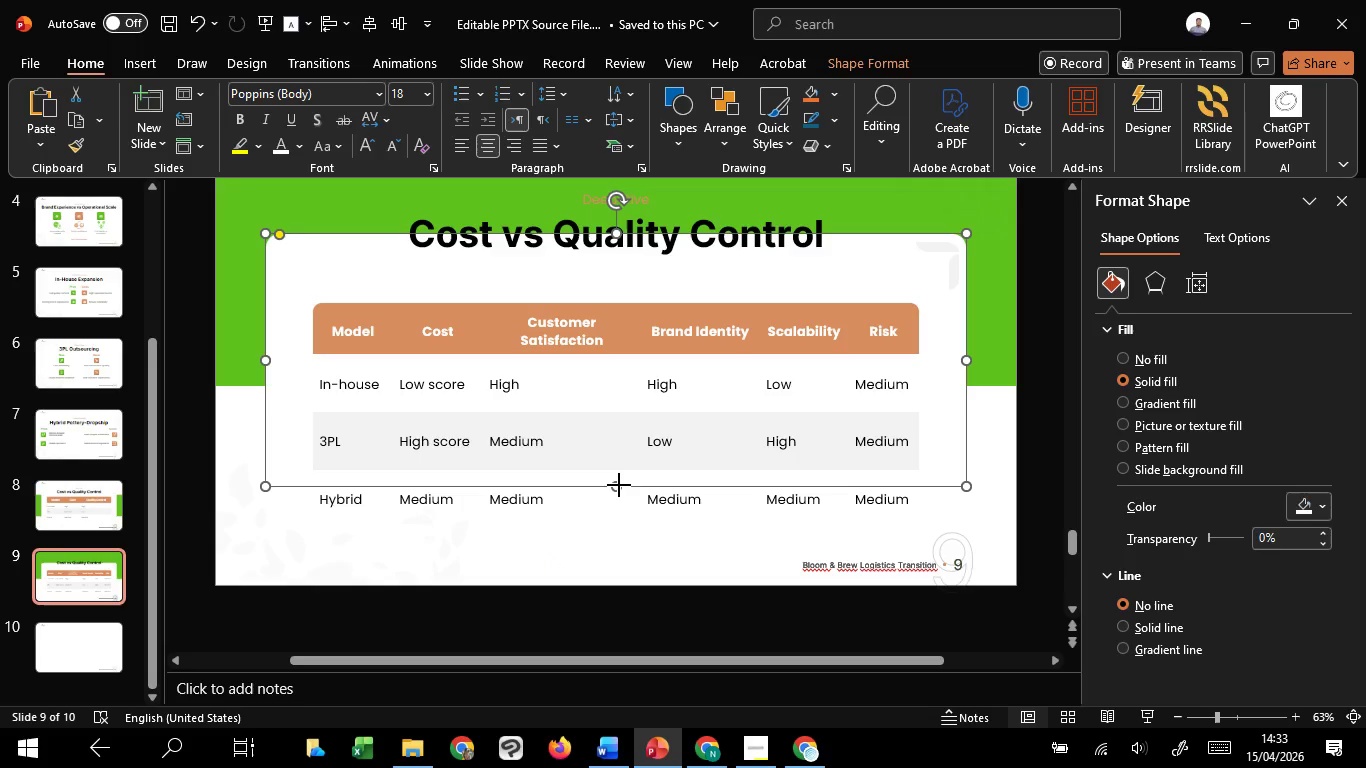 
left_click_drag(start_coordinate=[619, 485], to_coordinate=[630, 520])
 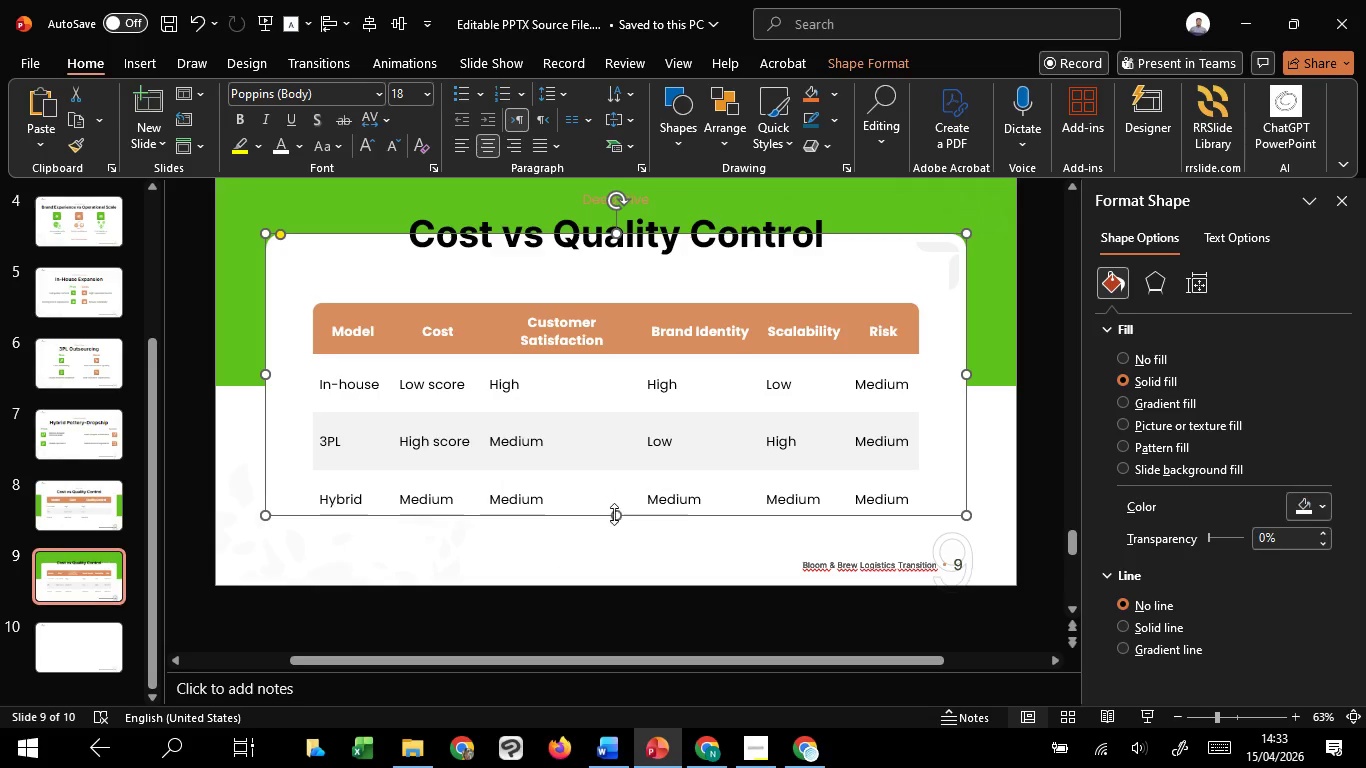 
left_click_drag(start_coordinate=[613, 514], to_coordinate=[611, 527])
 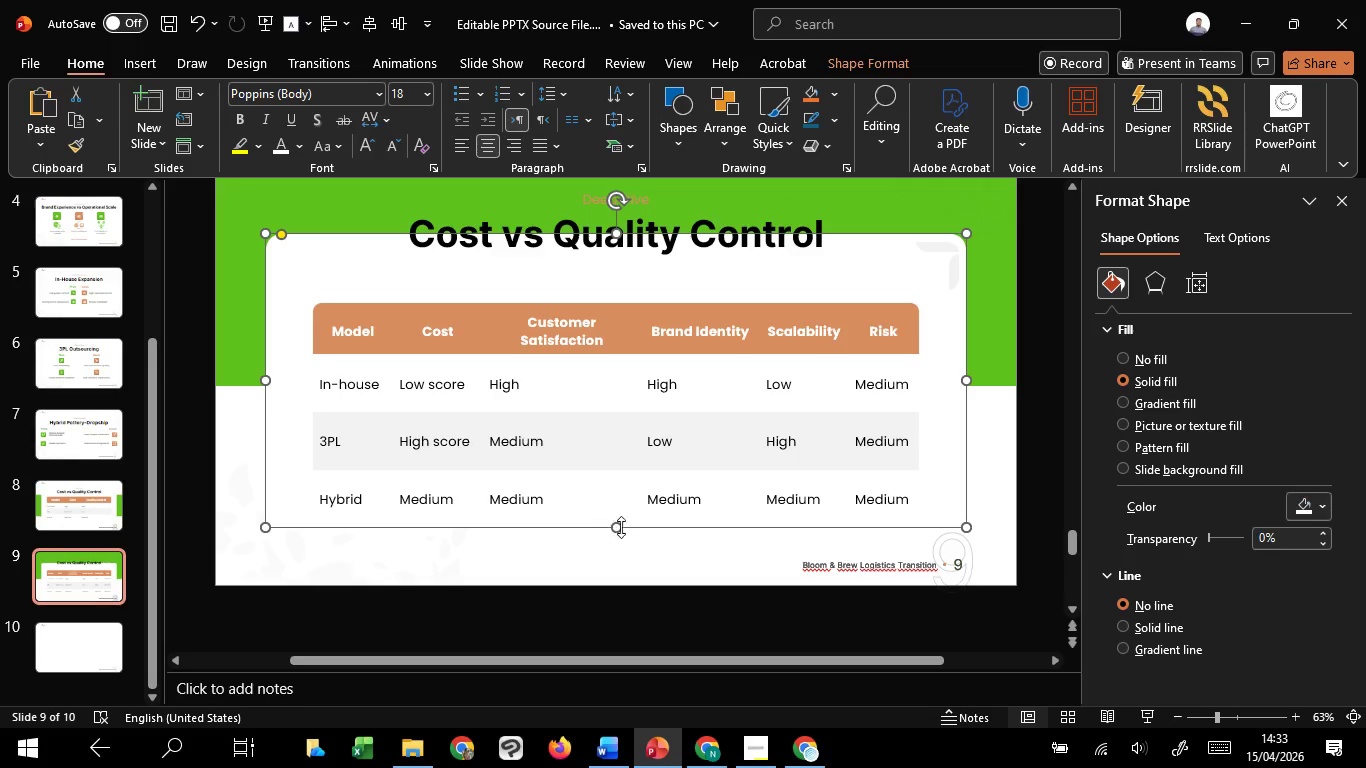 
left_click_drag(start_coordinate=[621, 527], to_coordinate=[624, 551])
 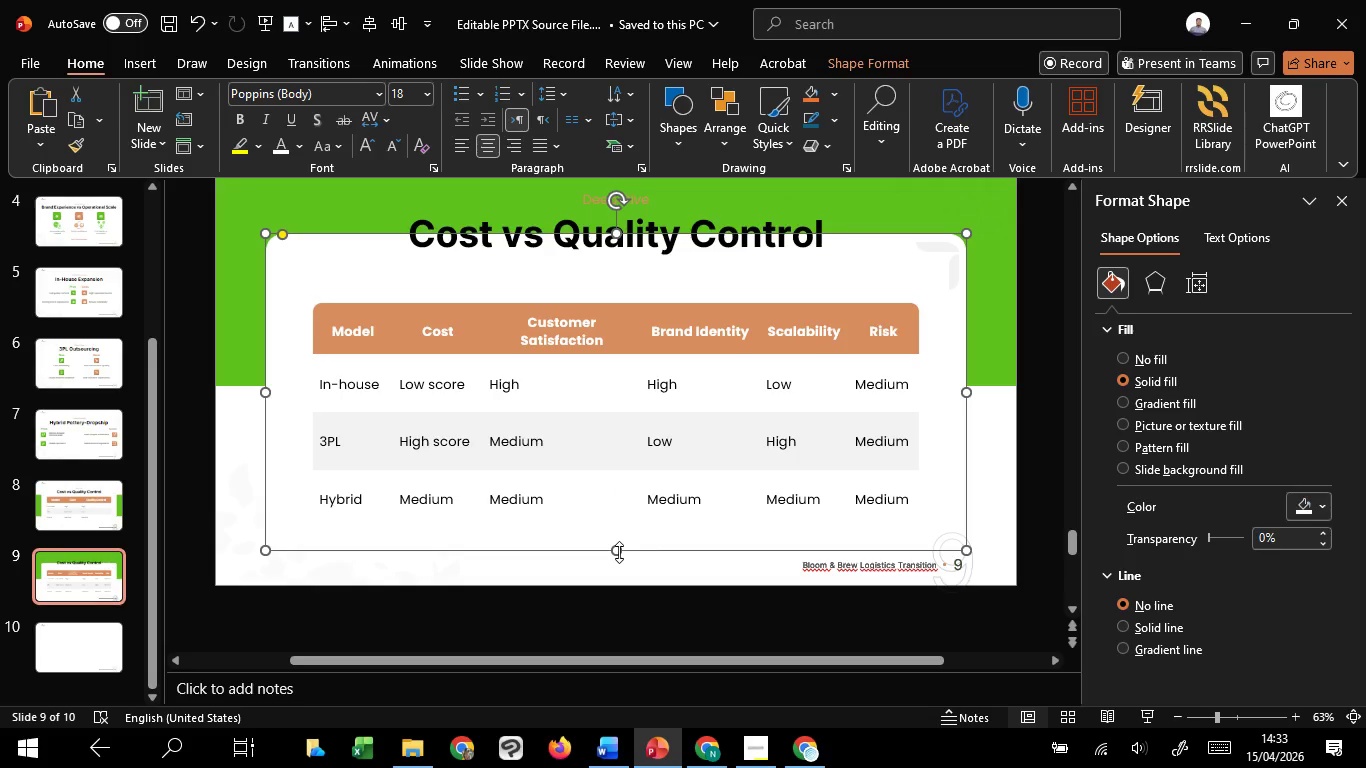 
left_click_drag(start_coordinate=[619, 552], to_coordinate=[623, 562])
 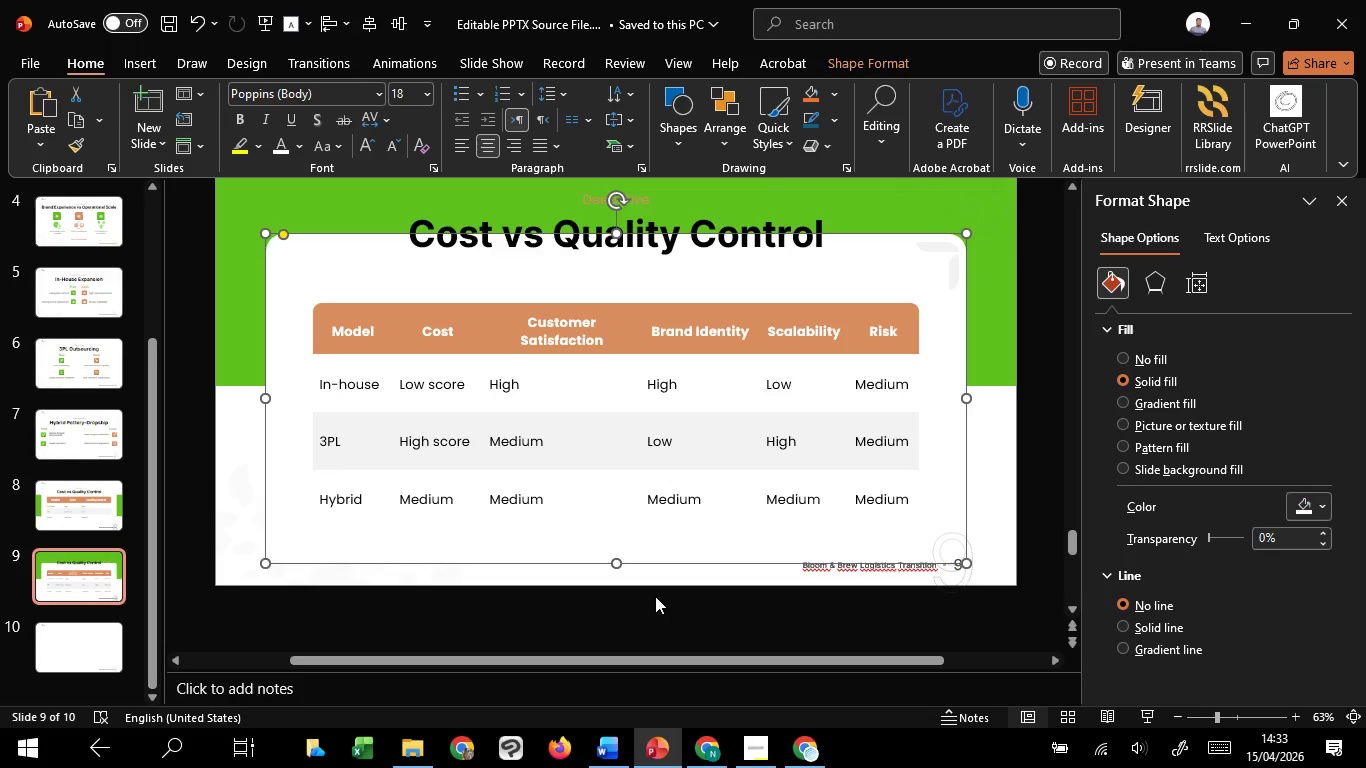 
left_click([655, 596])
 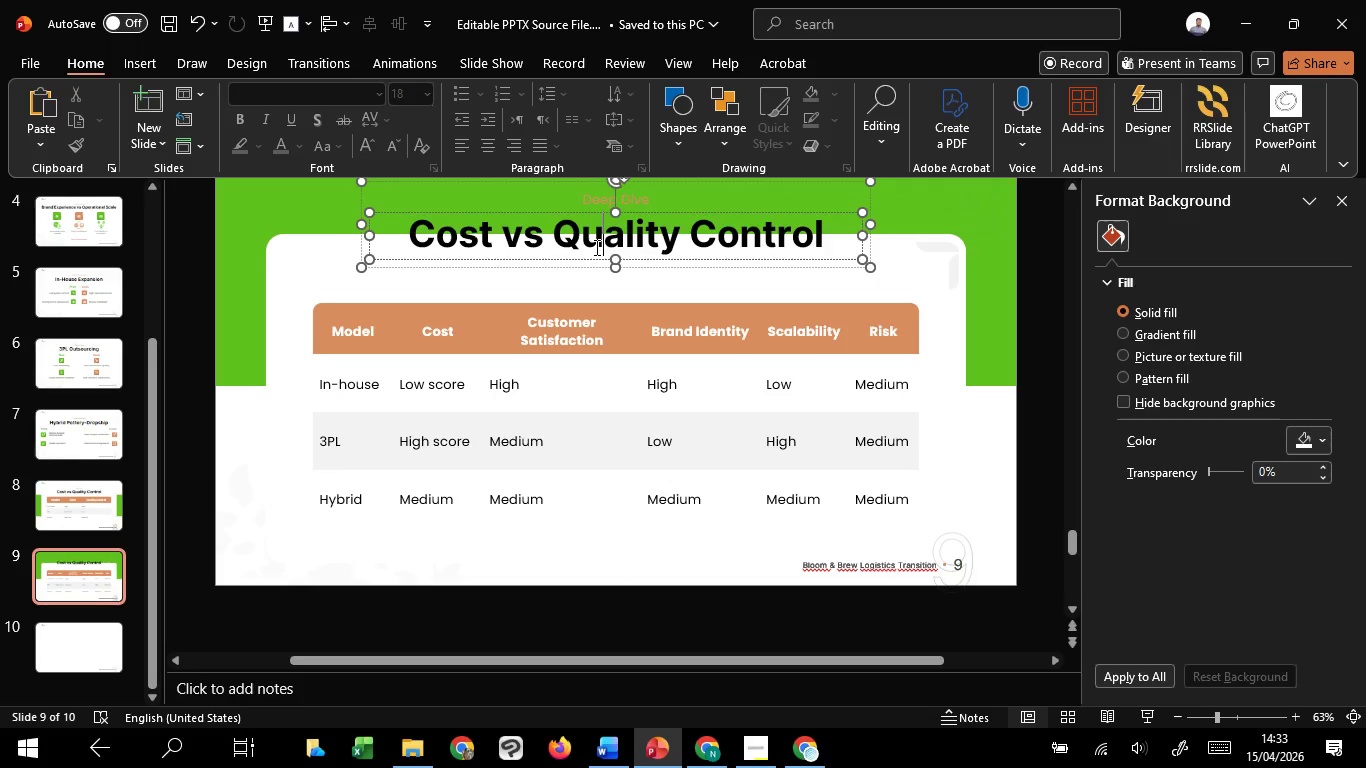 
left_click([595, 247])
 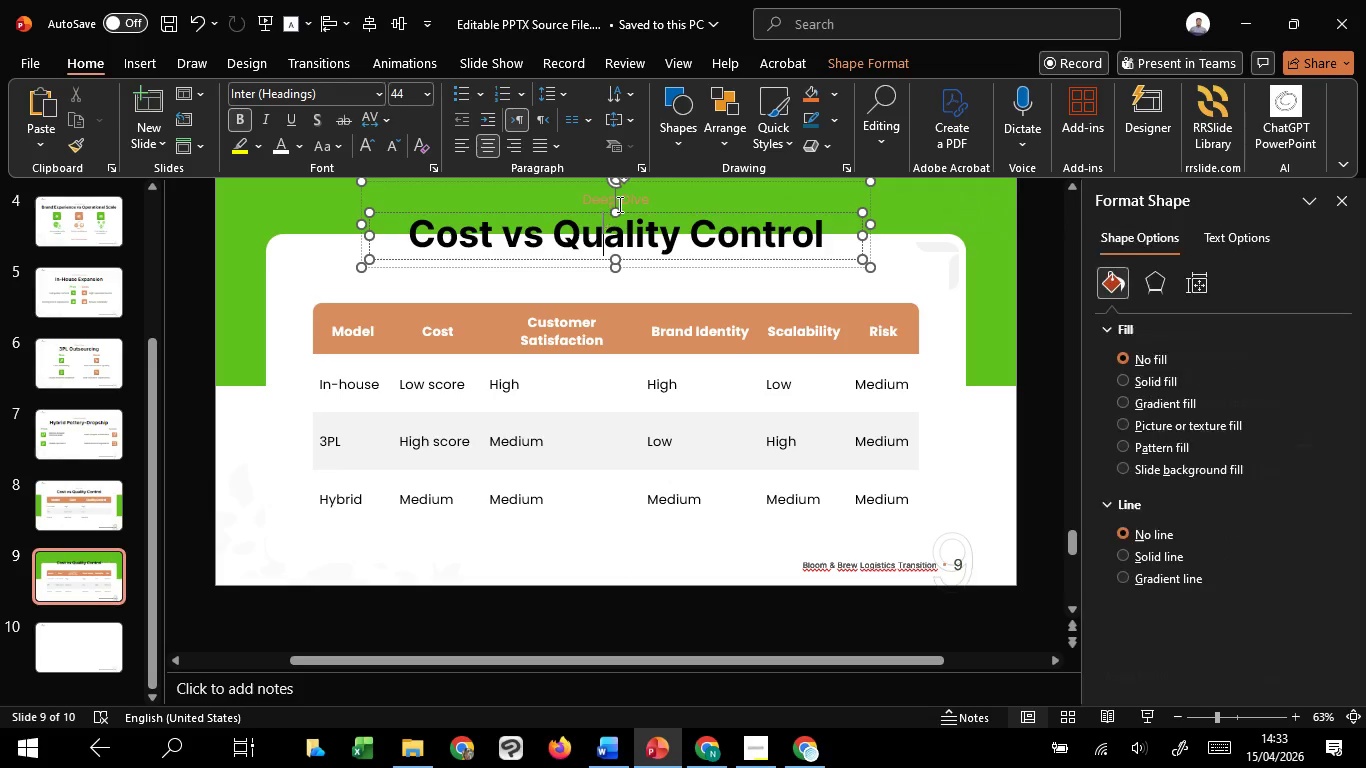 
key(Shift+ShiftLeft)
 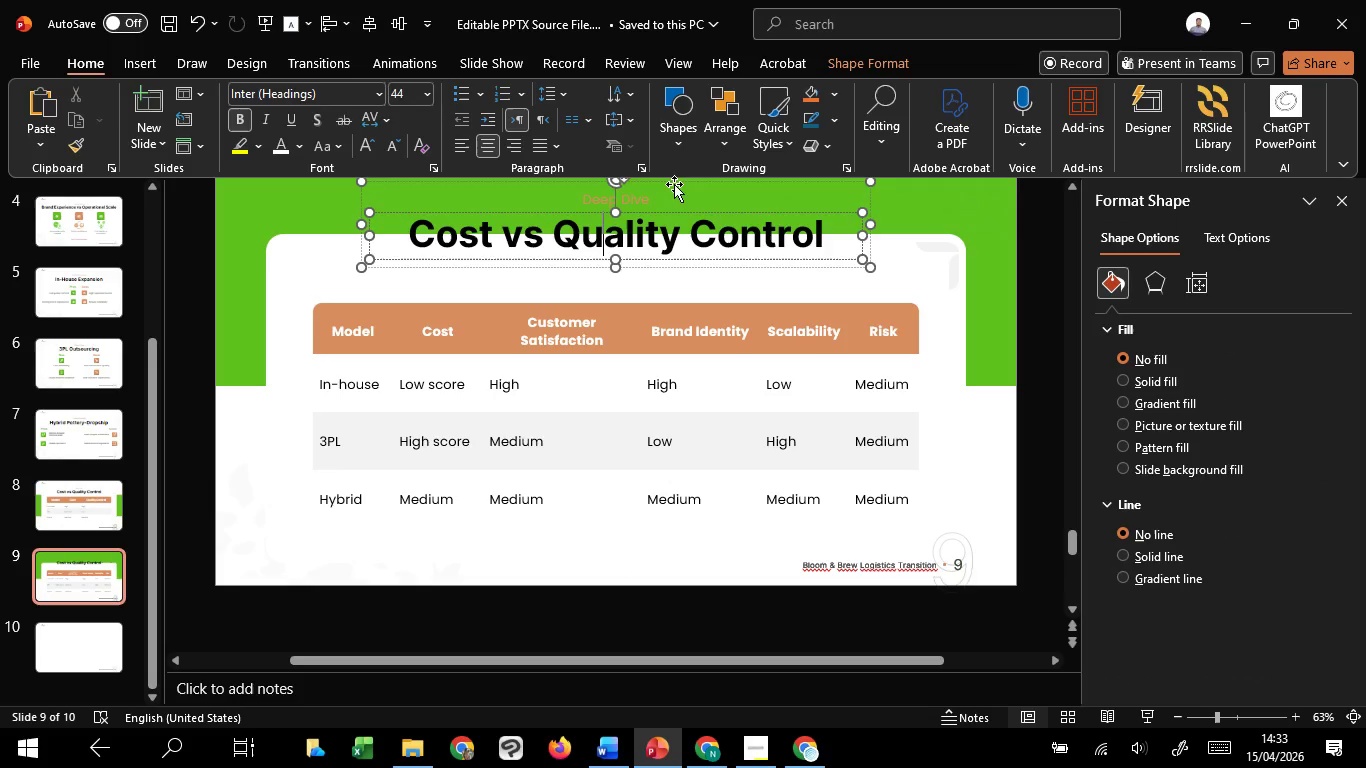 
left_click([674, 184])
 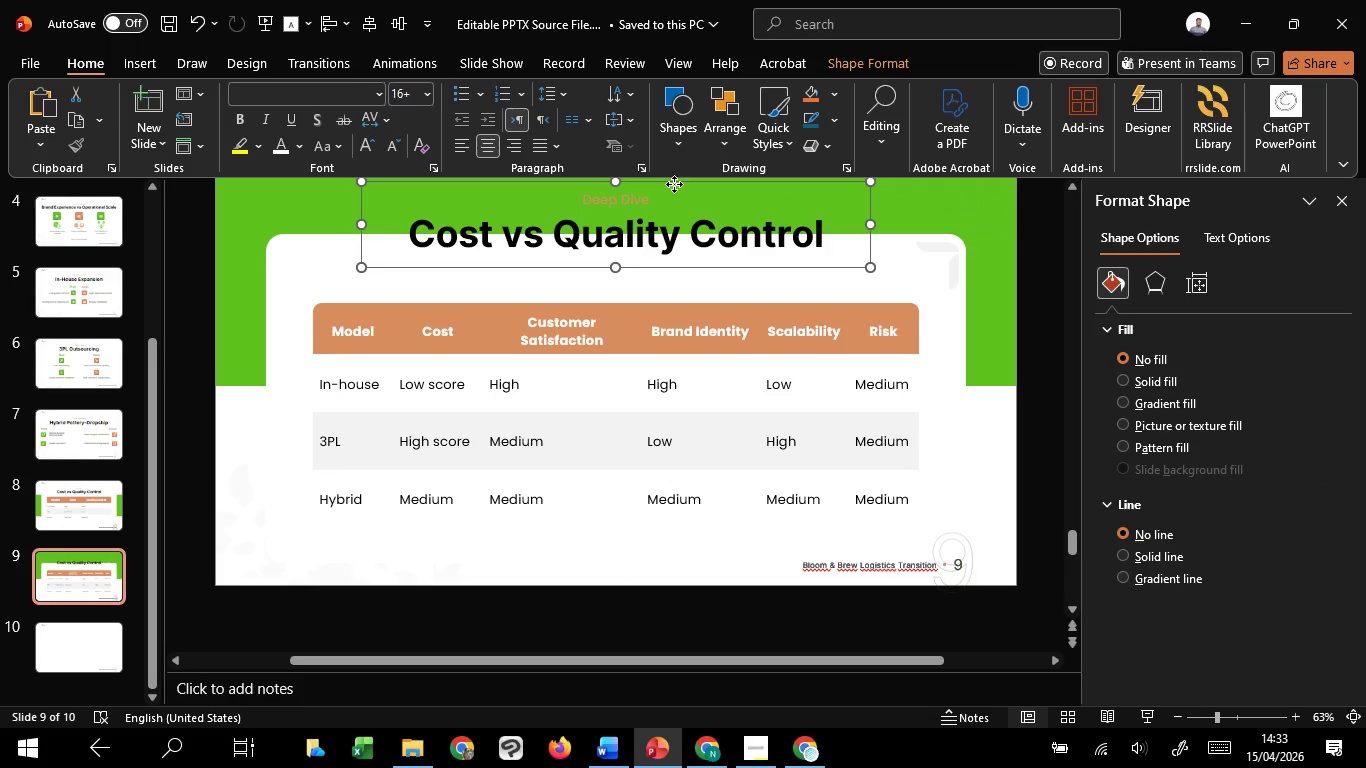 
left_click_drag(start_coordinate=[674, 184], to_coordinate=[672, 226])
 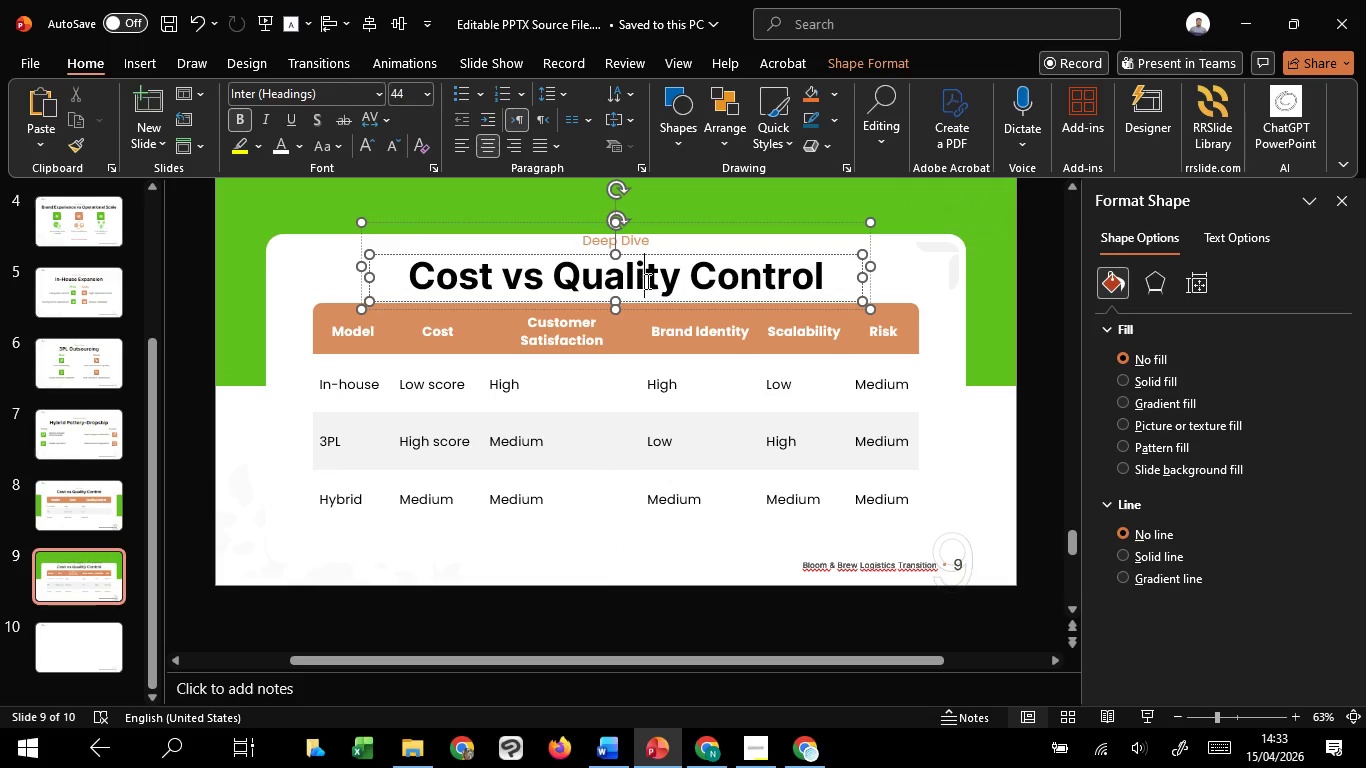 
hold_key(key=ShiftLeft, duration=1.19)
 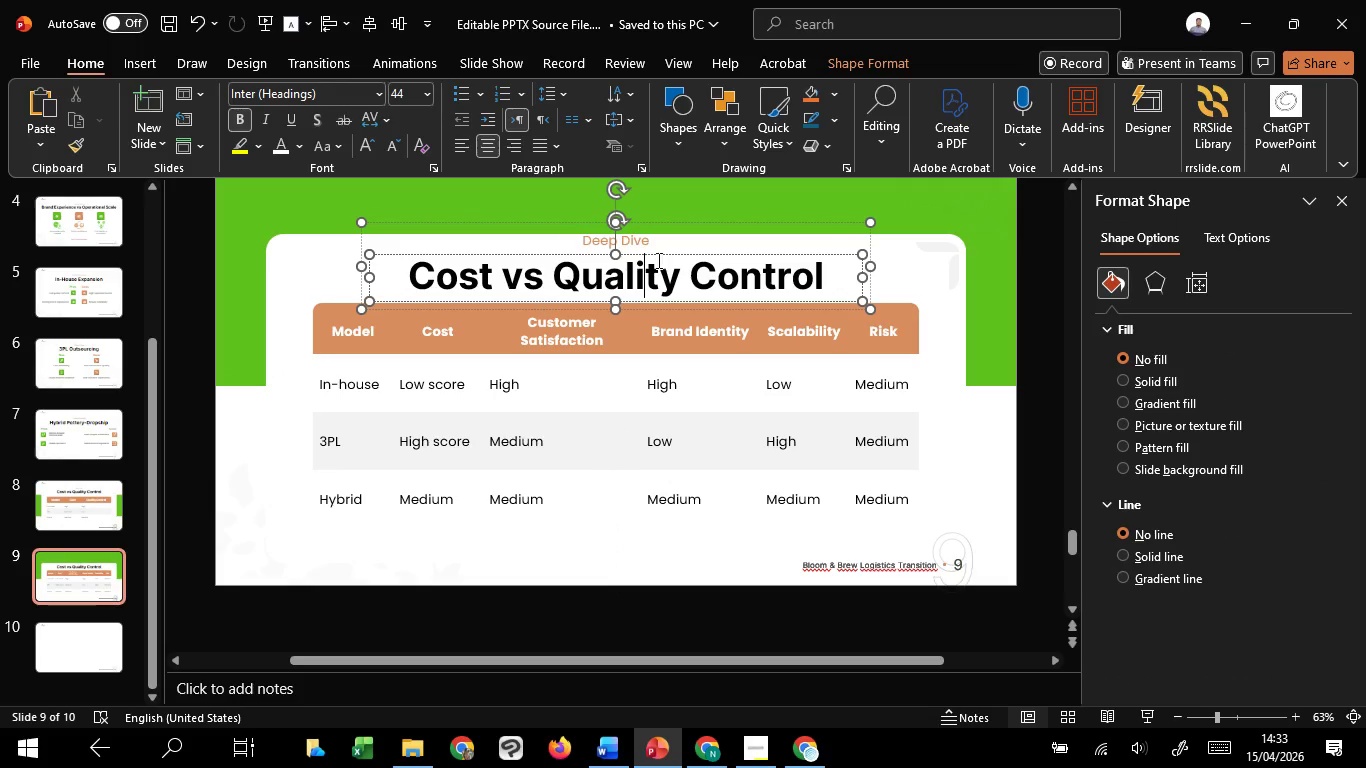 
hold_key(key=ShiftLeft, duration=1.58)
left_click([643, 283])
 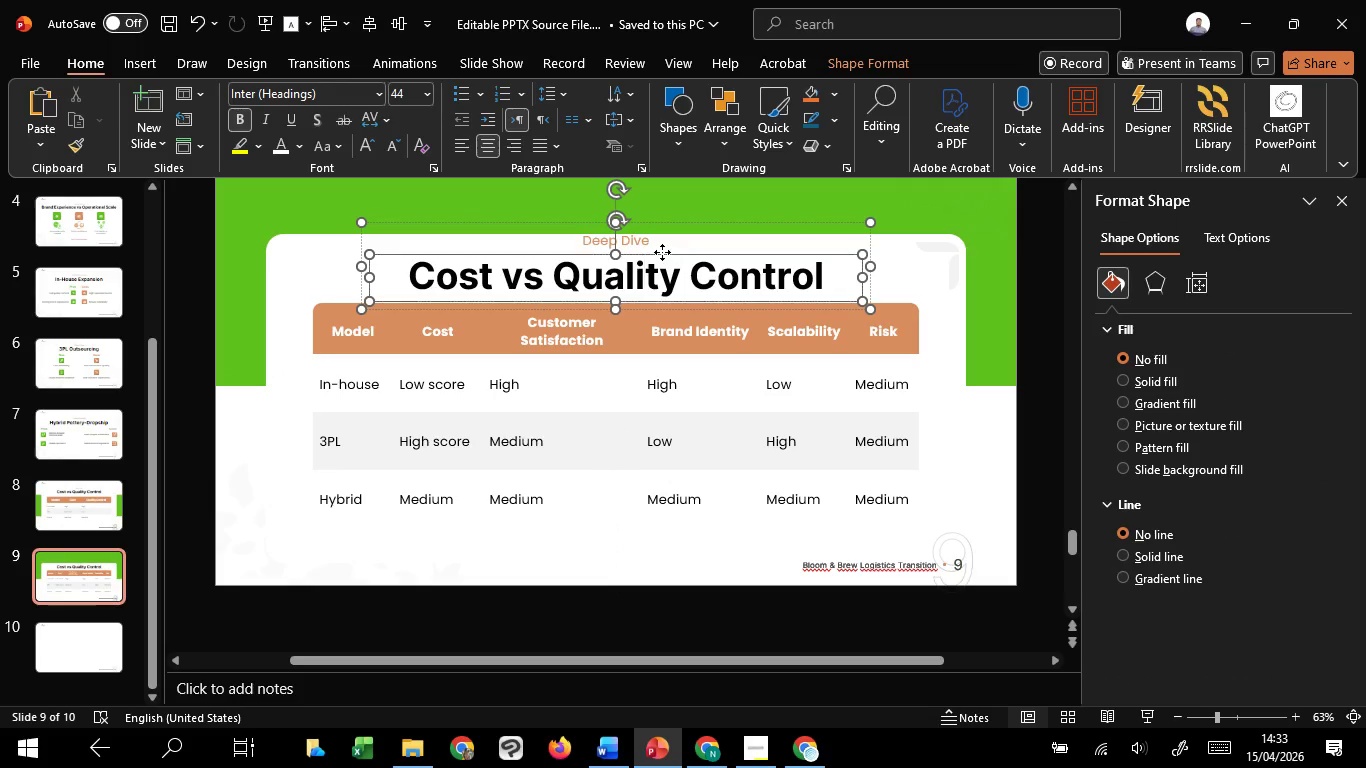 
left_click_drag(start_coordinate=[662, 252], to_coordinate=[665, 243])
 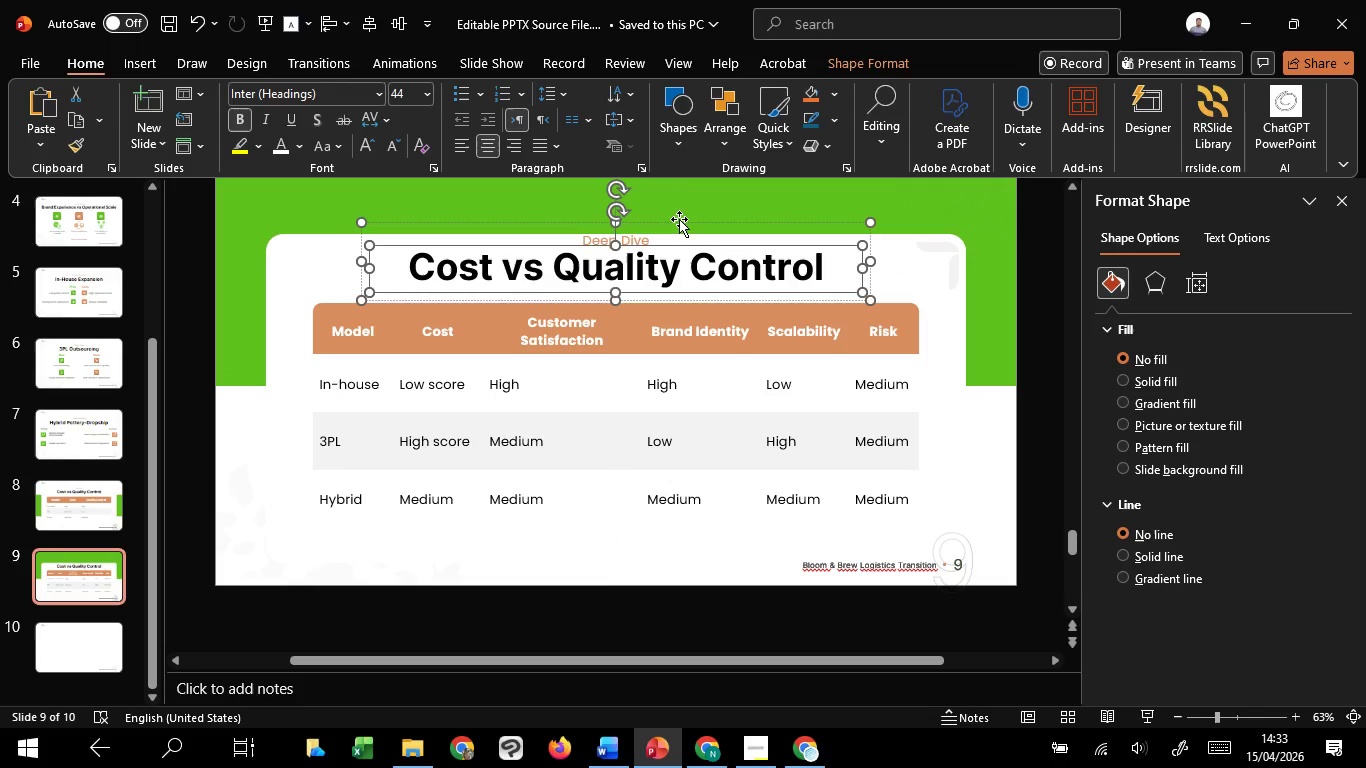 
hold_key(key=ShiftLeft, duration=0.53)
 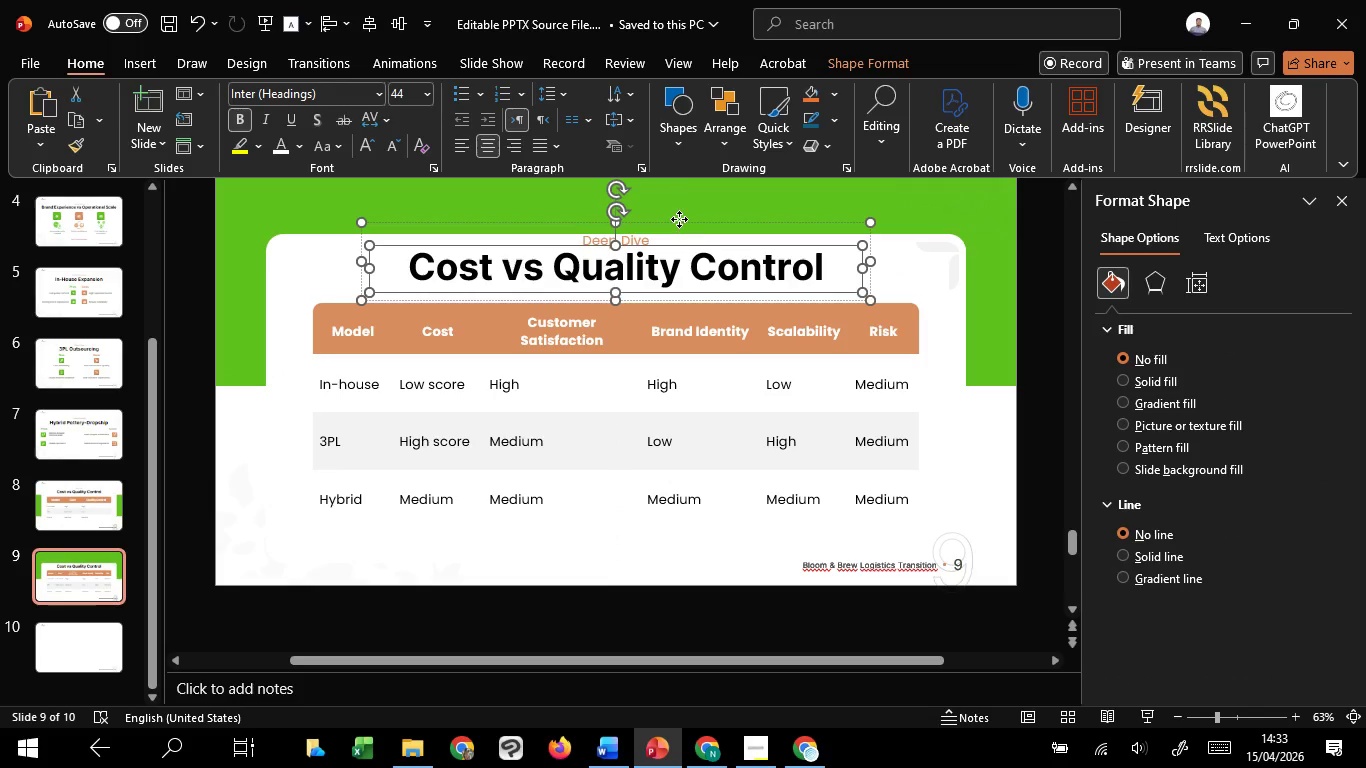 
left_click([679, 219])
 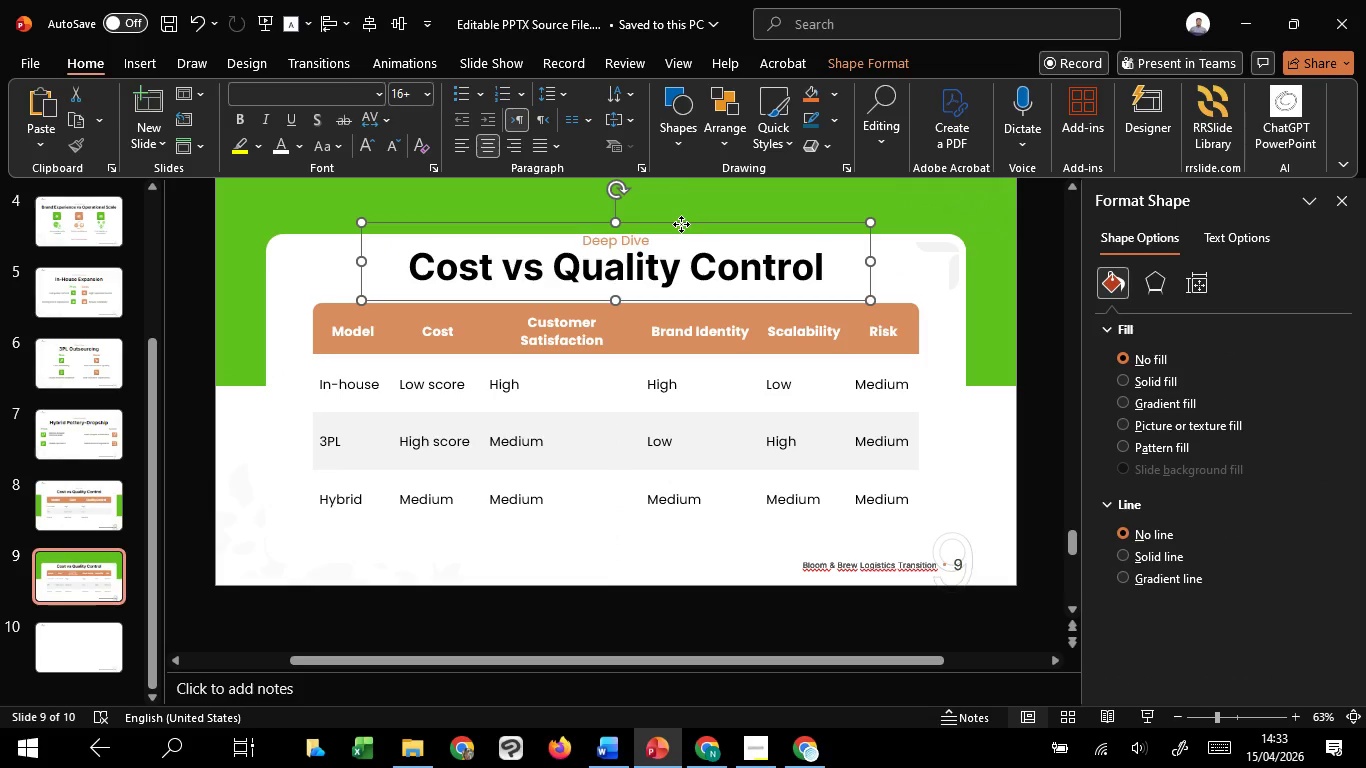 
left_click_drag(start_coordinate=[681, 224], to_coordinate=[680, 233])
 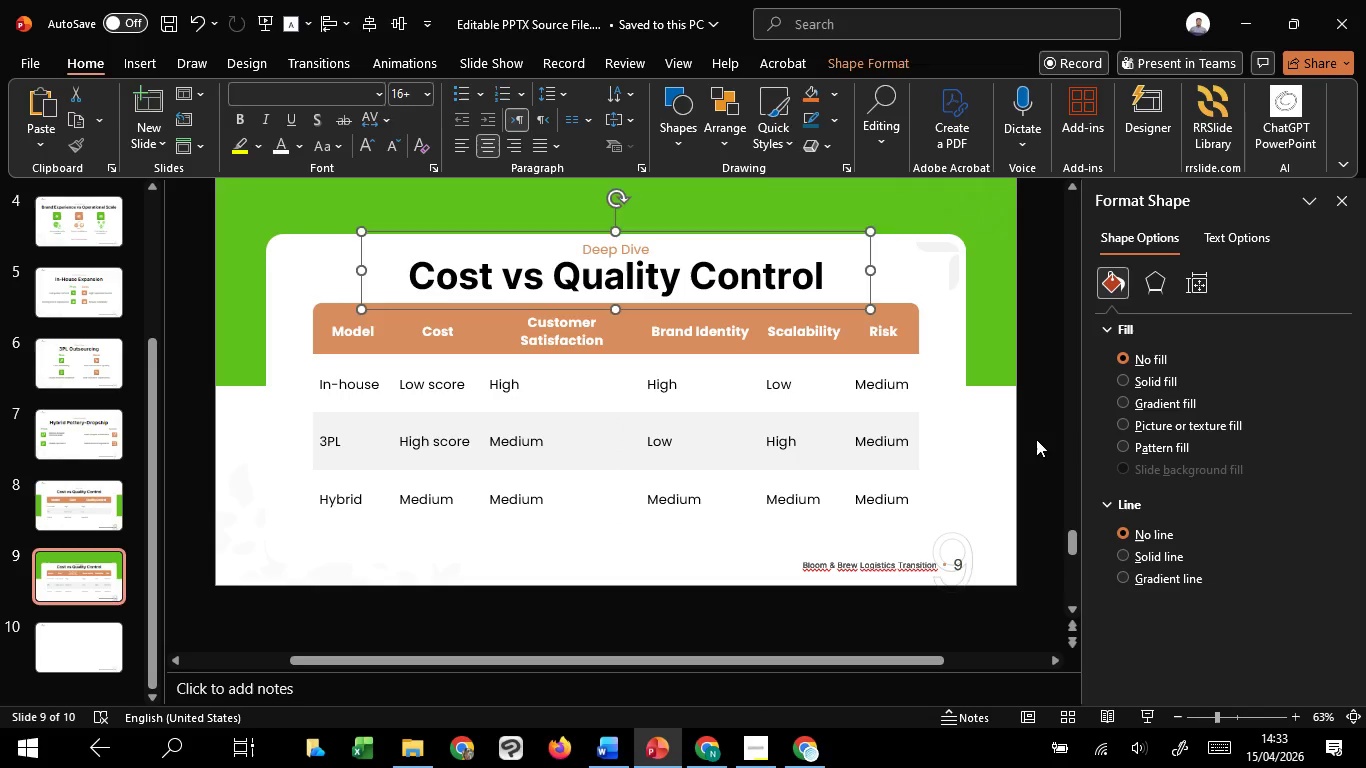 
hold_key(key=ShiftLeft, duration=1.5)
 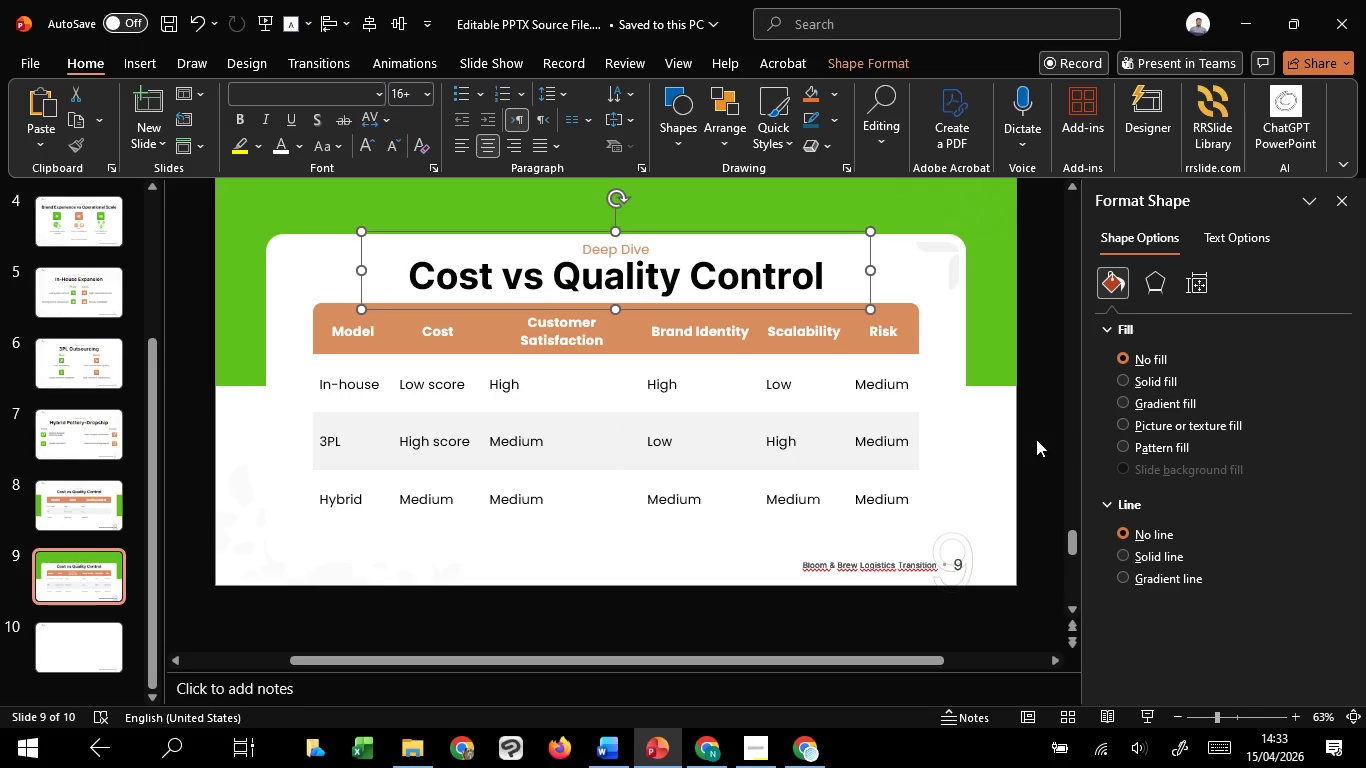 
key(Shift+ShiftLeft)
 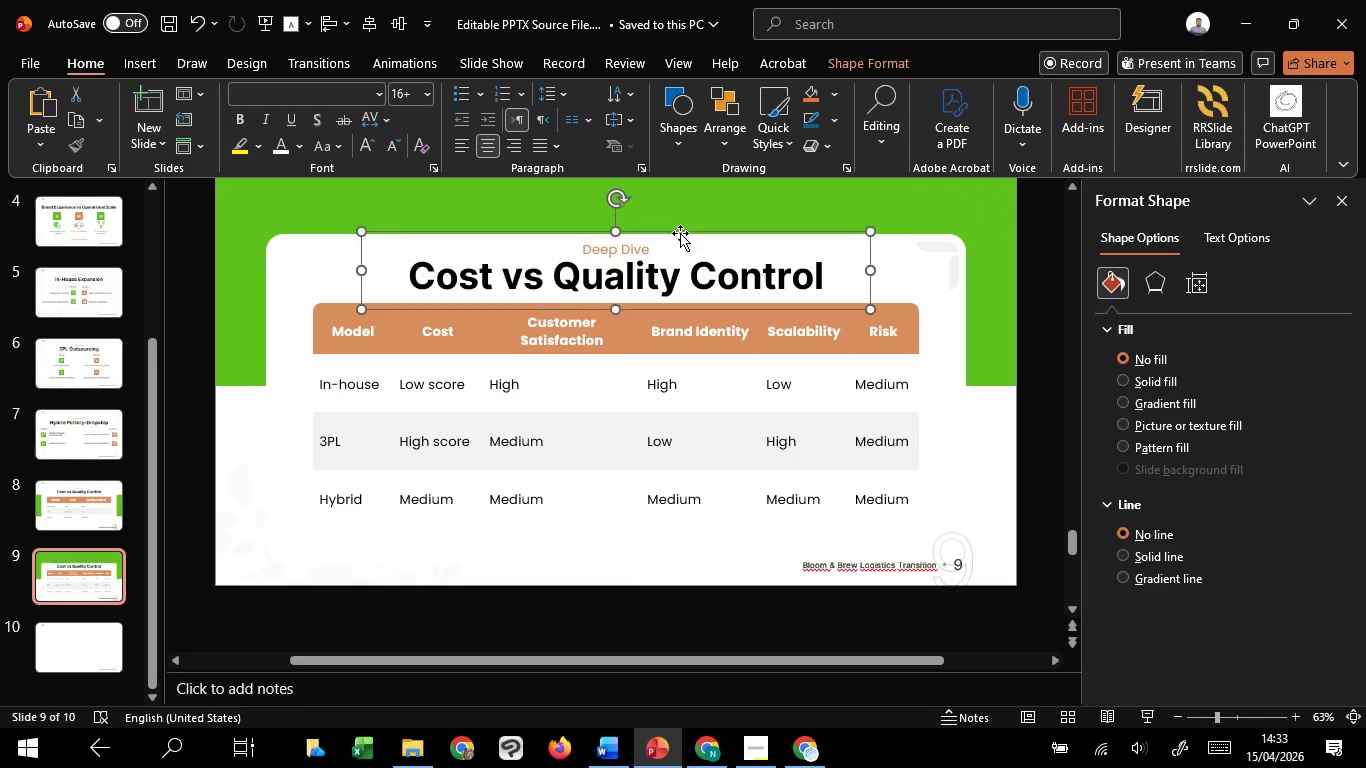 
key(Shift+ShiftLeft)
 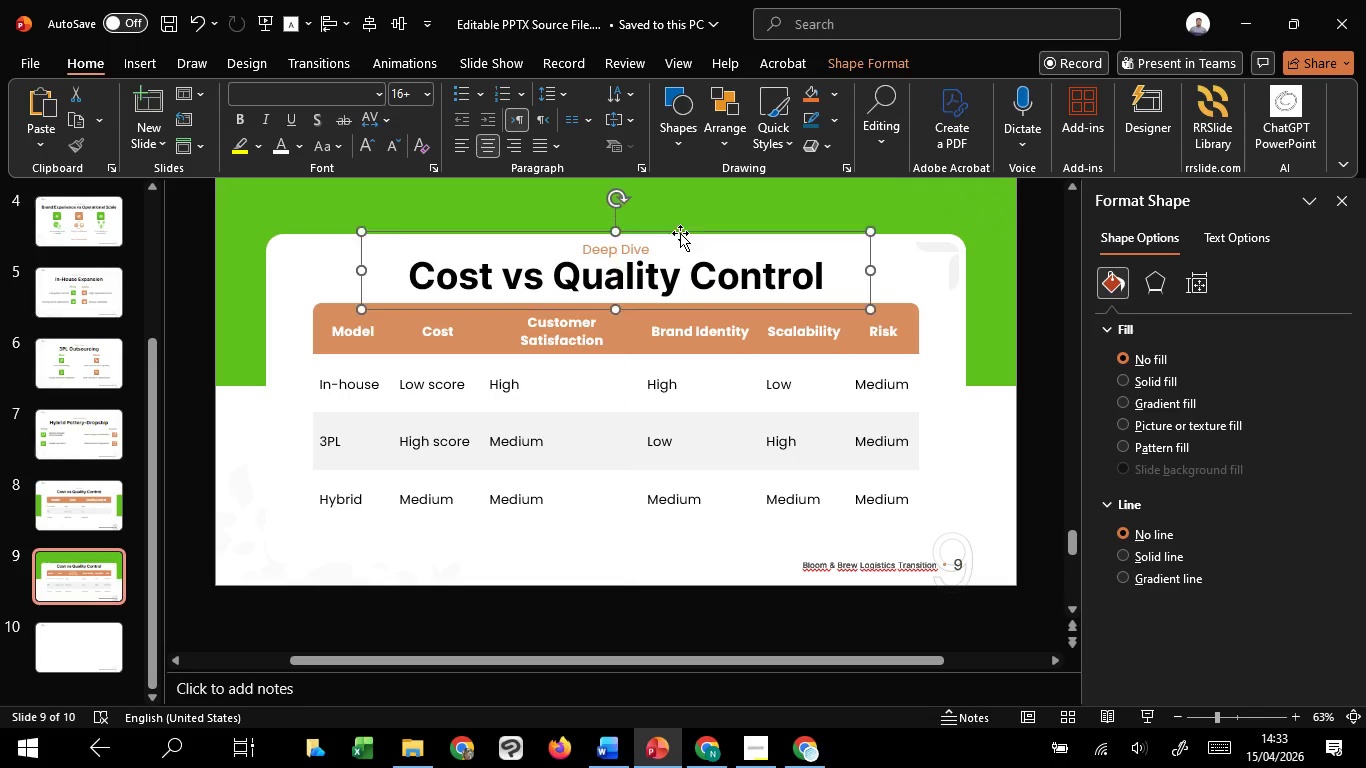 
key(Shift+ShiftLeft)
 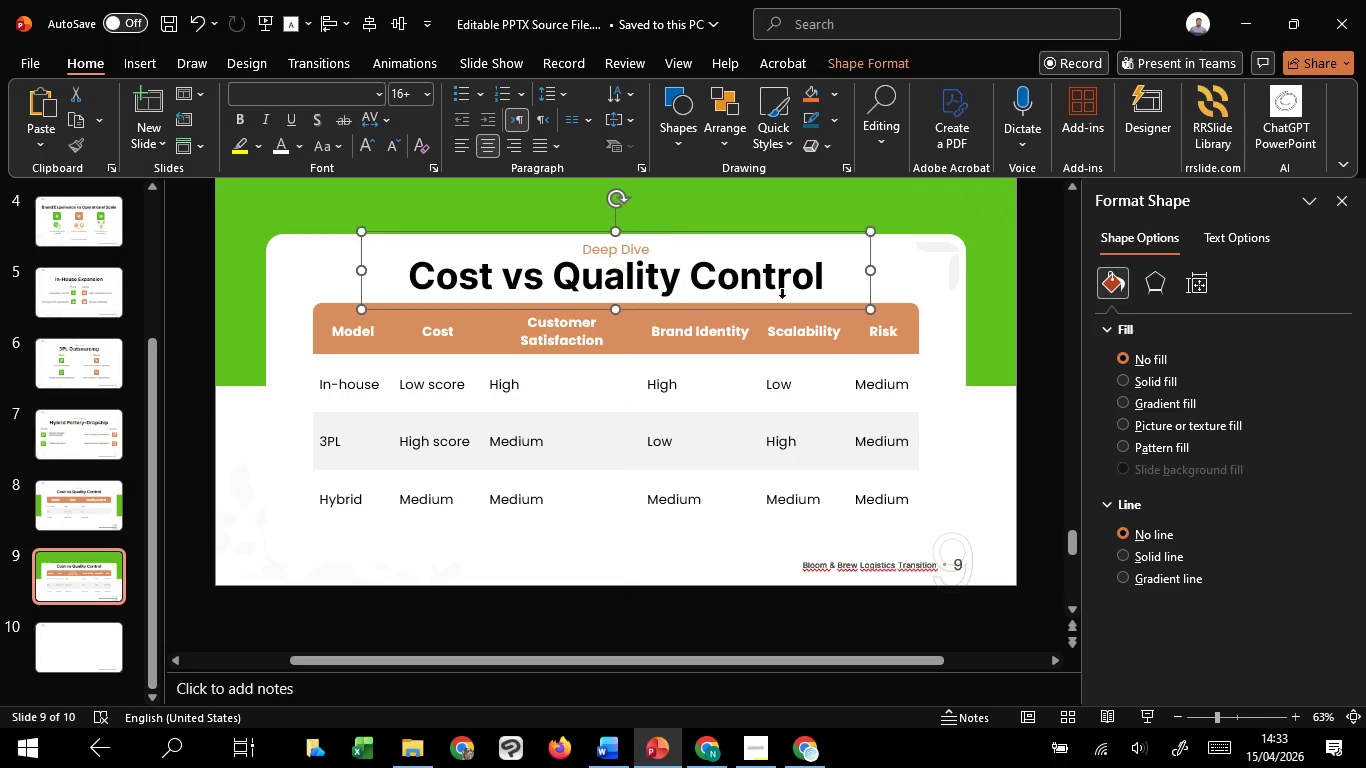 
key(Shift+ShiftLeft)
 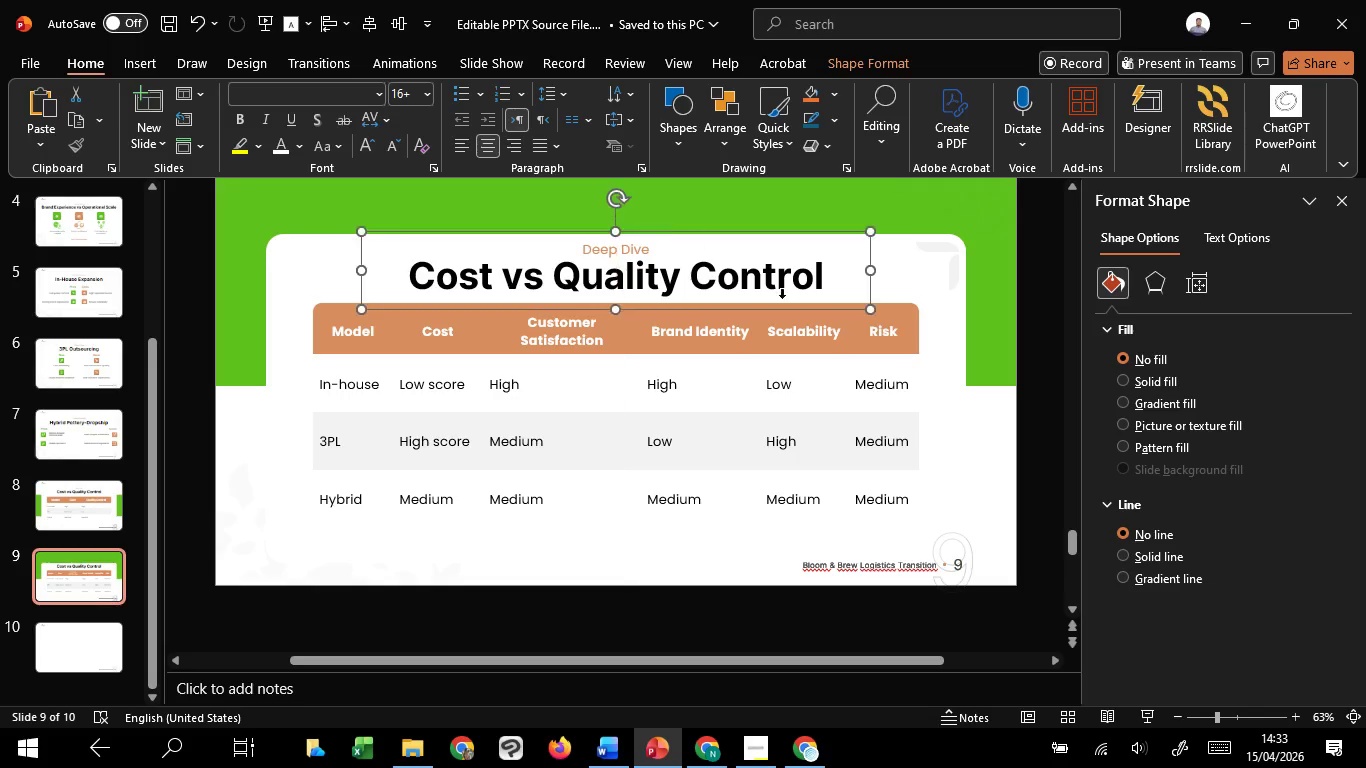 
key(Shift+ShiftLeft)
 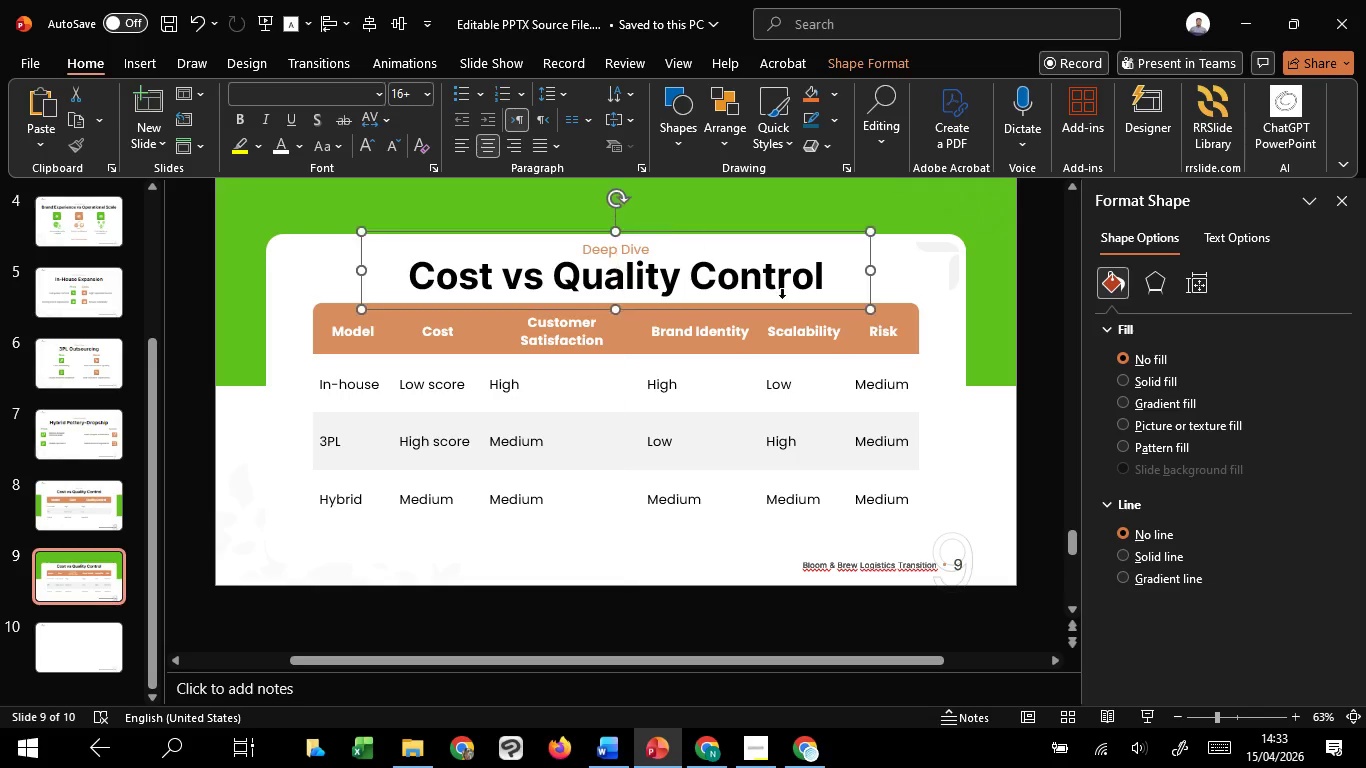 
key(Shift+ShiftLeft)
 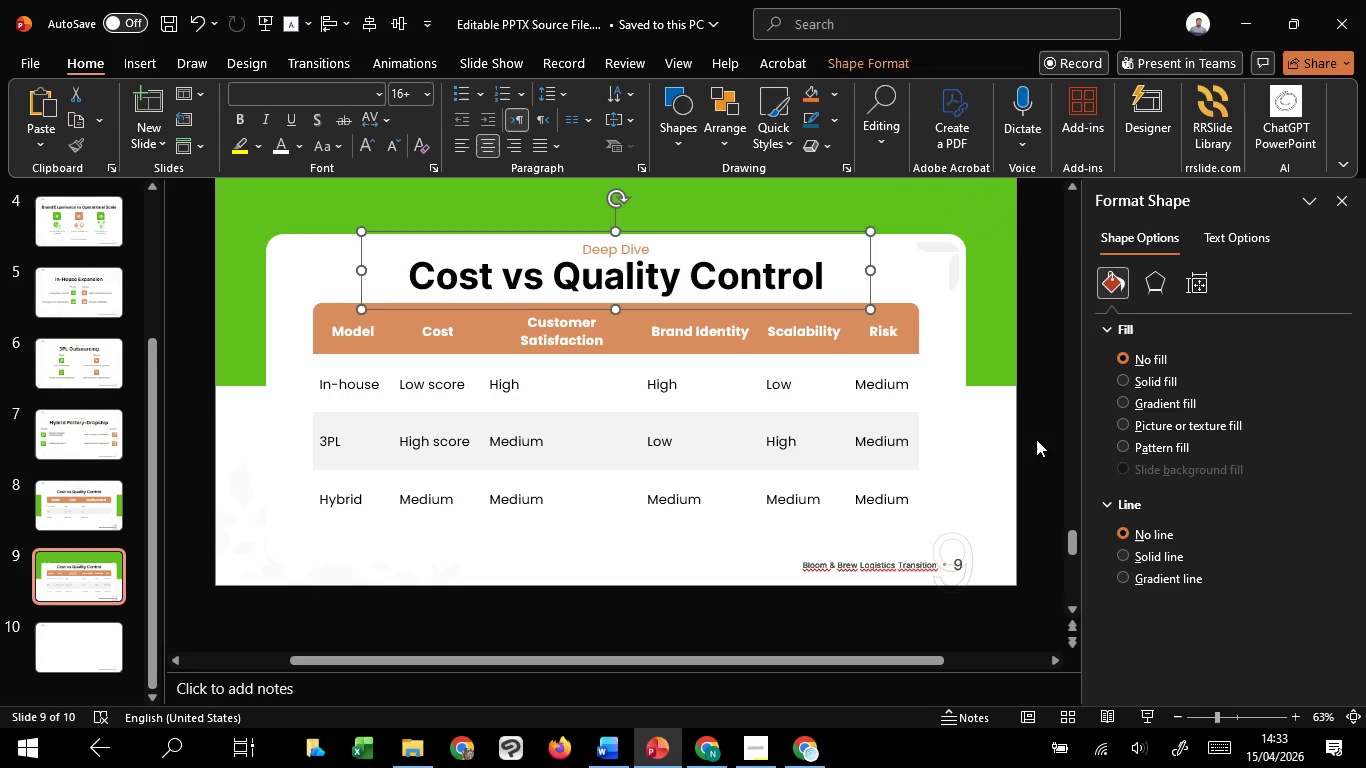 
left_click([1036, 439])
 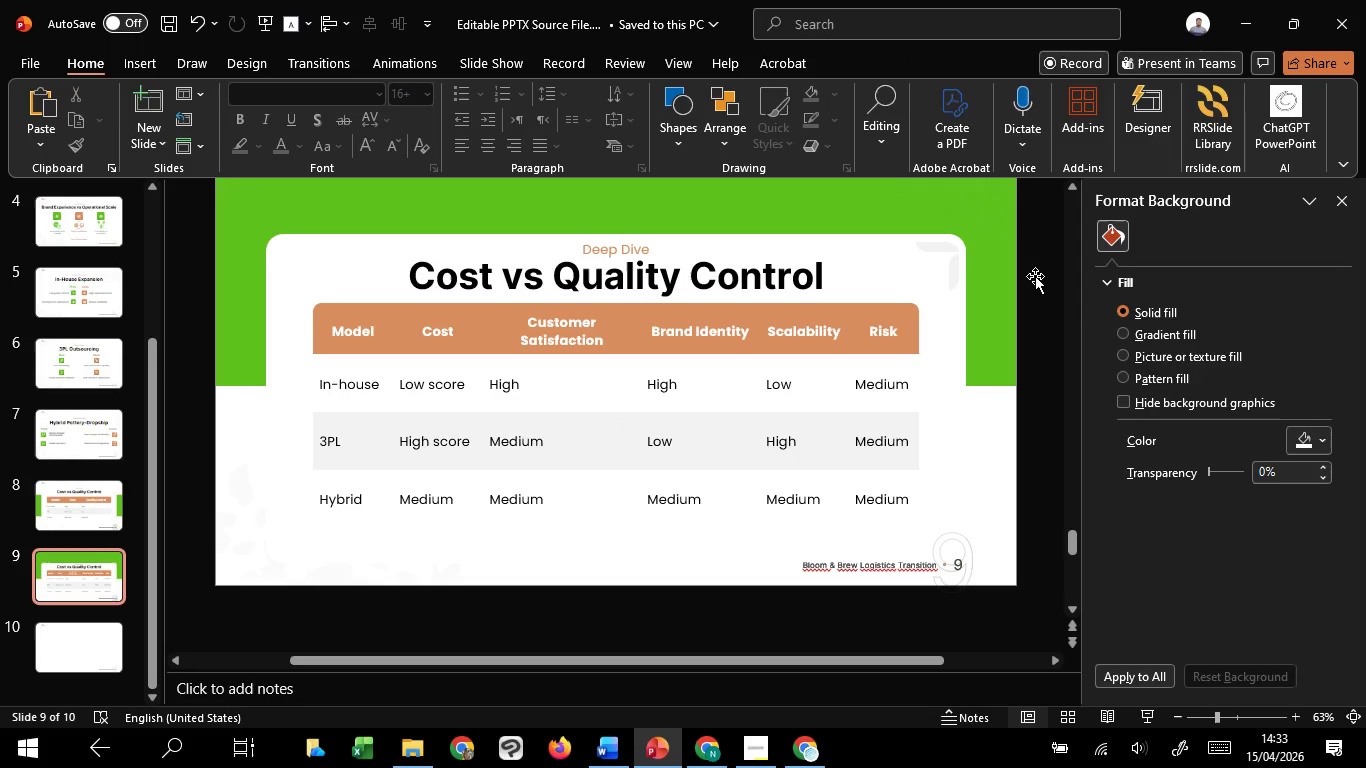 
hold_key(key=ControlLeft, duration=0.97)
scroll: coordinate [1002, 395], scroll_direction: down, amount: 1.0
 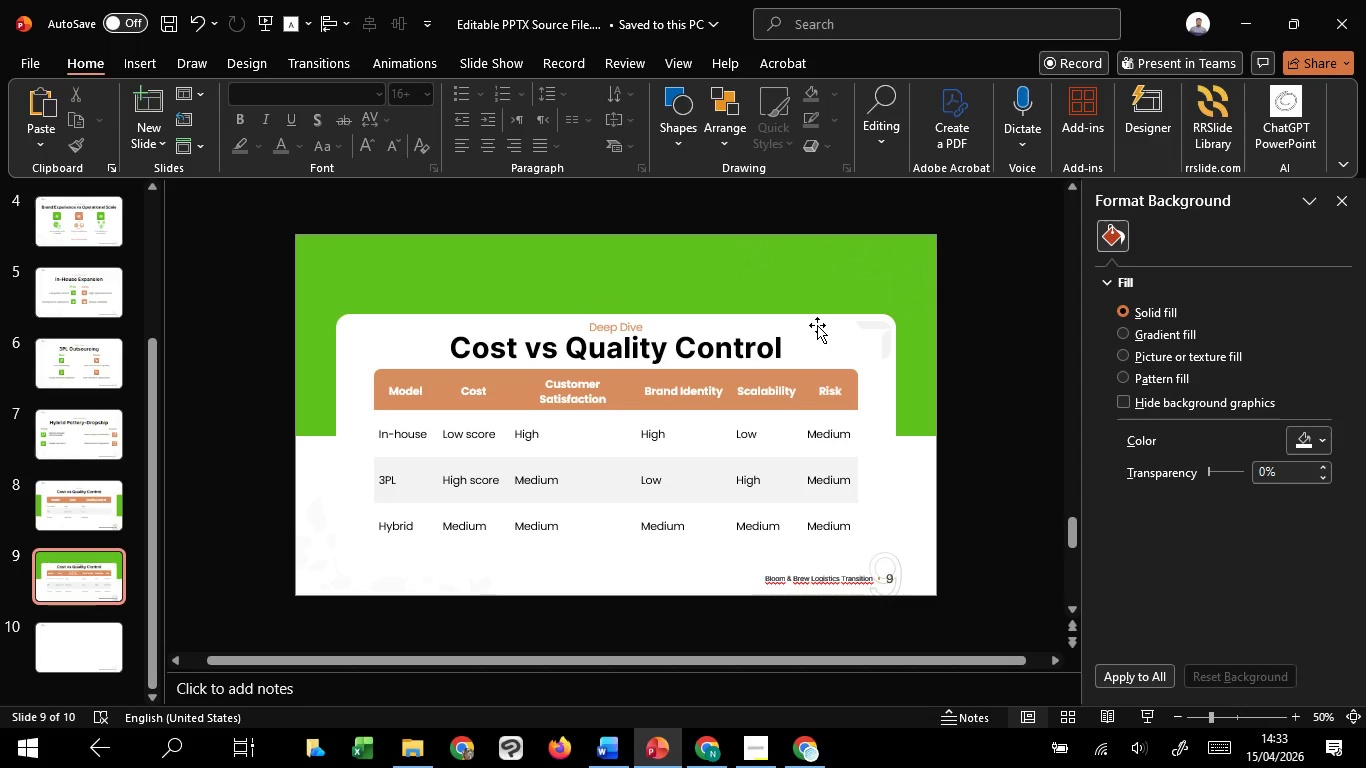 
left_click([817, 325])
 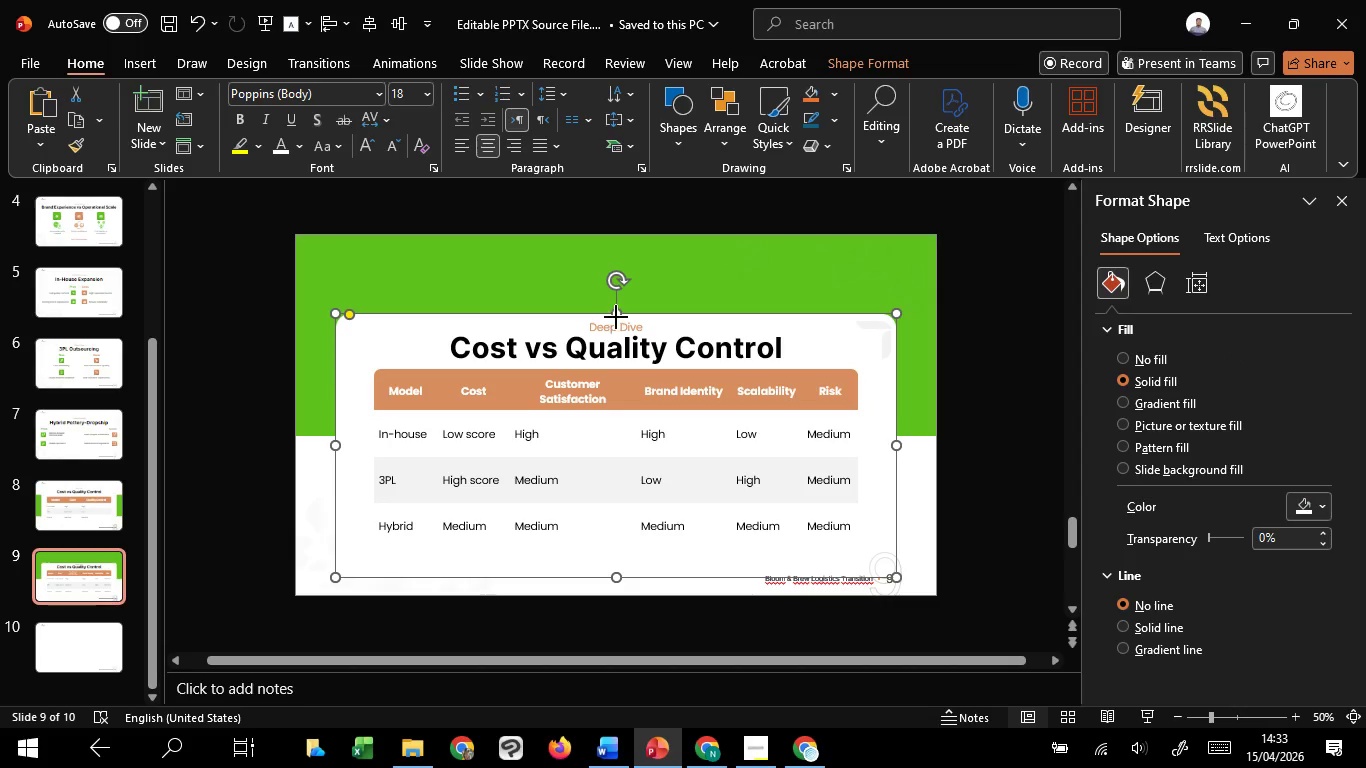 
left_click_drag(start_coordinate=[616, 317], to_coordinate=[617, 304])
 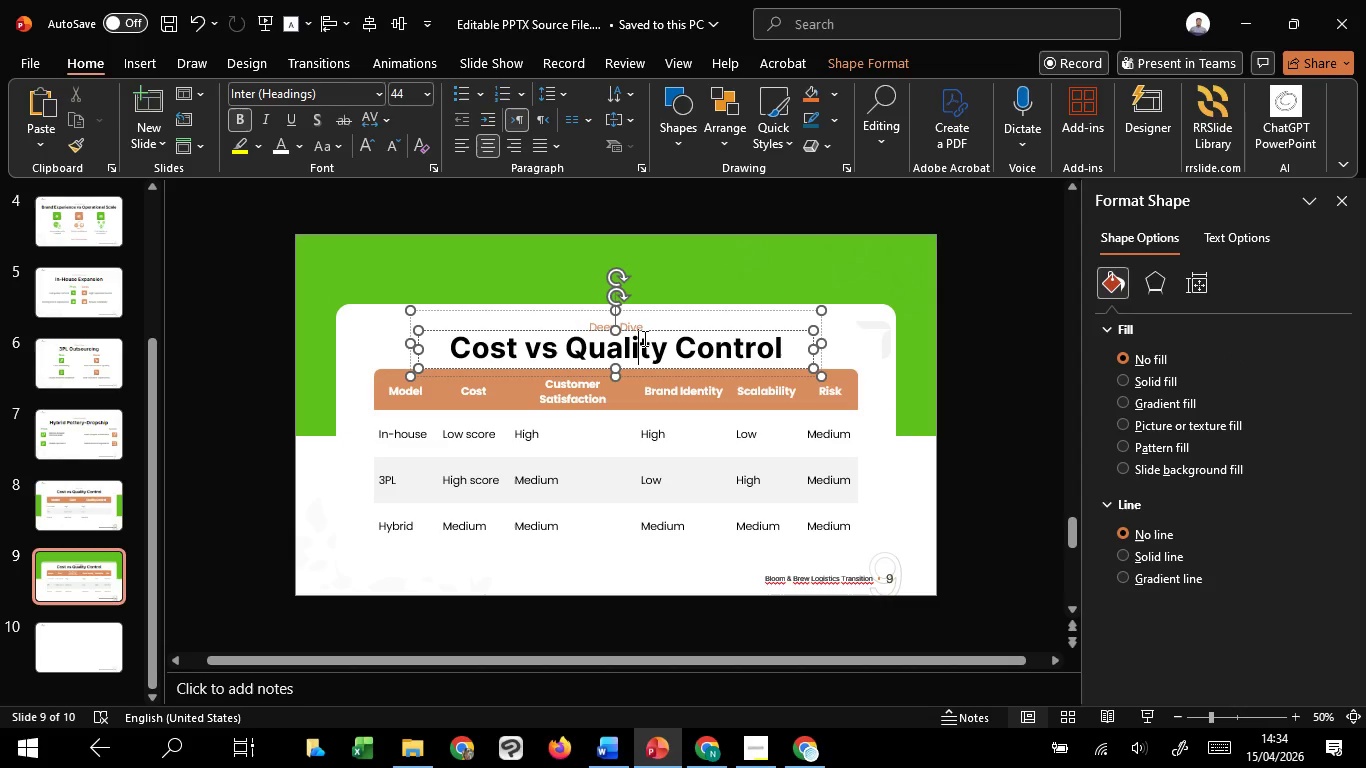 
left_click([643, 338])
 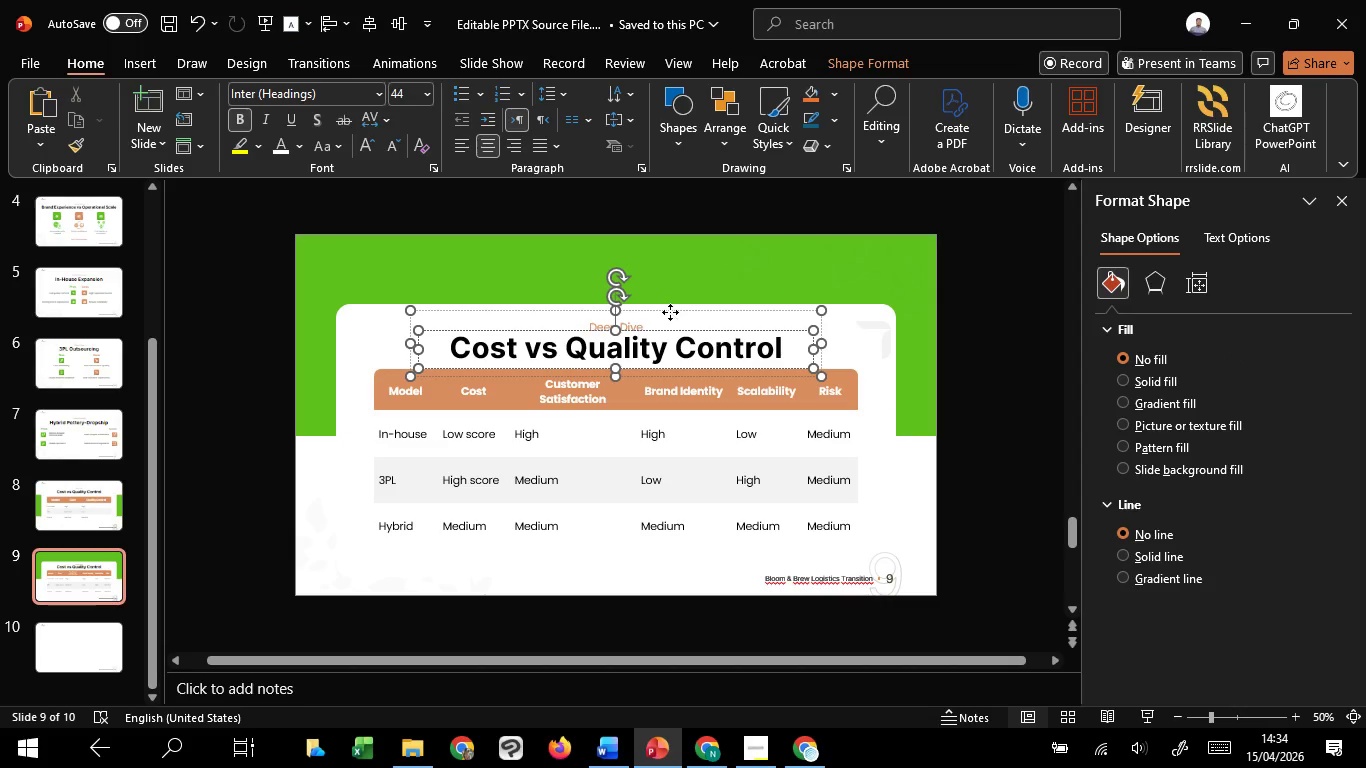 
left_click([670, 312])
 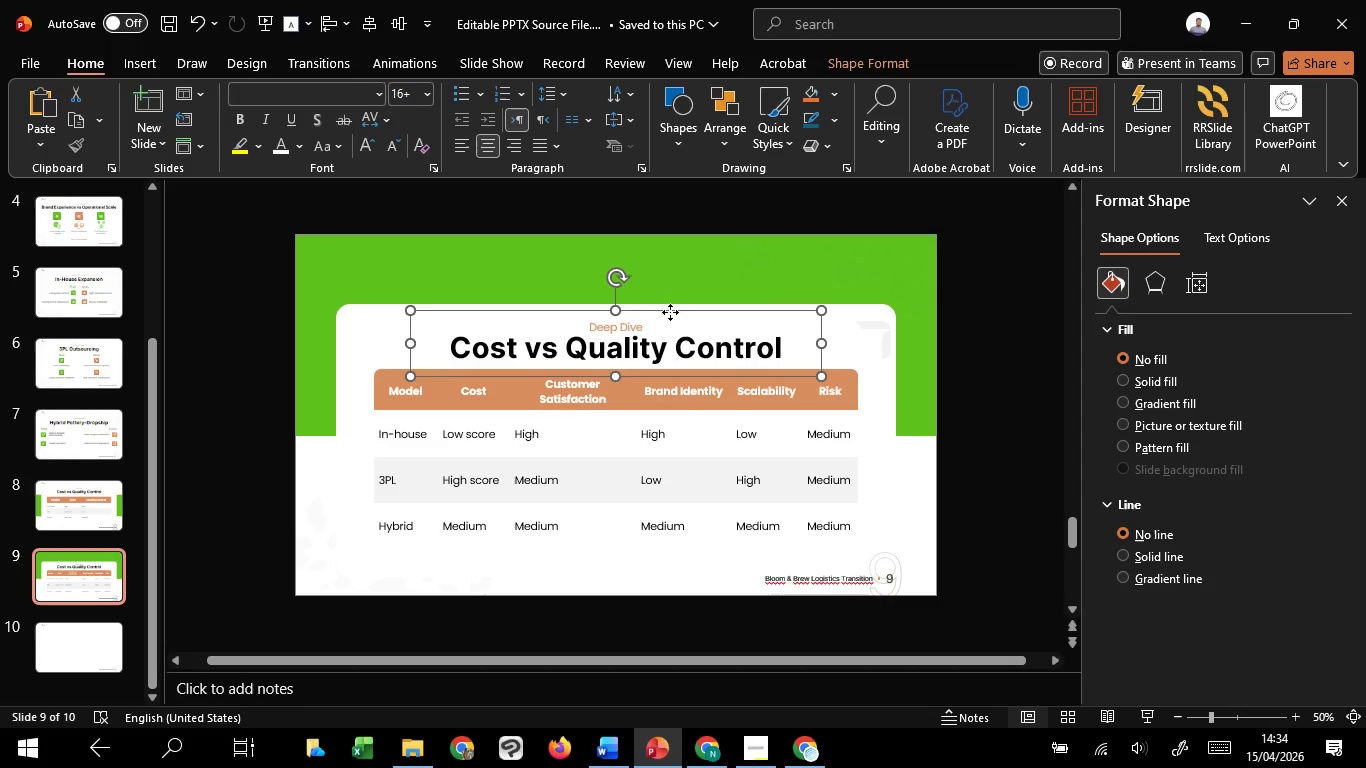 
left_click_drag(start_coordinate=[670, 312], to_coordinate=[670, 301])
 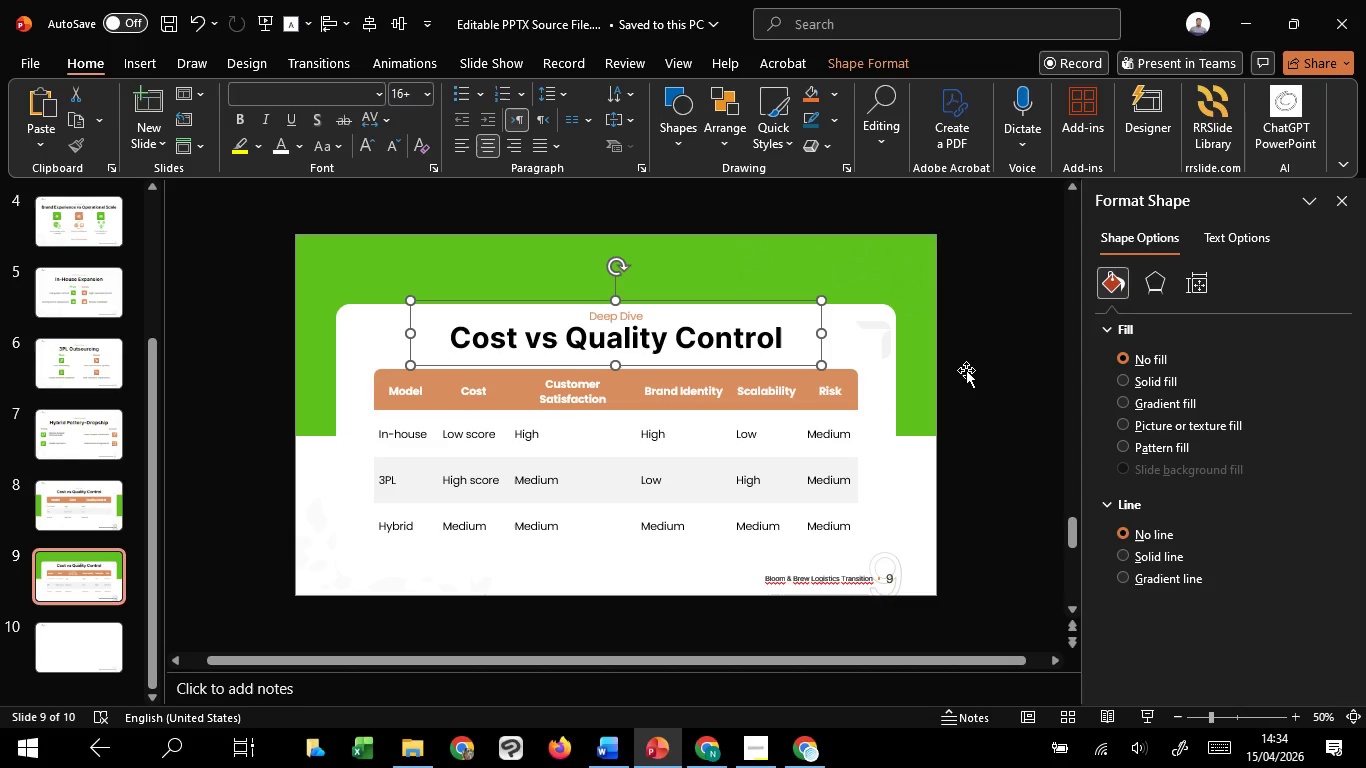 
hold_key(key=ShiftLeft, duration=1.09)
 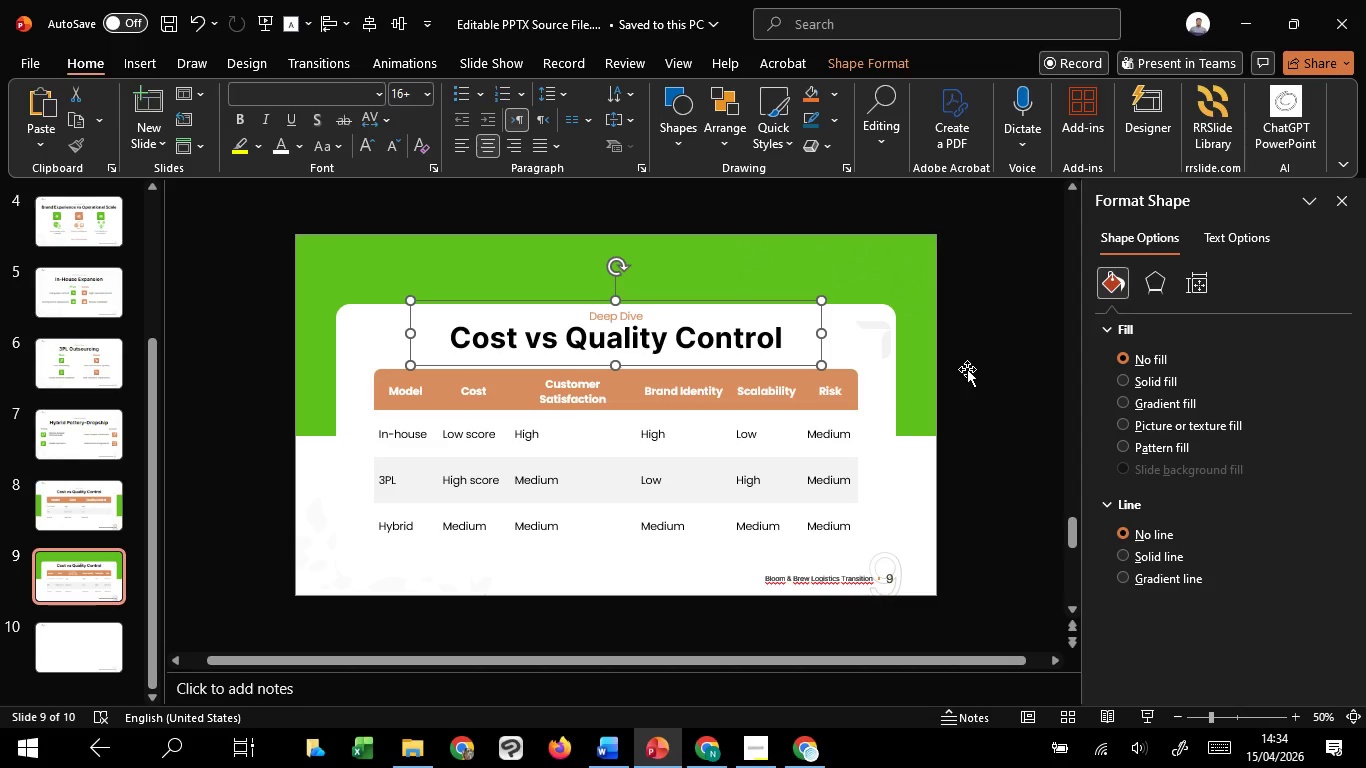 
left_click([967, 369])
 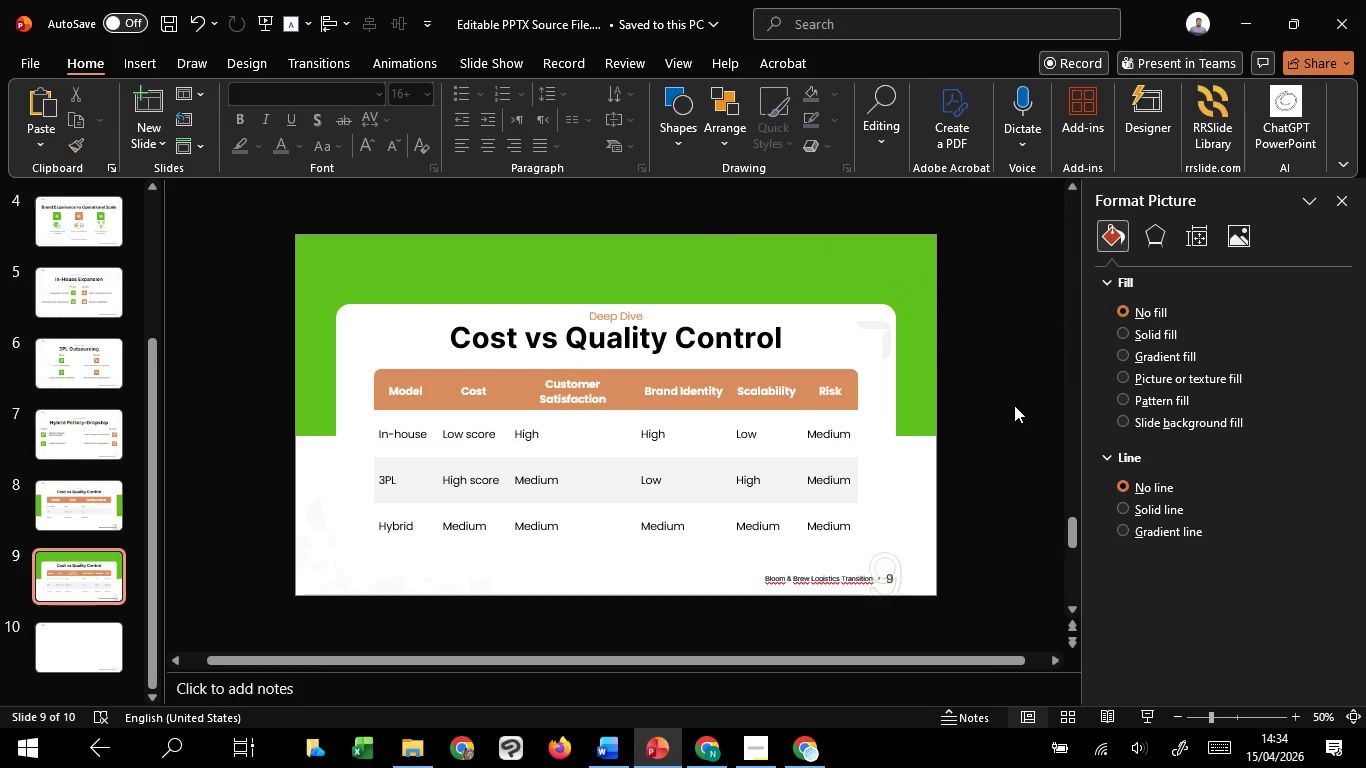 
left_click([1014, 405])
 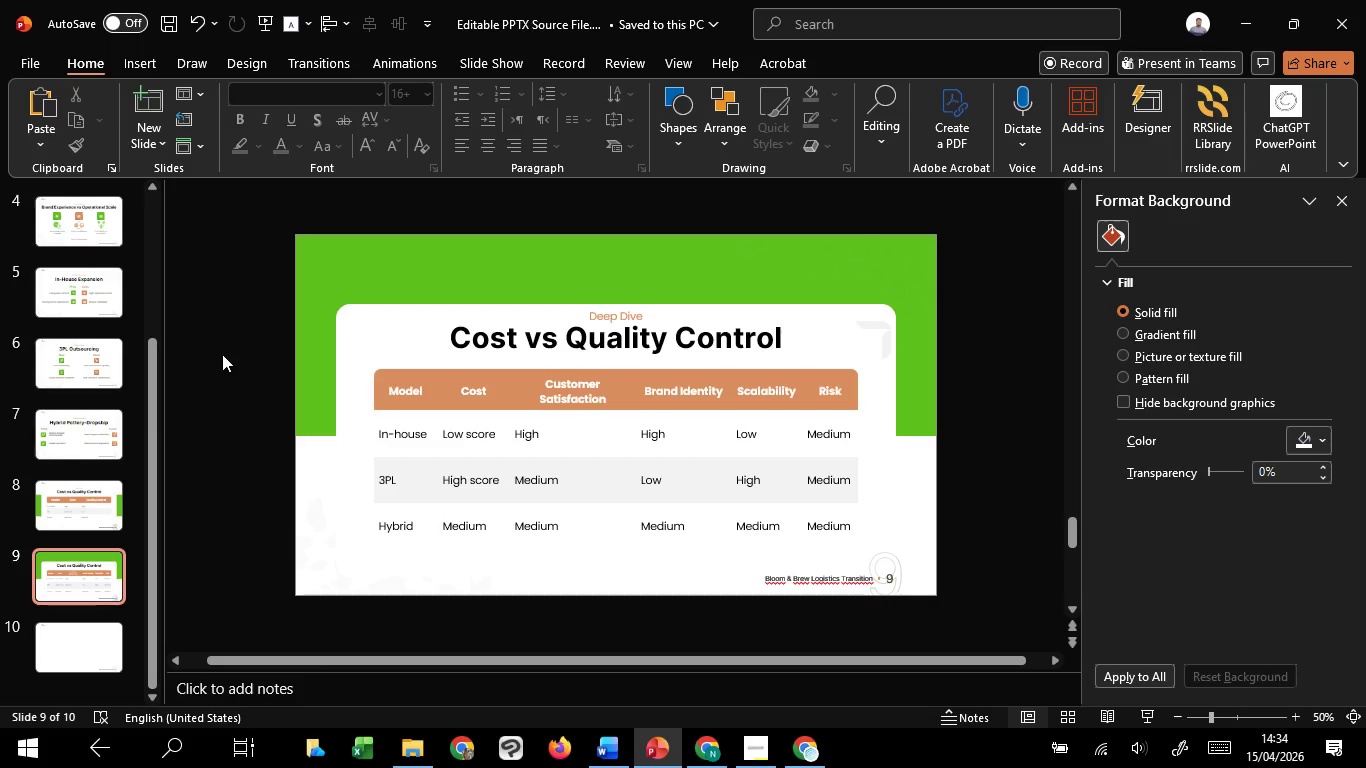 
left_click_drag(start_coordinate=[222, 354], to_coordinate=[949, 559])
 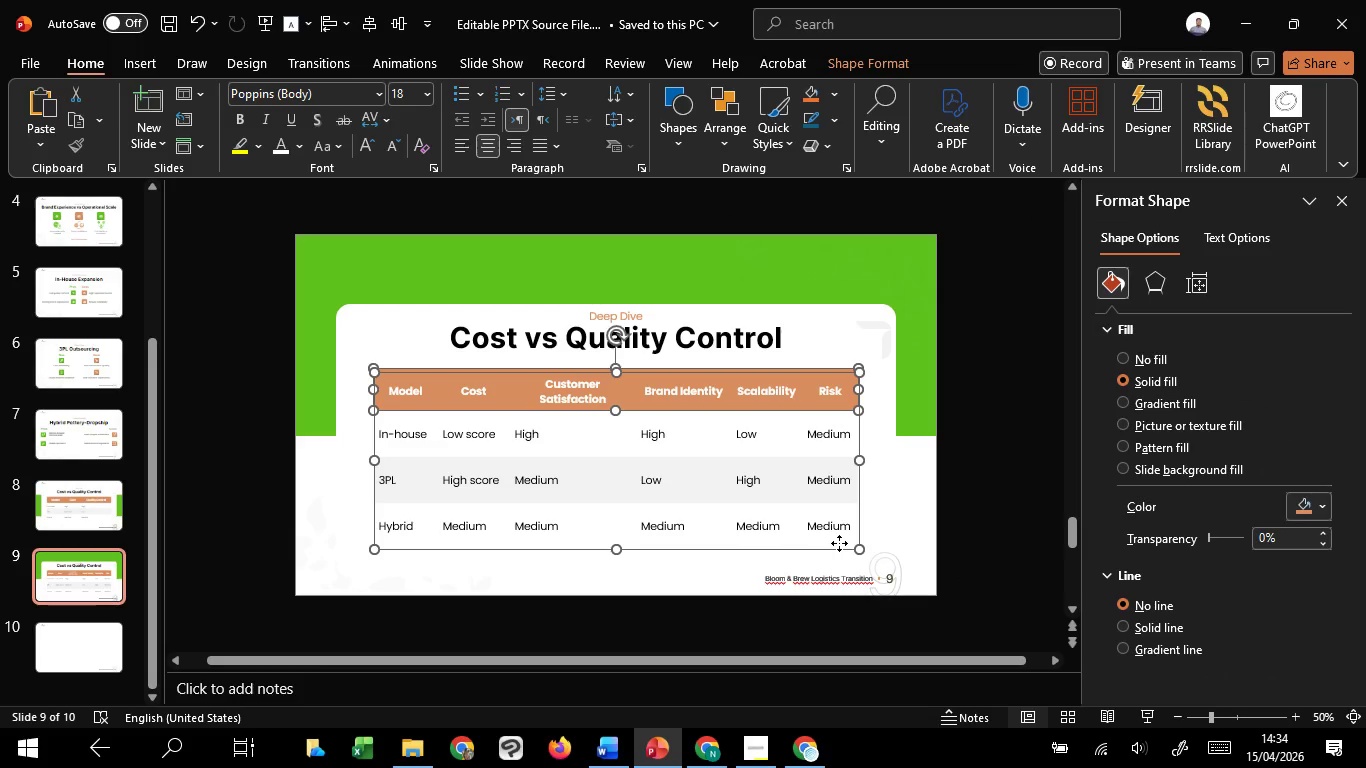 
hold_key(key=ShiftLeft, duration=1.52)
 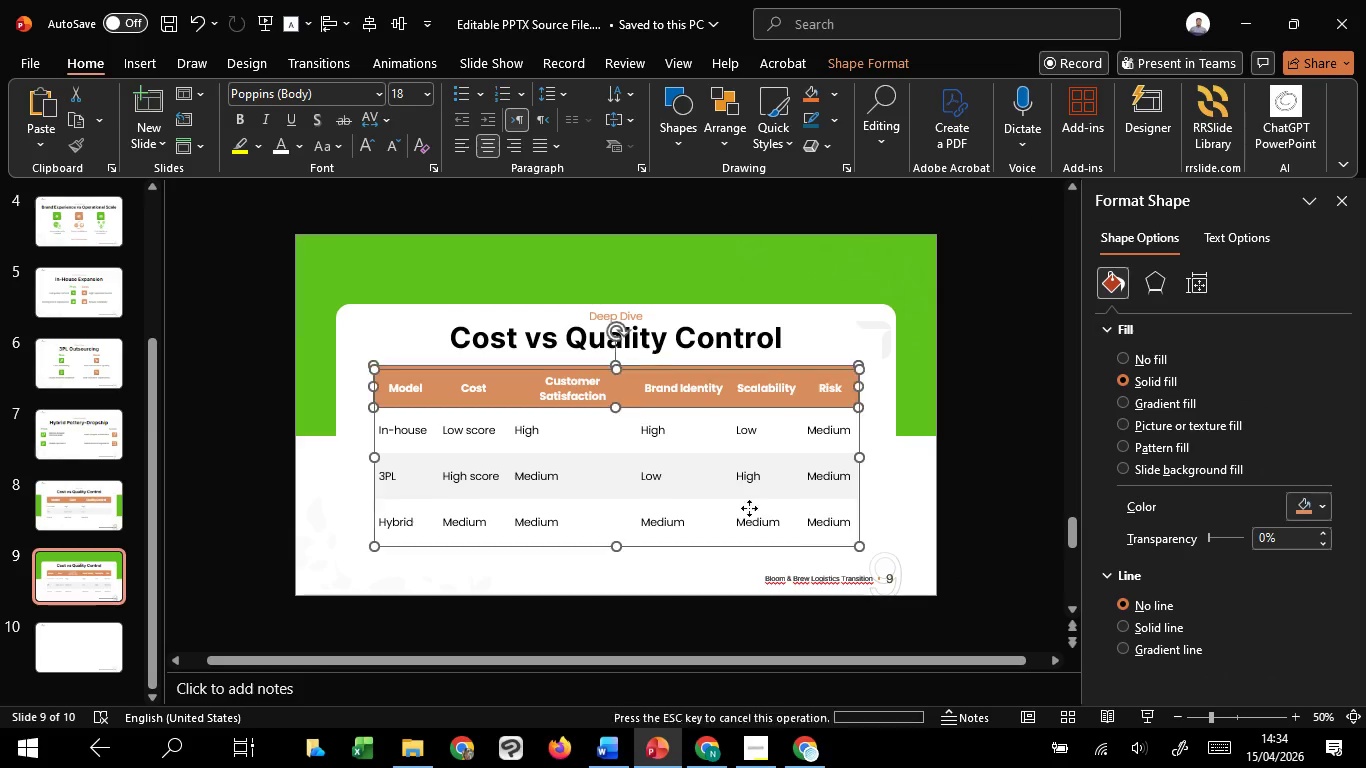 
key(Shift+ShiftLeft)
 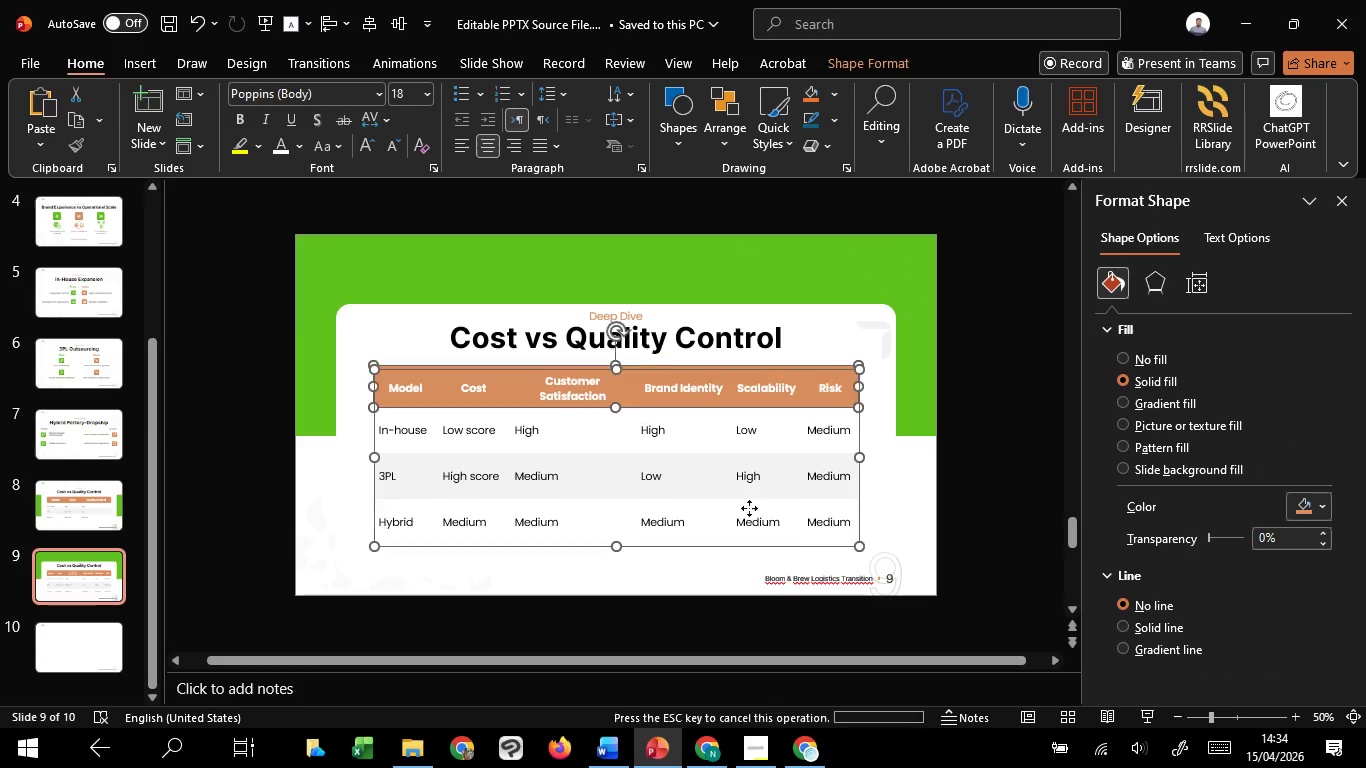 
key(Shift+ShiftLeft)
 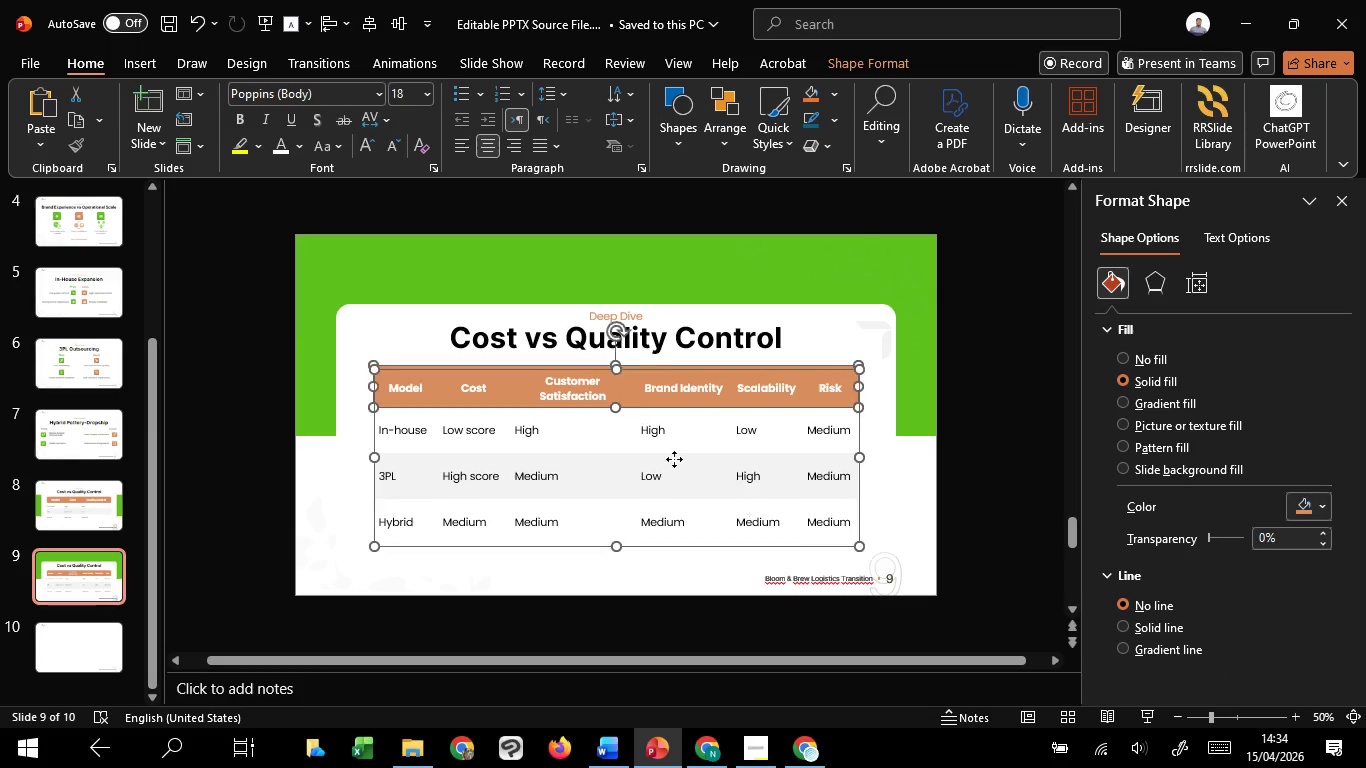 
key(Shift+ShiftLeft)
 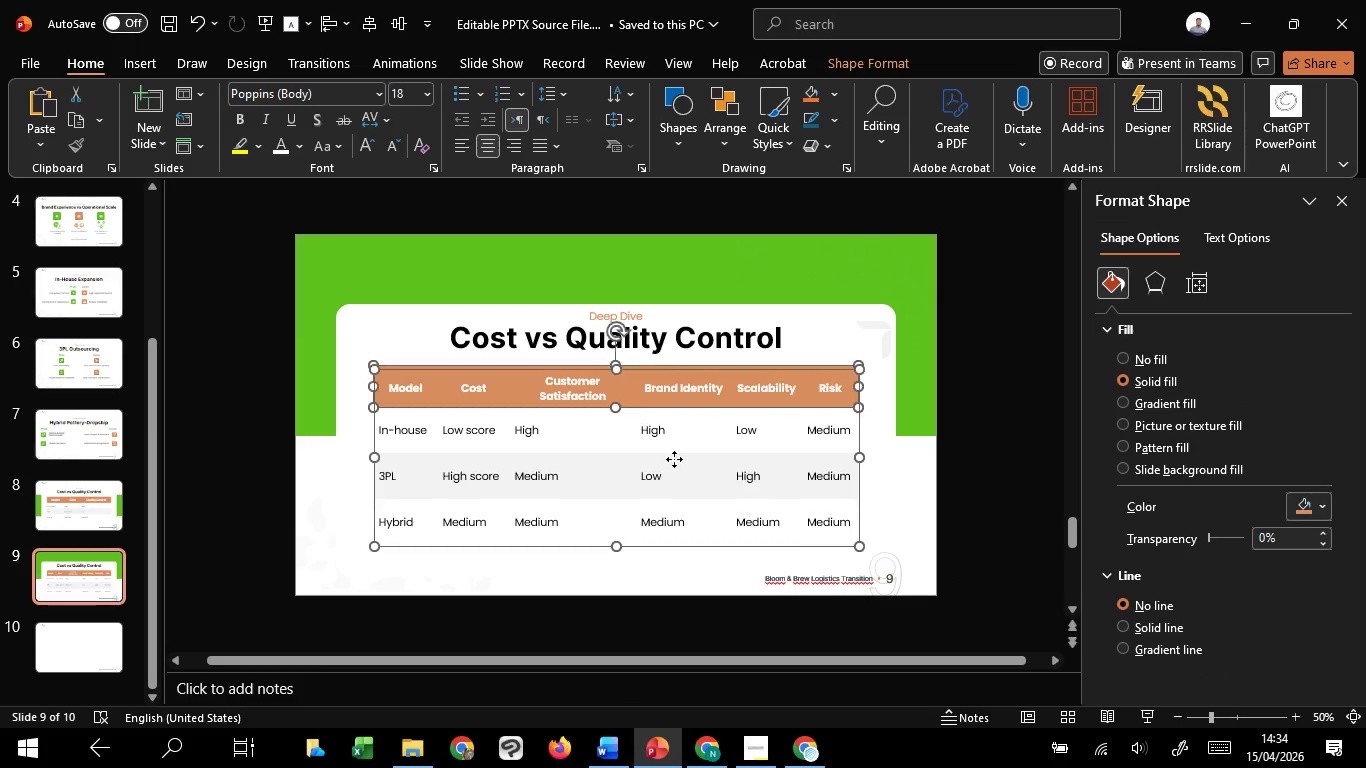 
key(Shift+ShiftLeft)
 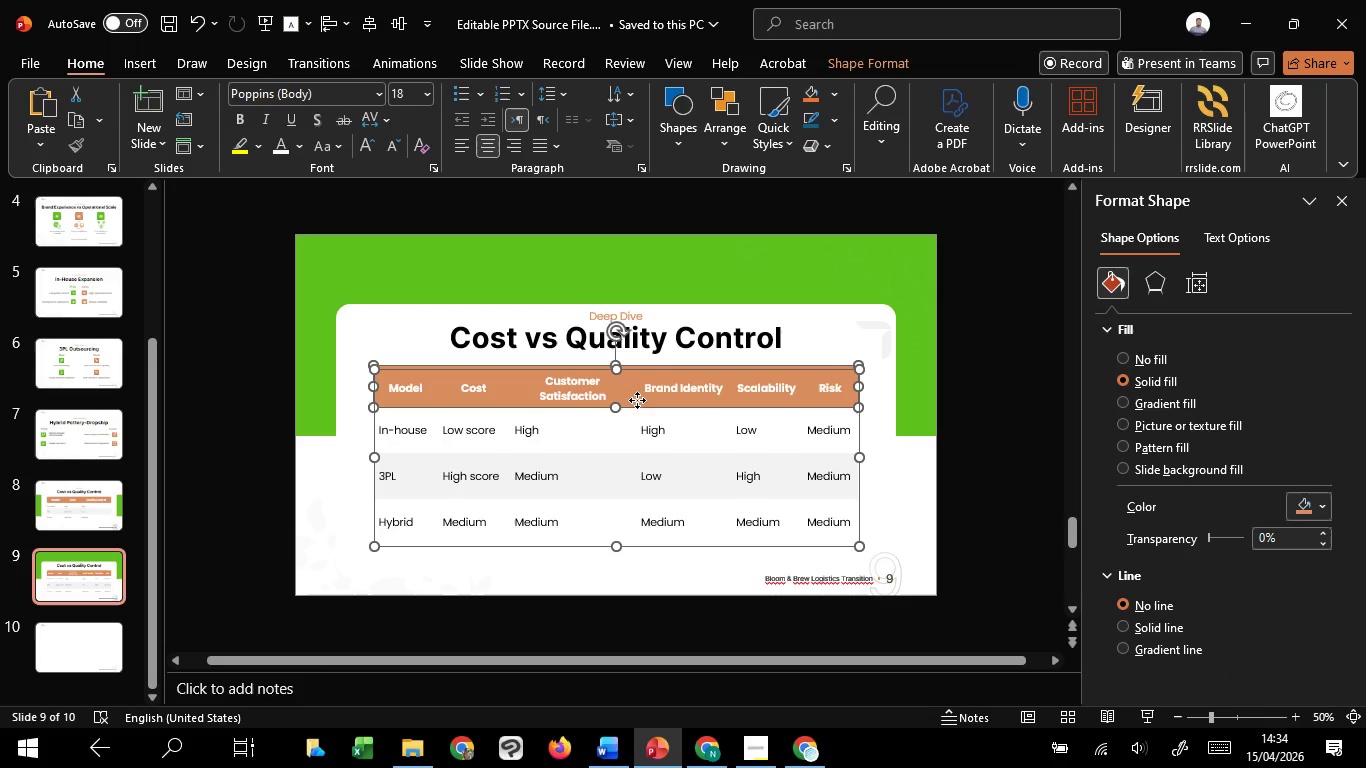 
key(Shift+ShiftLeft)
 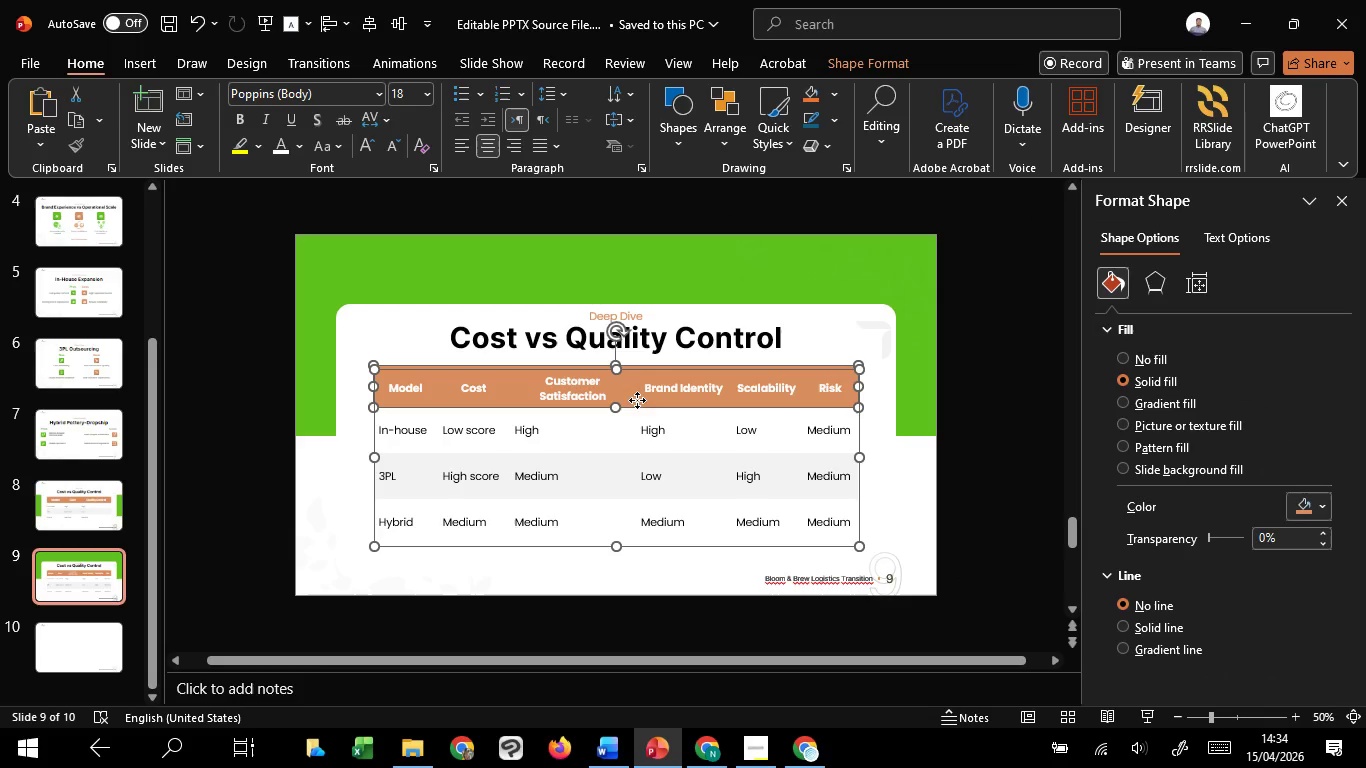 
key(Shift+ShiftLeft)
 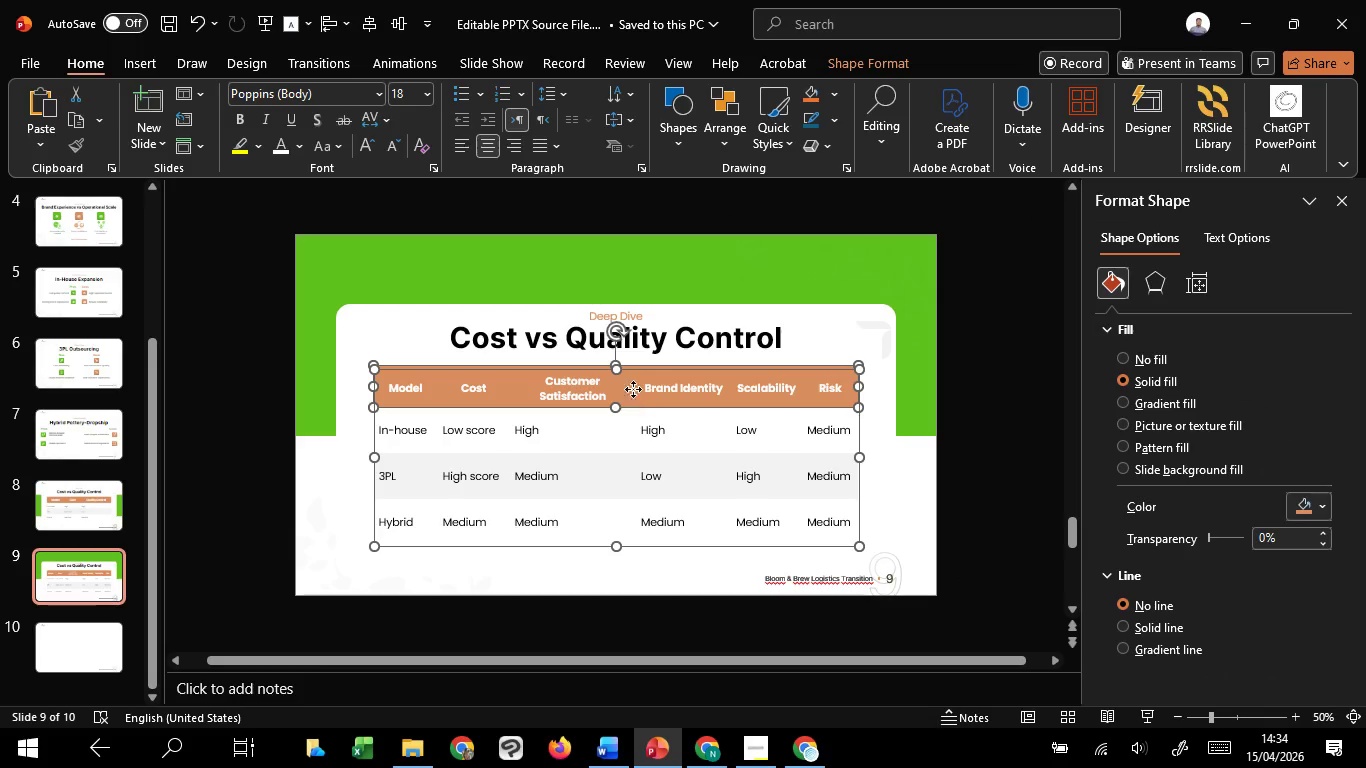 
key(Shift+ShiftLeft)
 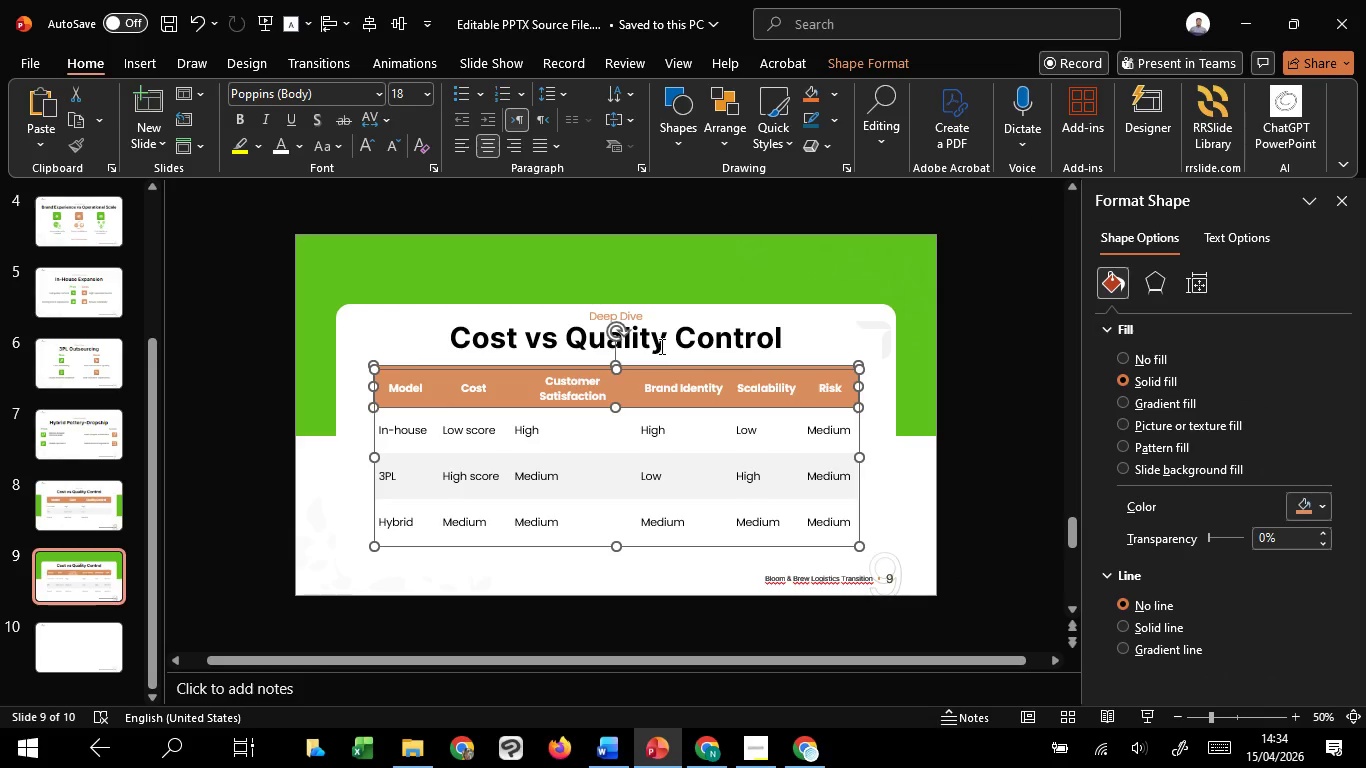 
left_click([660, 346])
 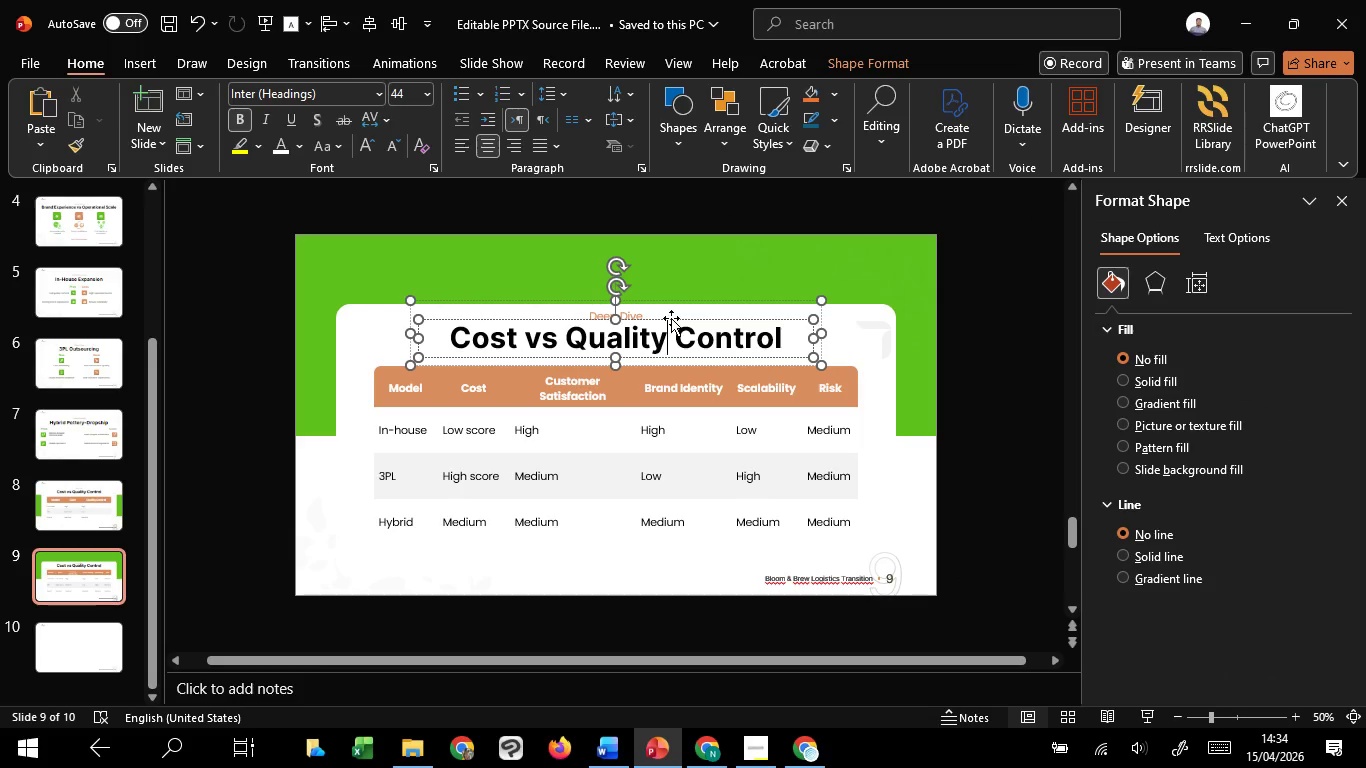 
hold_key(key=ShiftLeft, duration=1.52)
 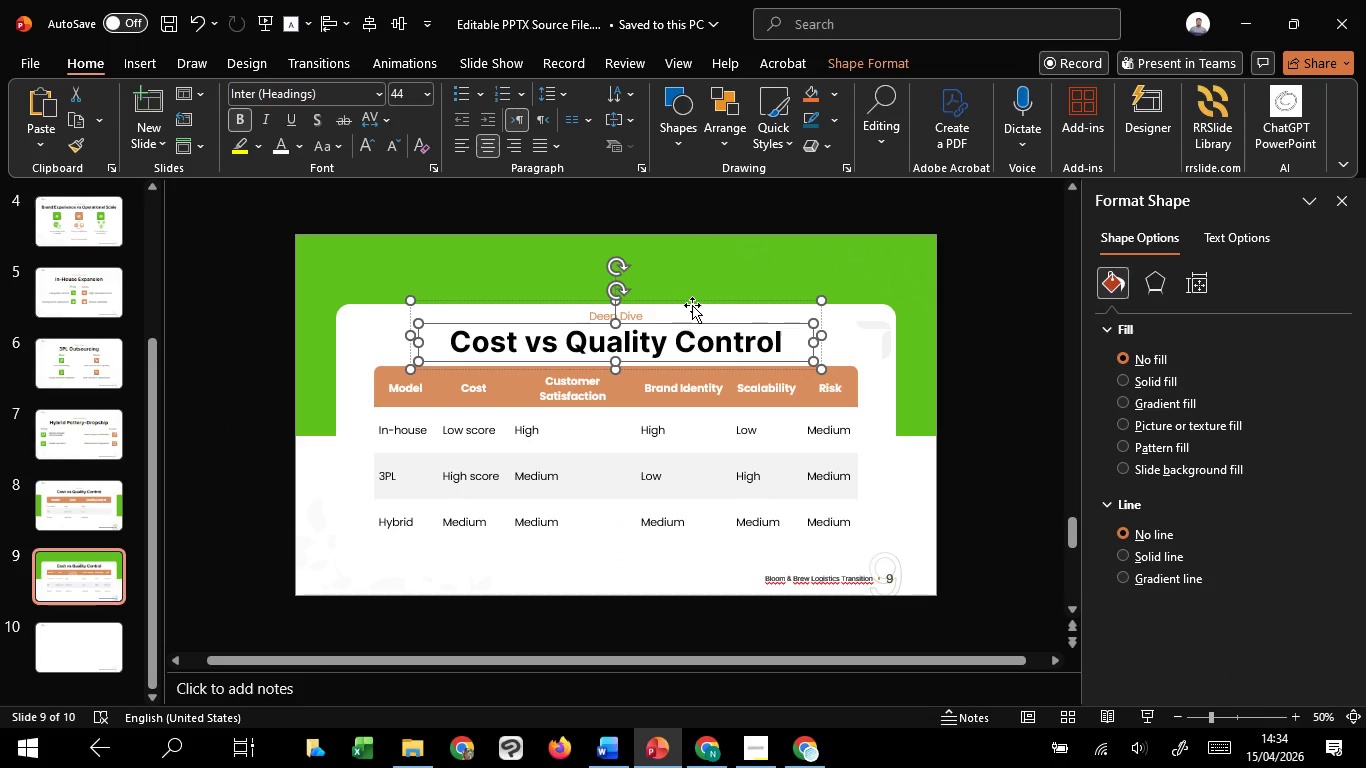 
hold_key(key=ShiftLeft, duration=0.47)
 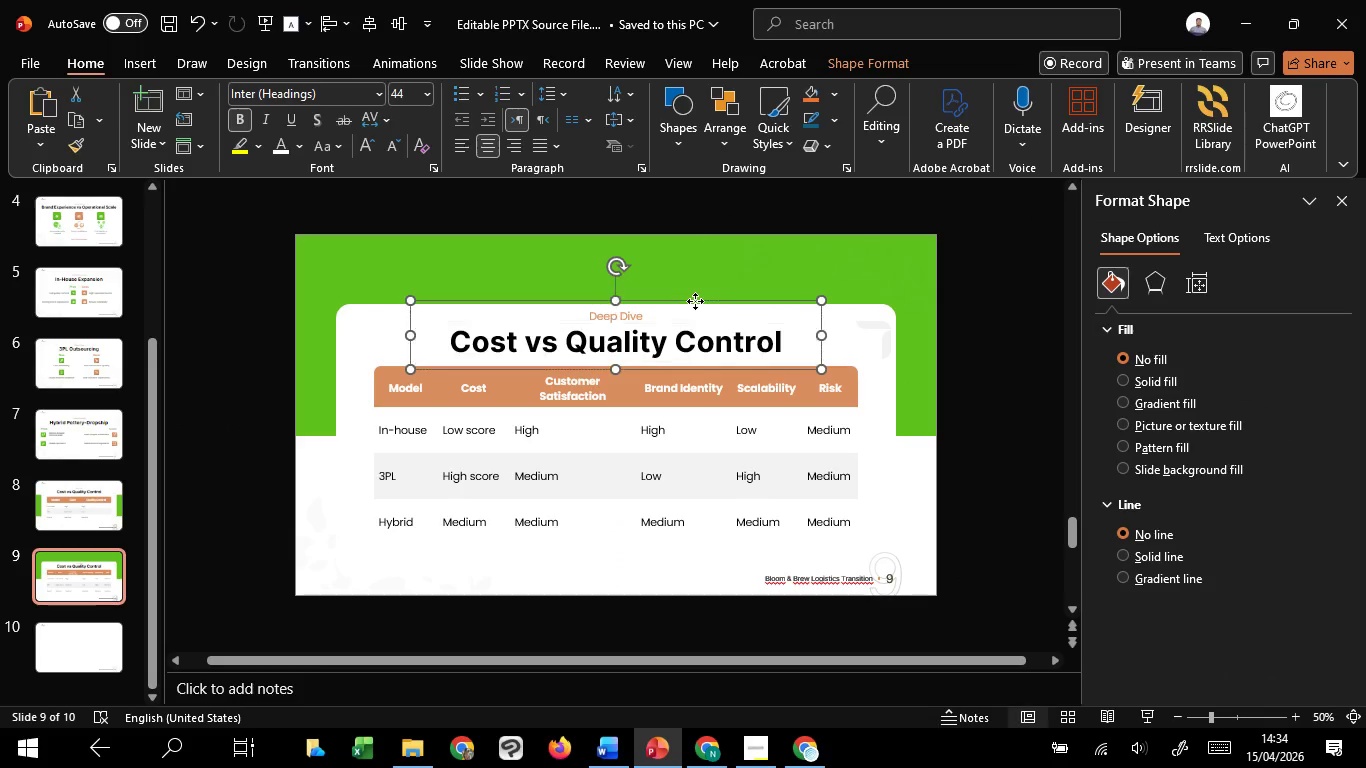 
left_click([695, 301])
 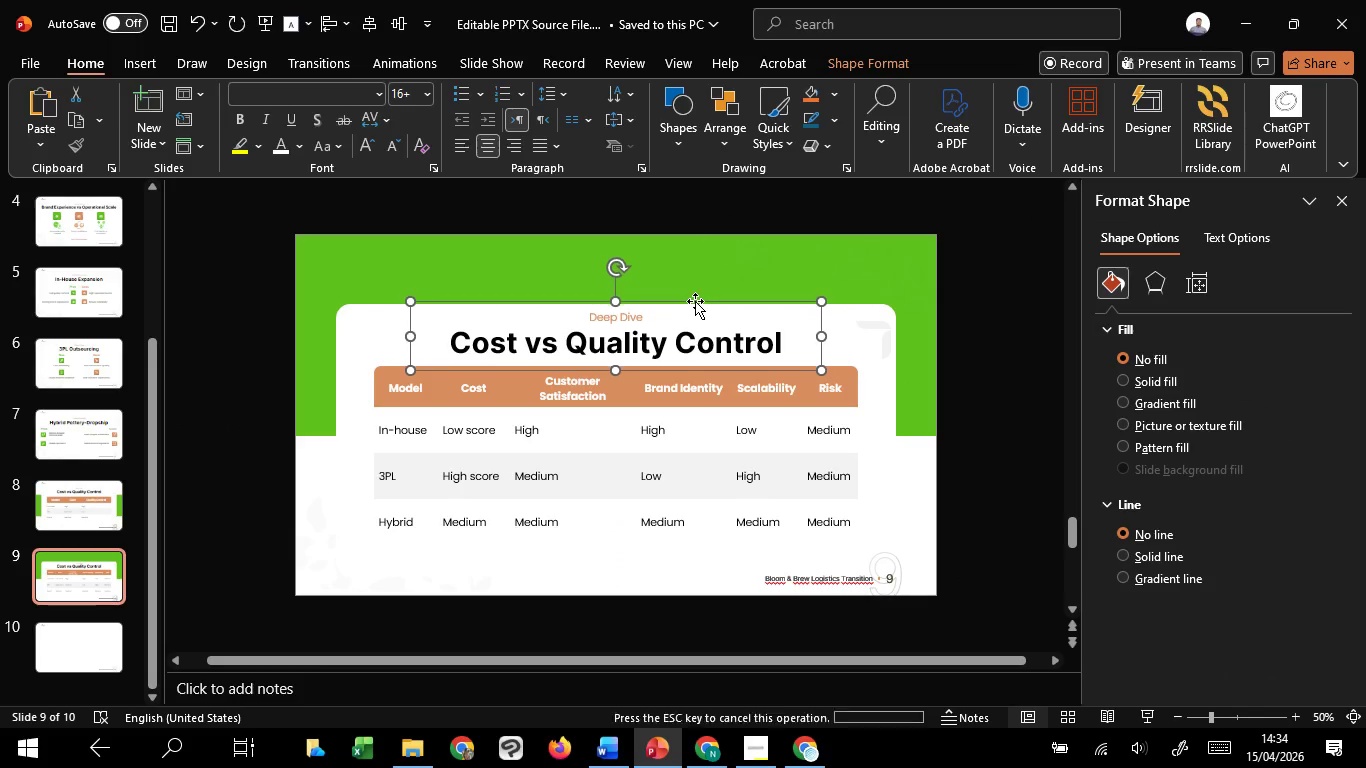 
key(ArrowDown)
 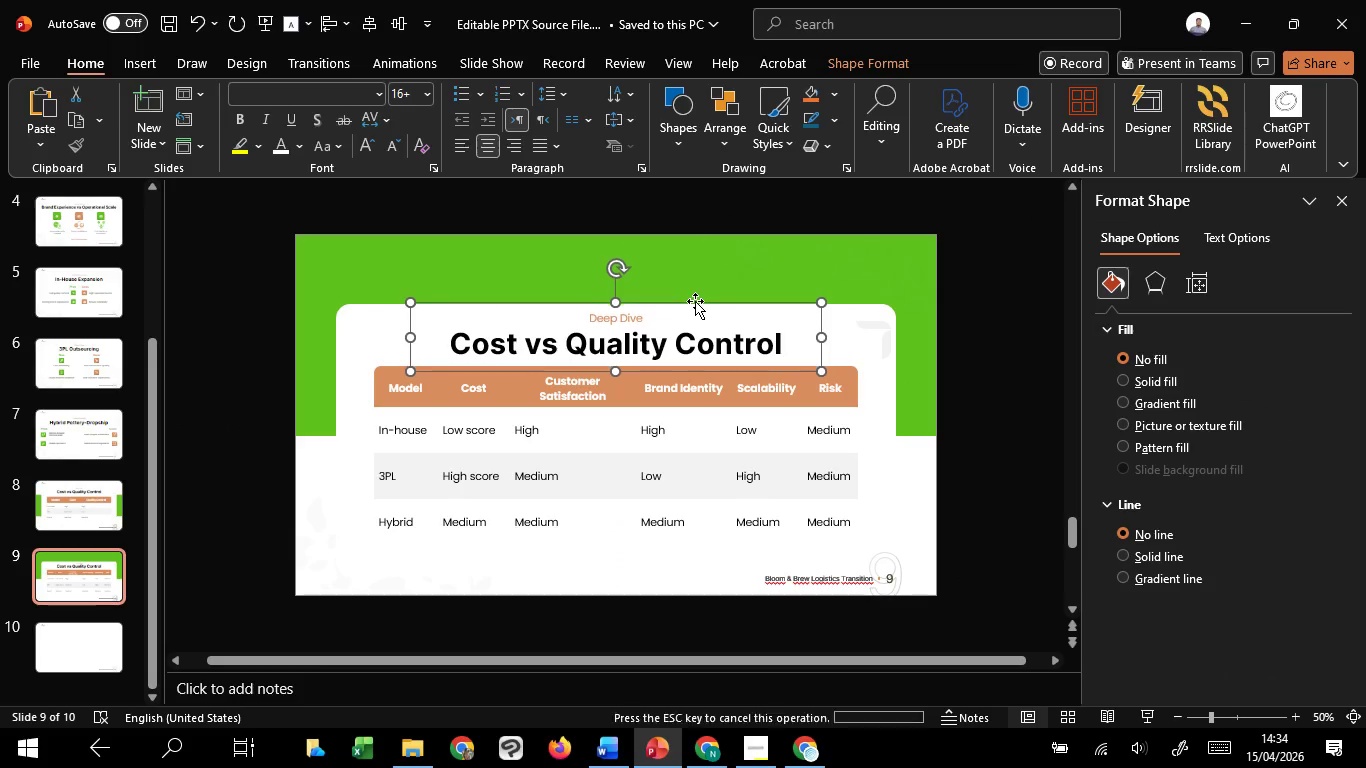 
key(ArrowDown)
 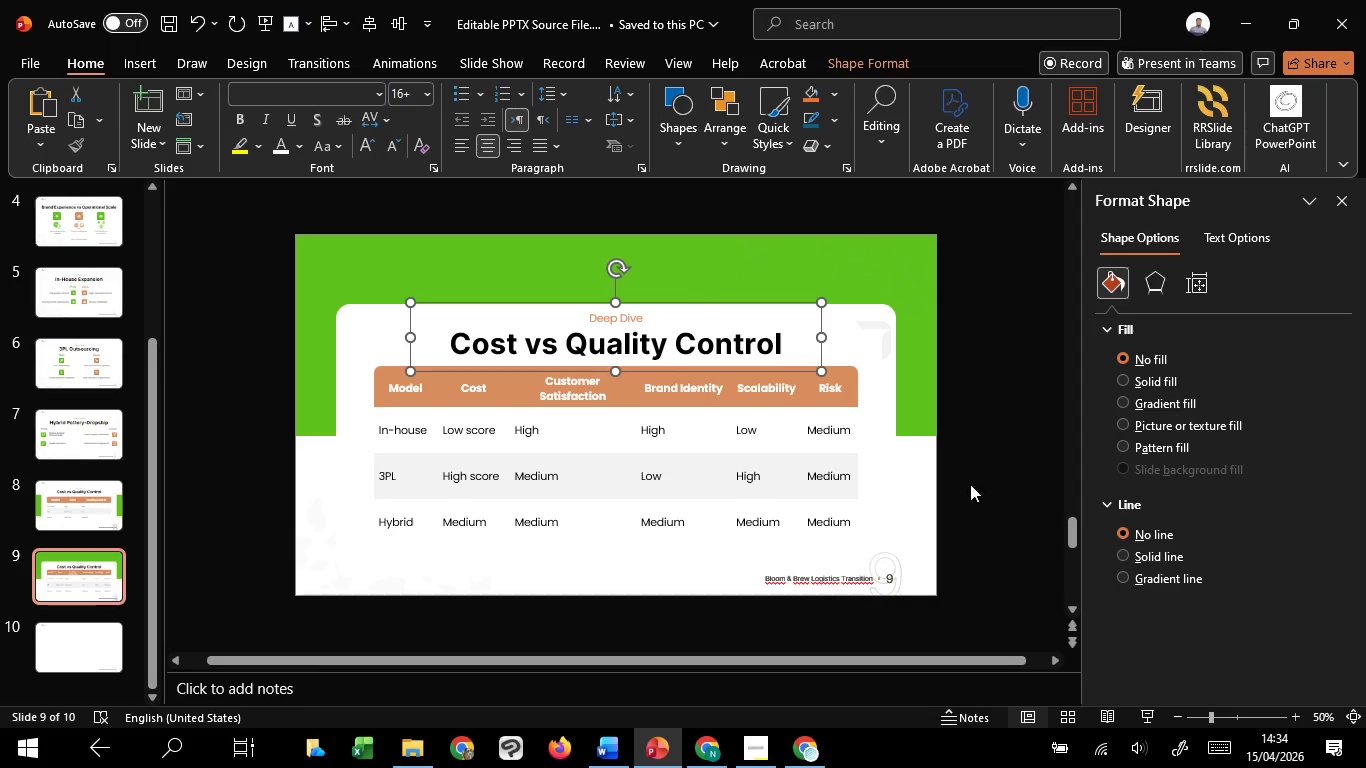 
left_click([1003, 534])
 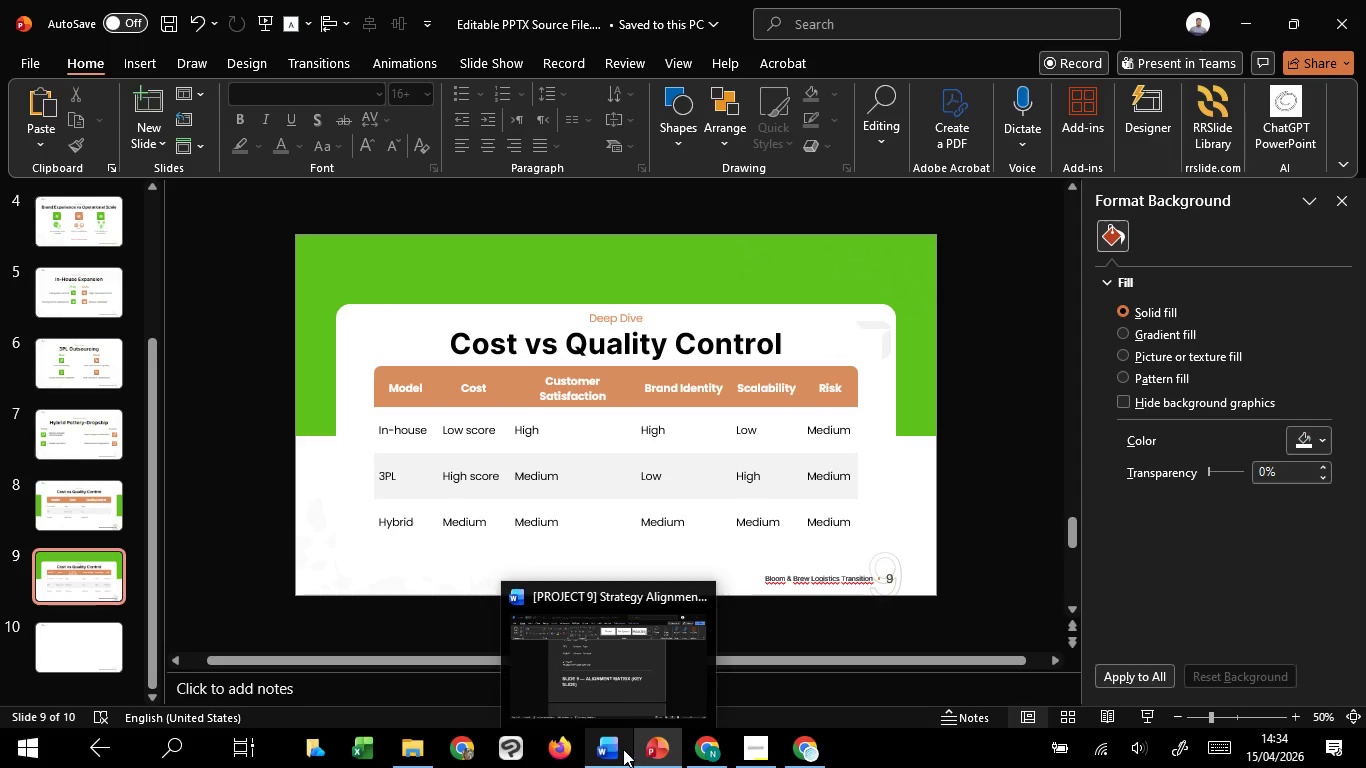 
left_click([616, 688])
 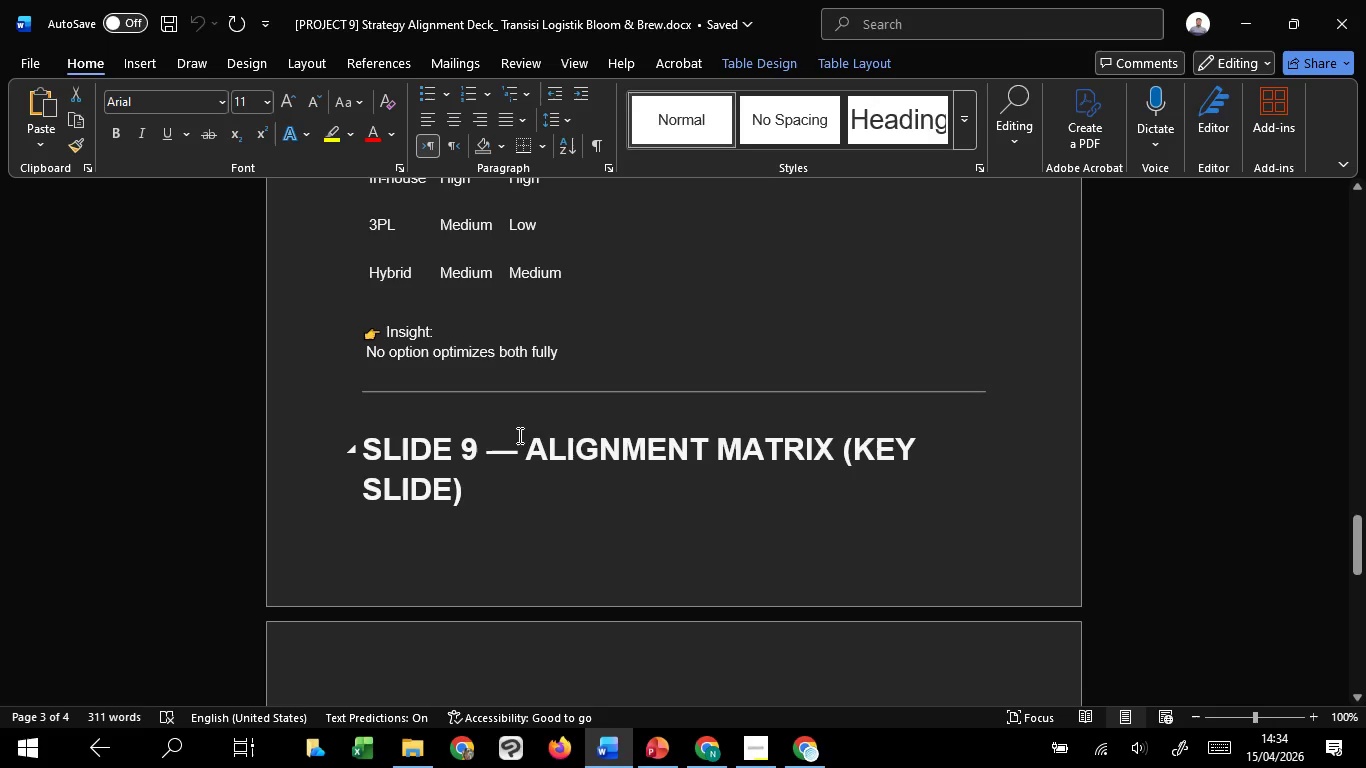 
left_click_drag(start_coordinate=[540, 441], to_coordinate=[598, 522])
 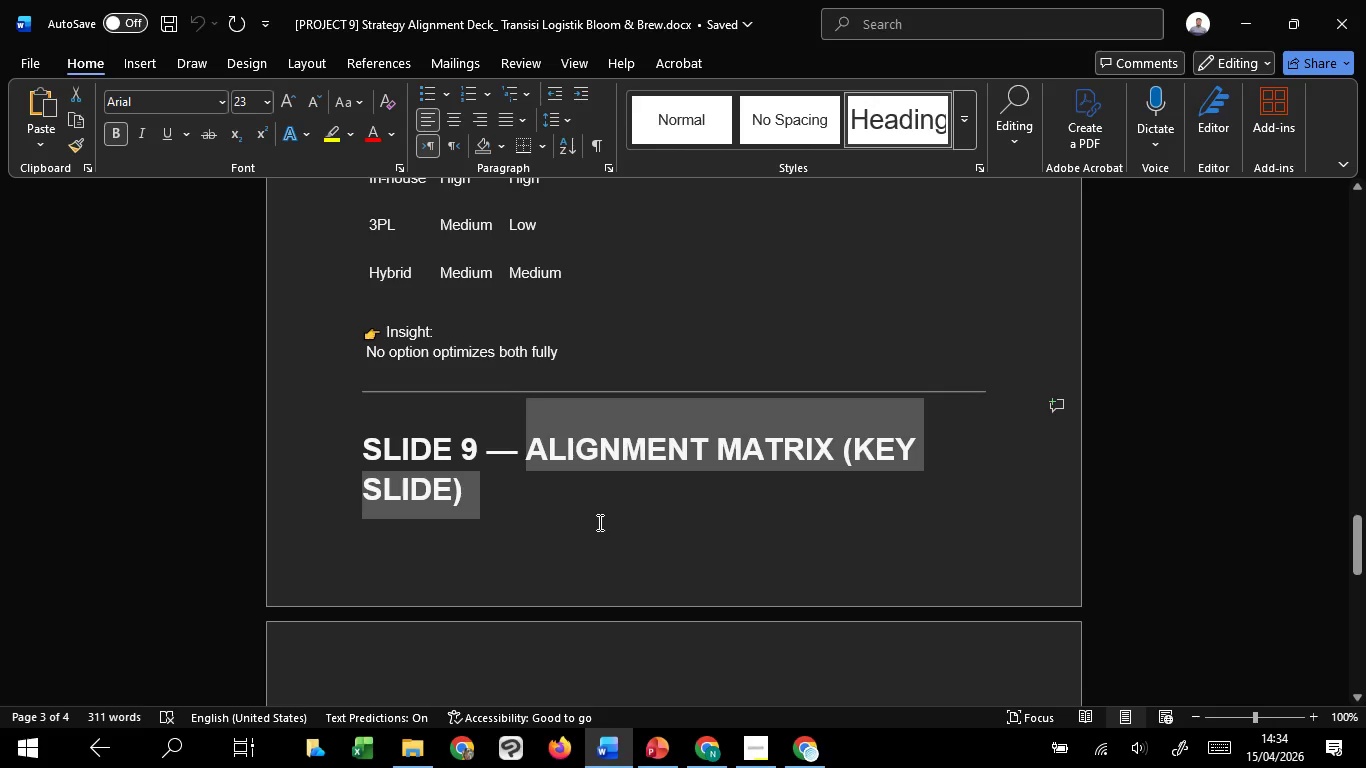 
key(Control+C)
 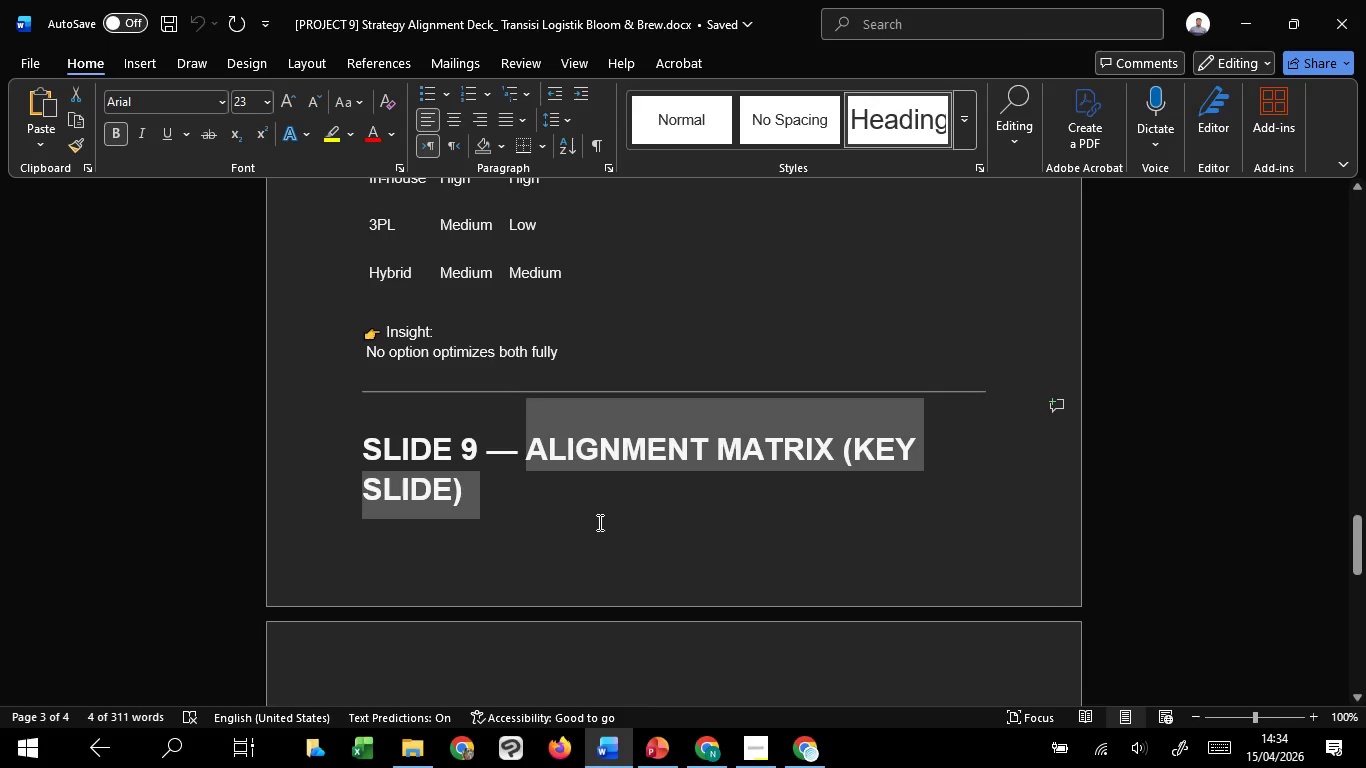 
key(Control+C)
 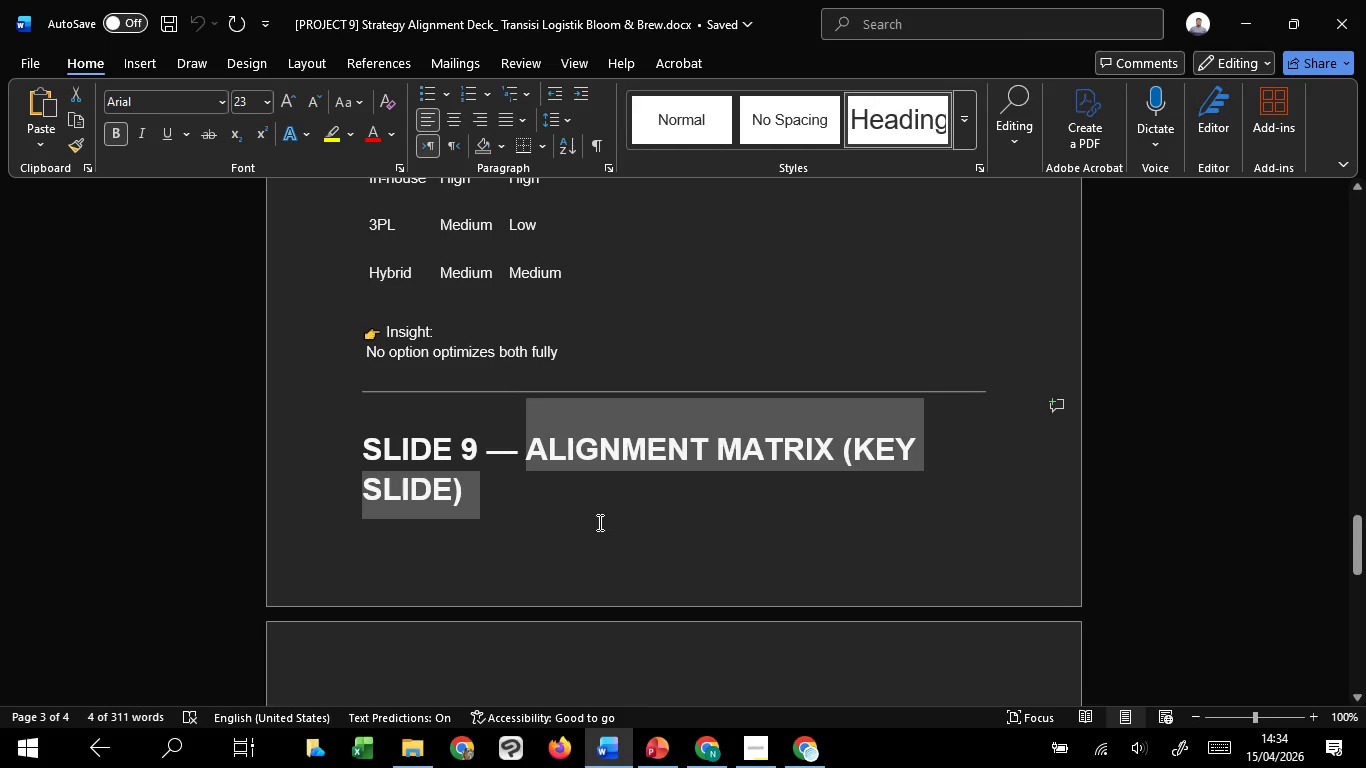 
key(Control+C)
 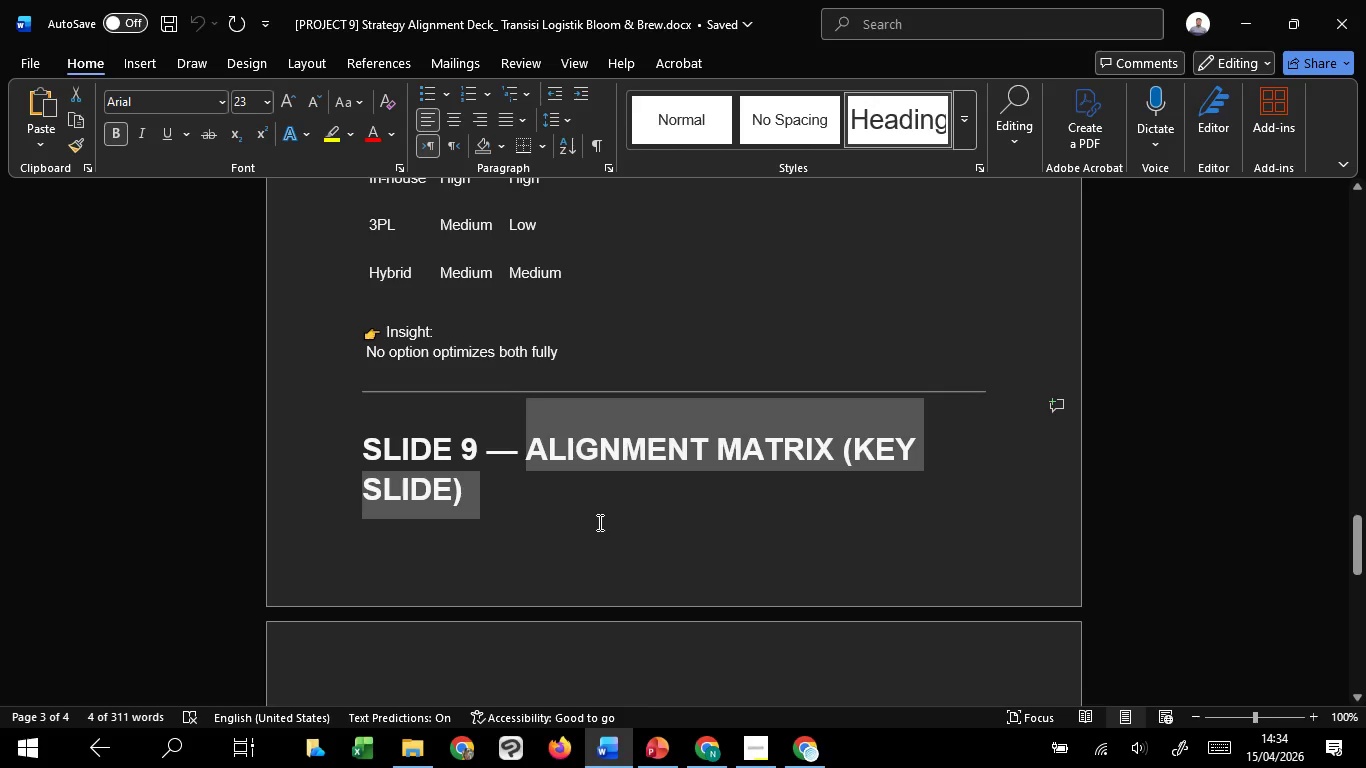 
key(Control+C)
 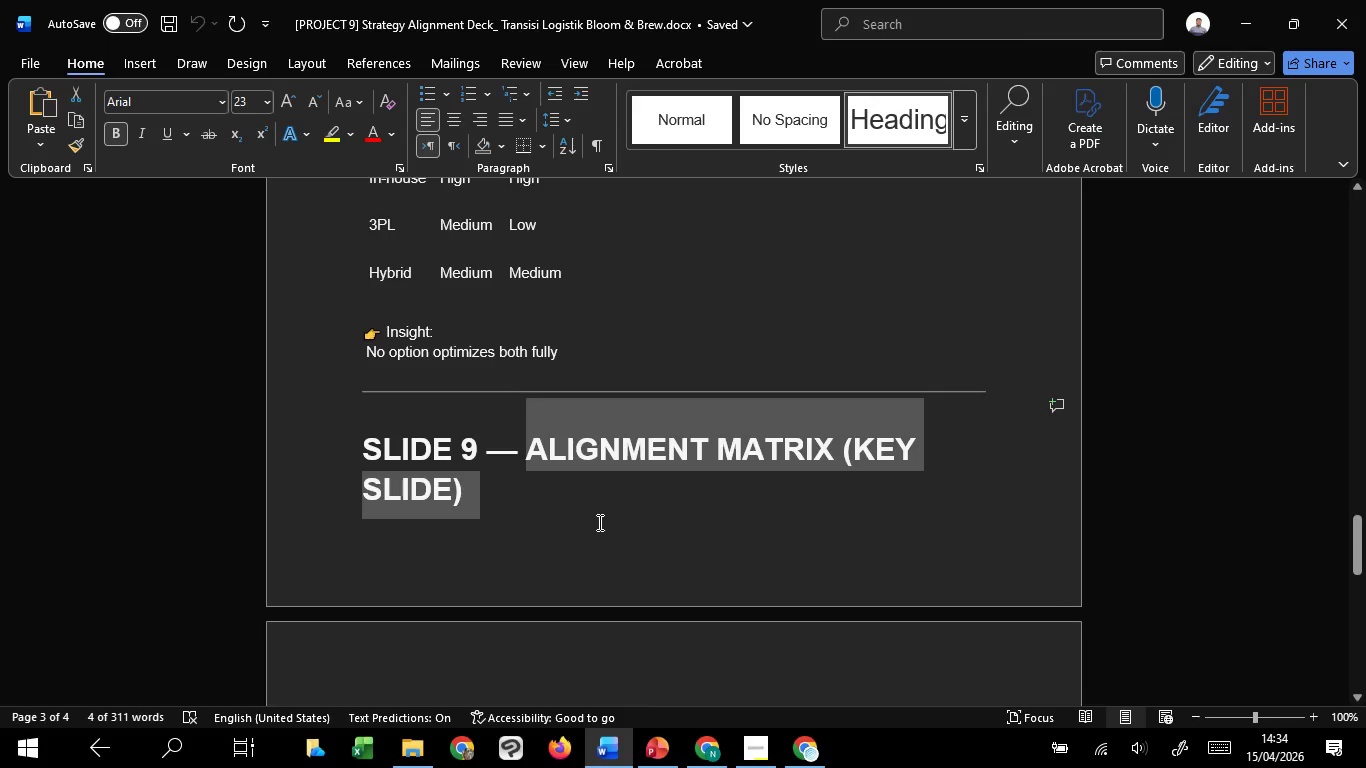 
key(Control+C)
 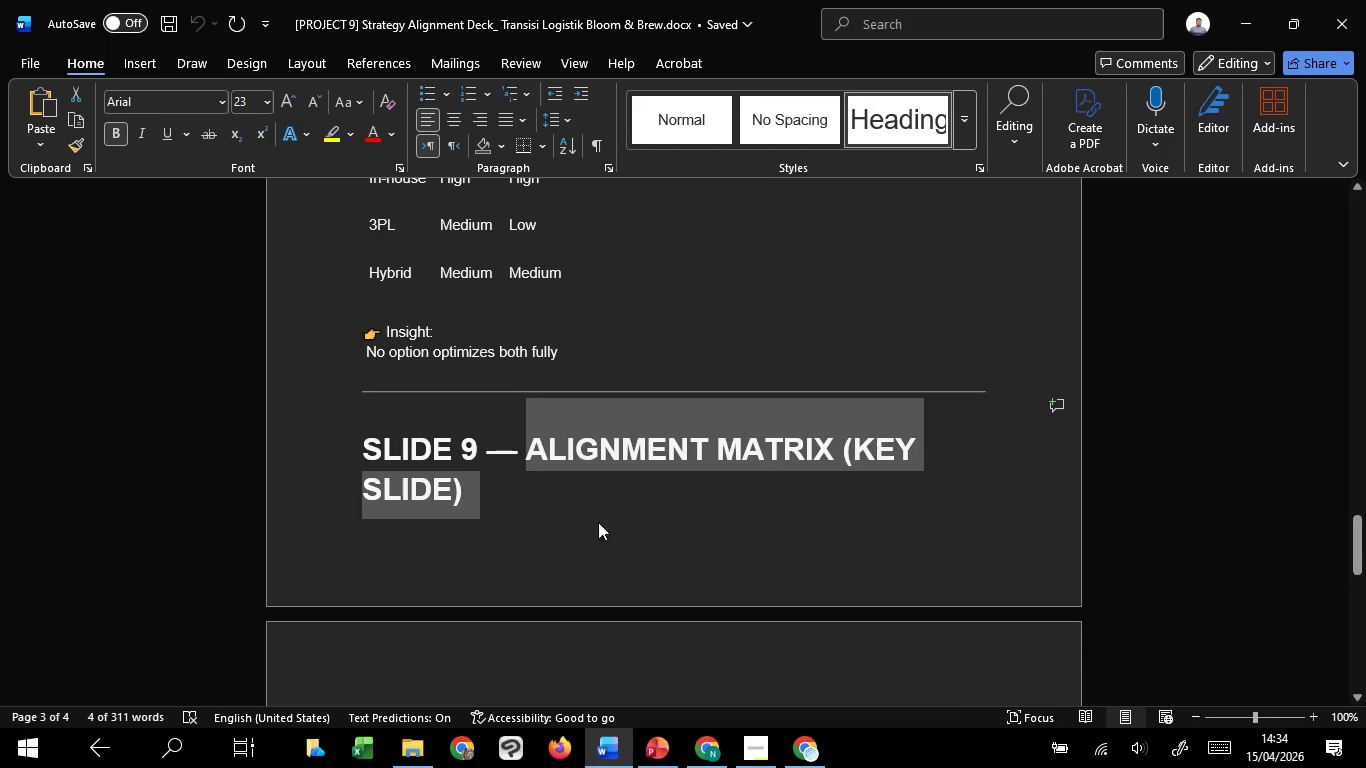 
scroll: coordinate [598, 522], scroll_direction: up, amount: 4.0
 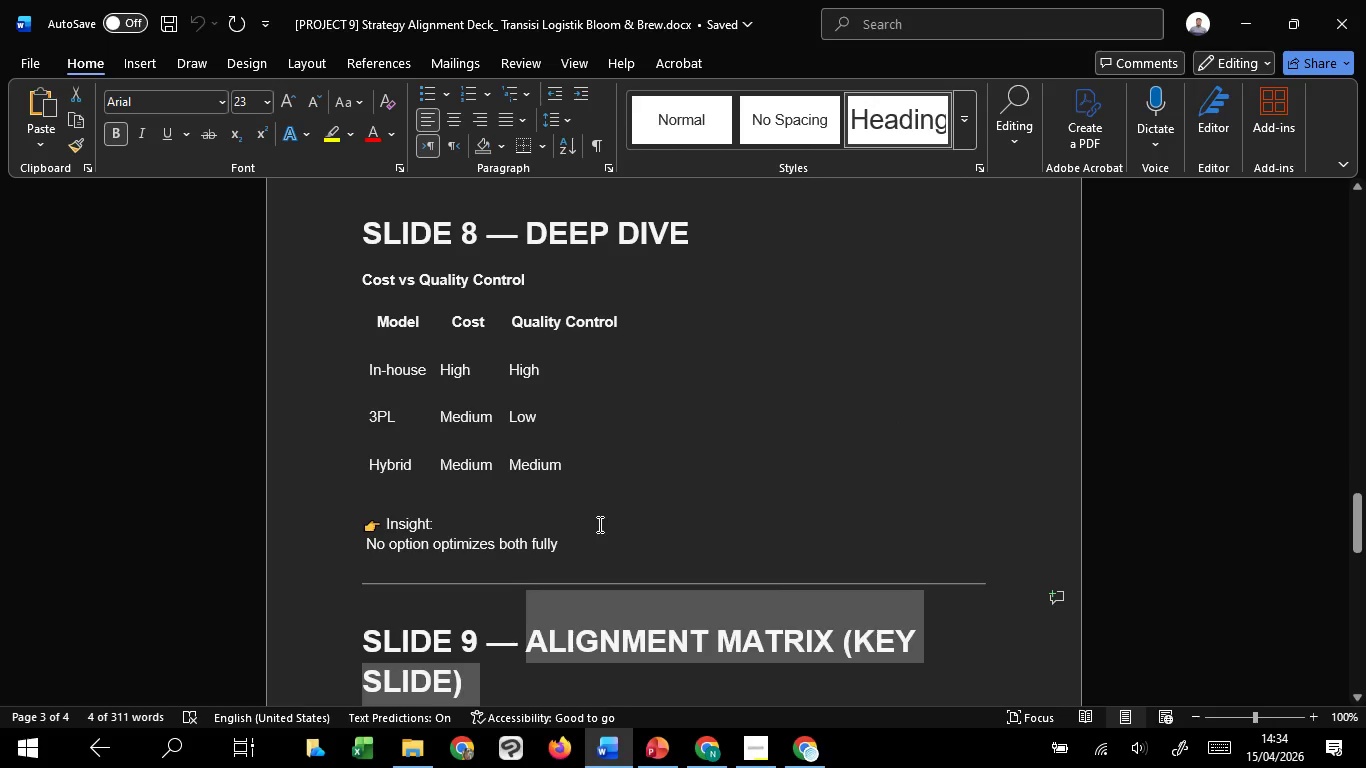 
scroll: coordinate [611, 570], scroll_direction: down, amount: 18.0
 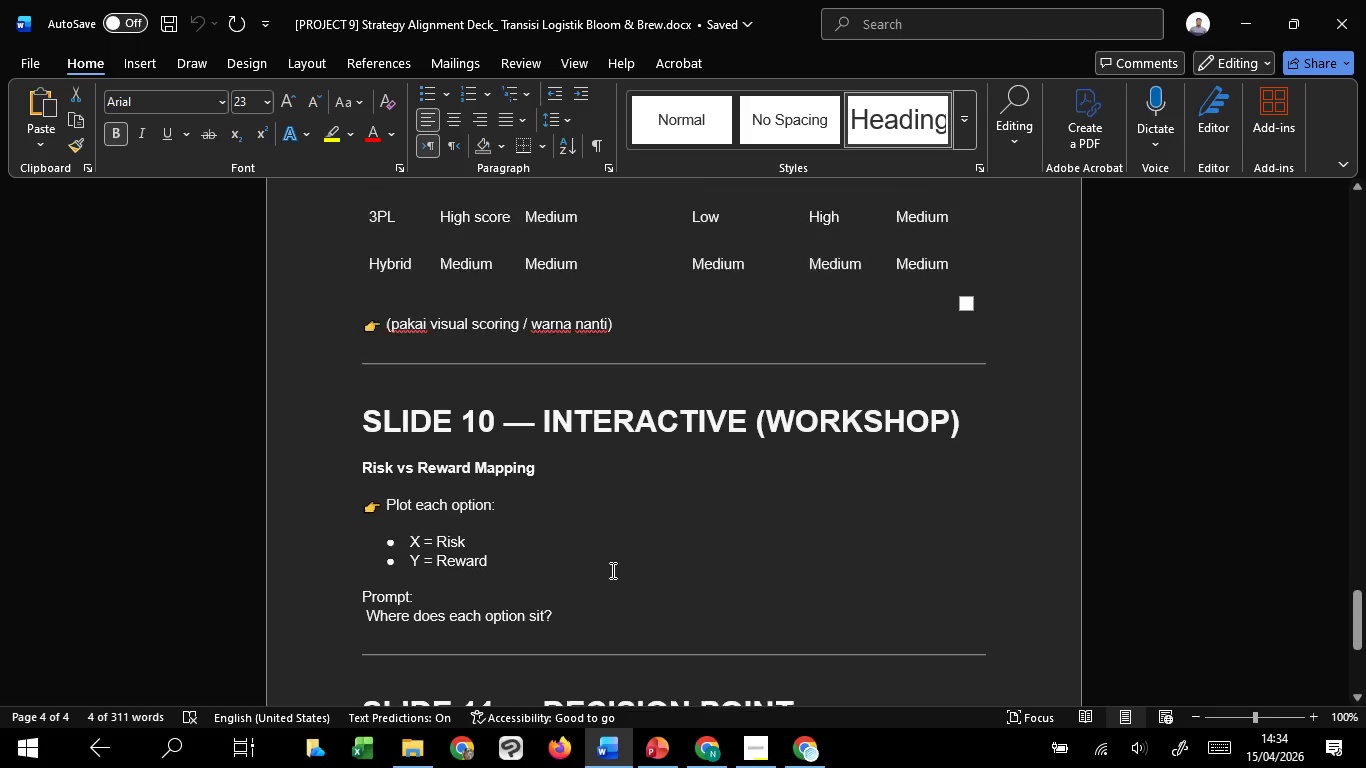 
scroll: coordinate [614, 600], scroll_direction: up, amount: 8.0
 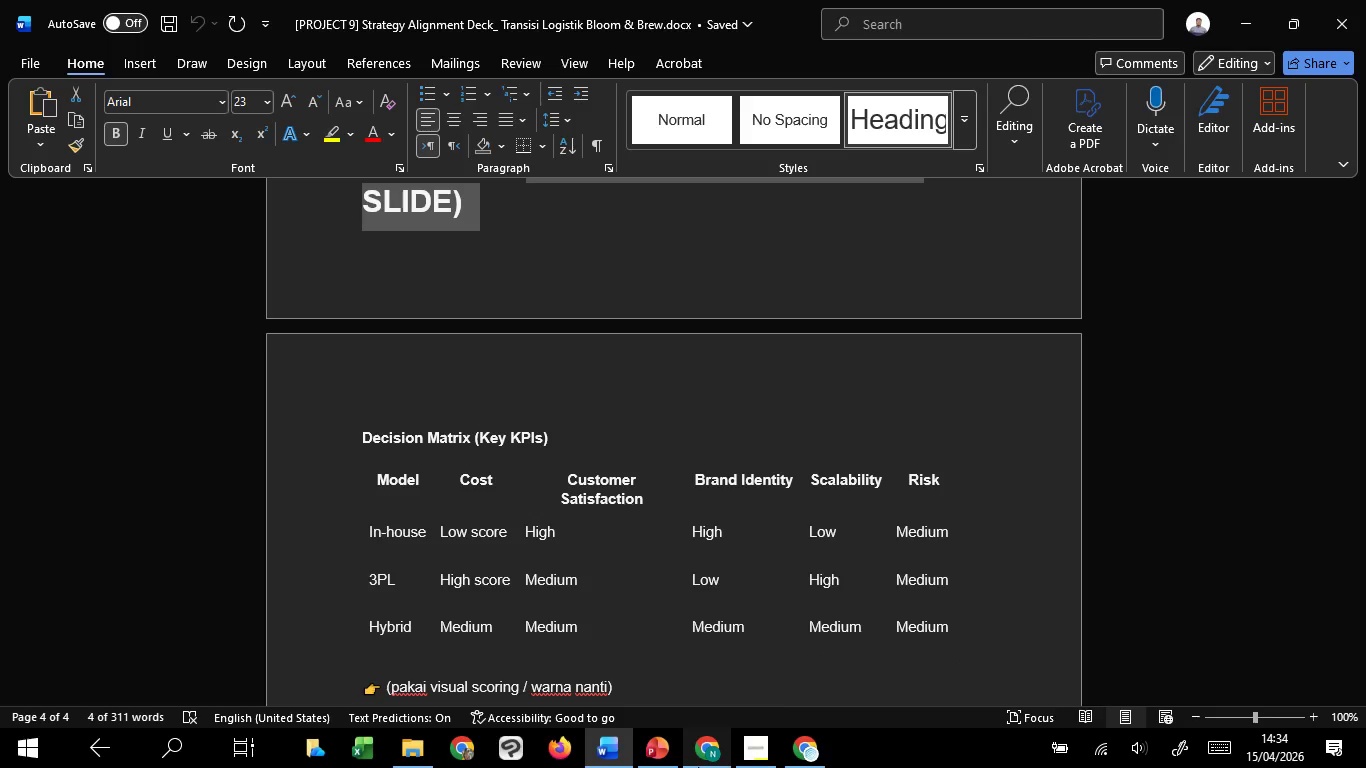 
key(Control+C)
 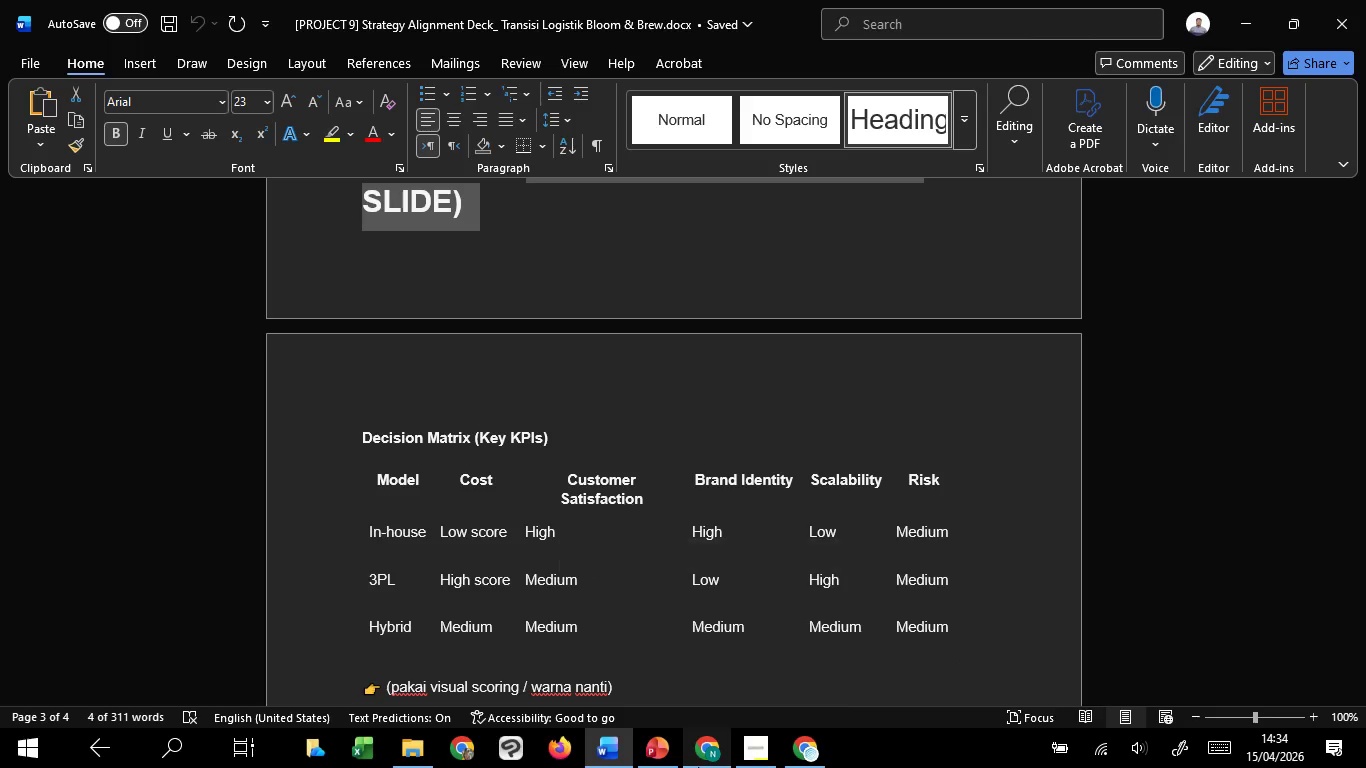 
key(Control+C)
 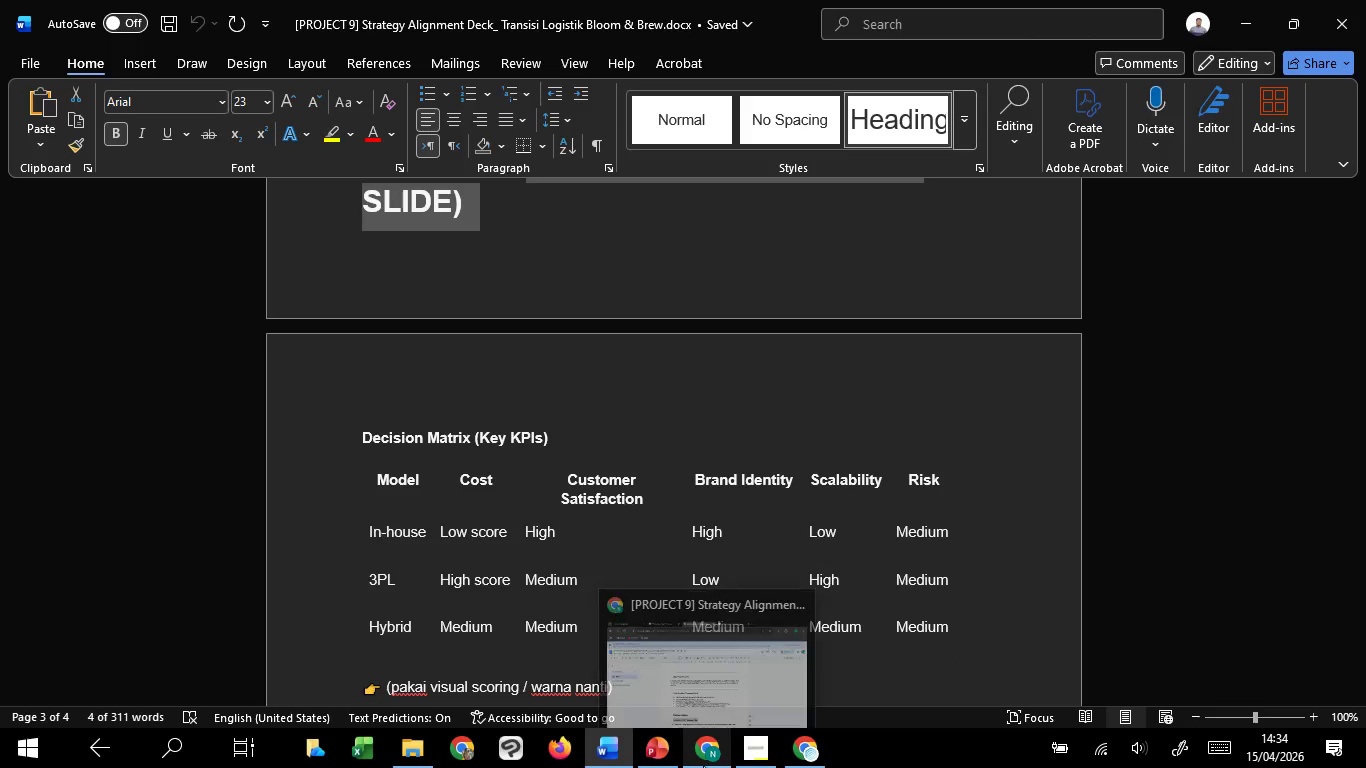 
key(Control+C)
 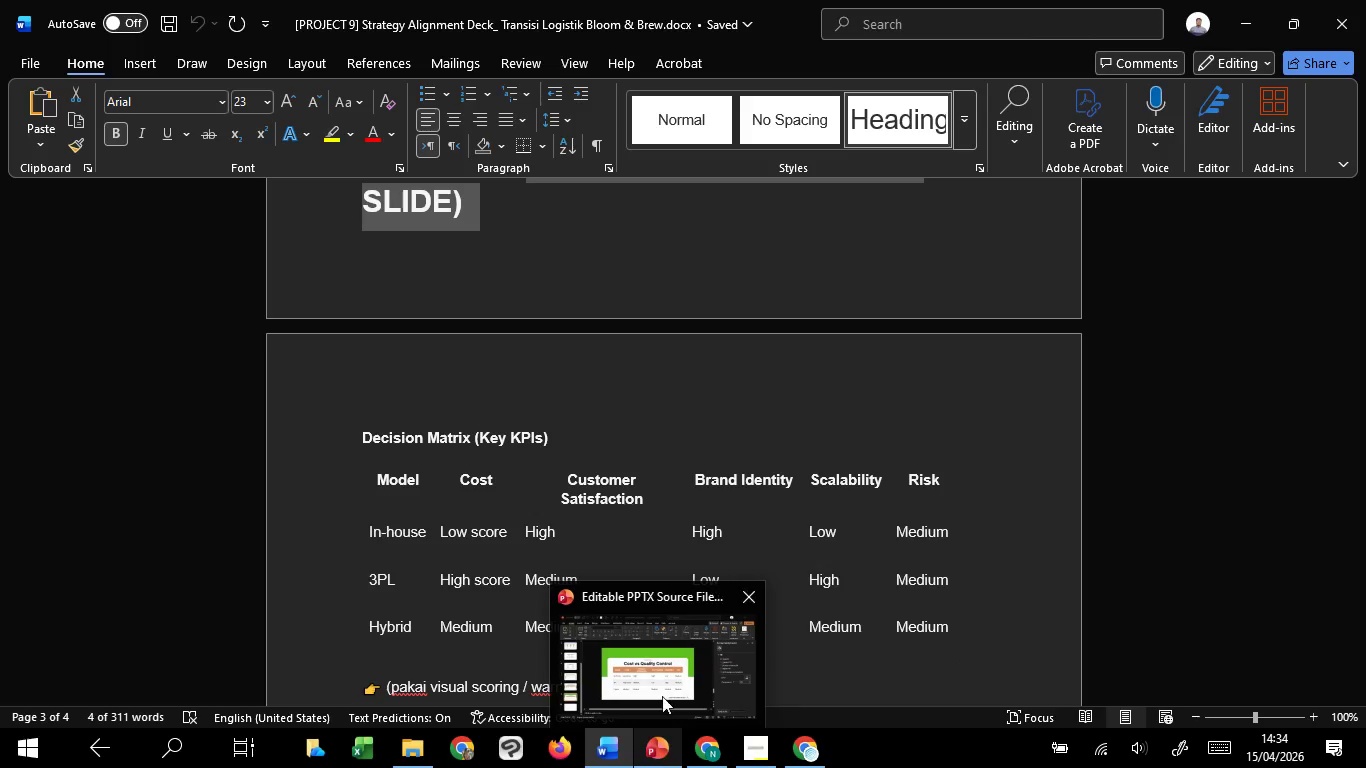 
left_click([663, 694])
 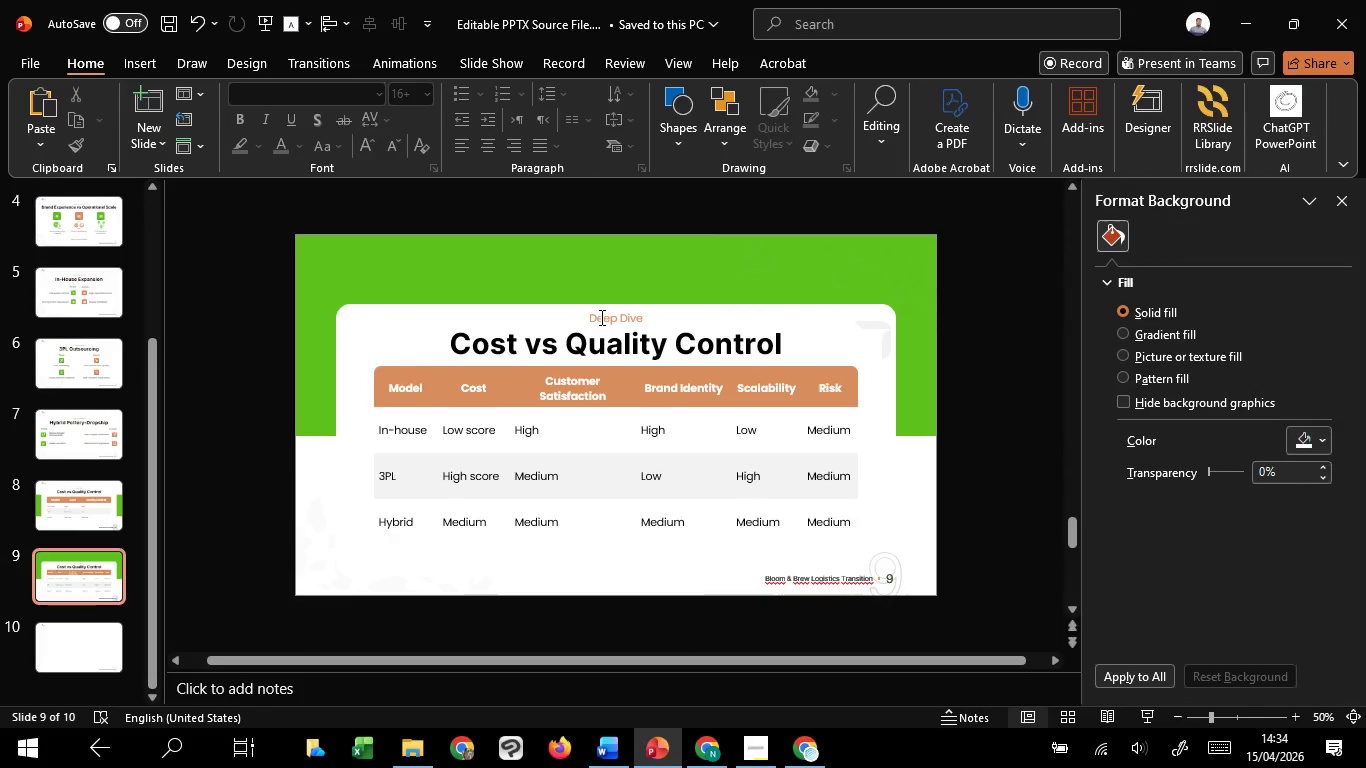 
double_click([600, 317])
 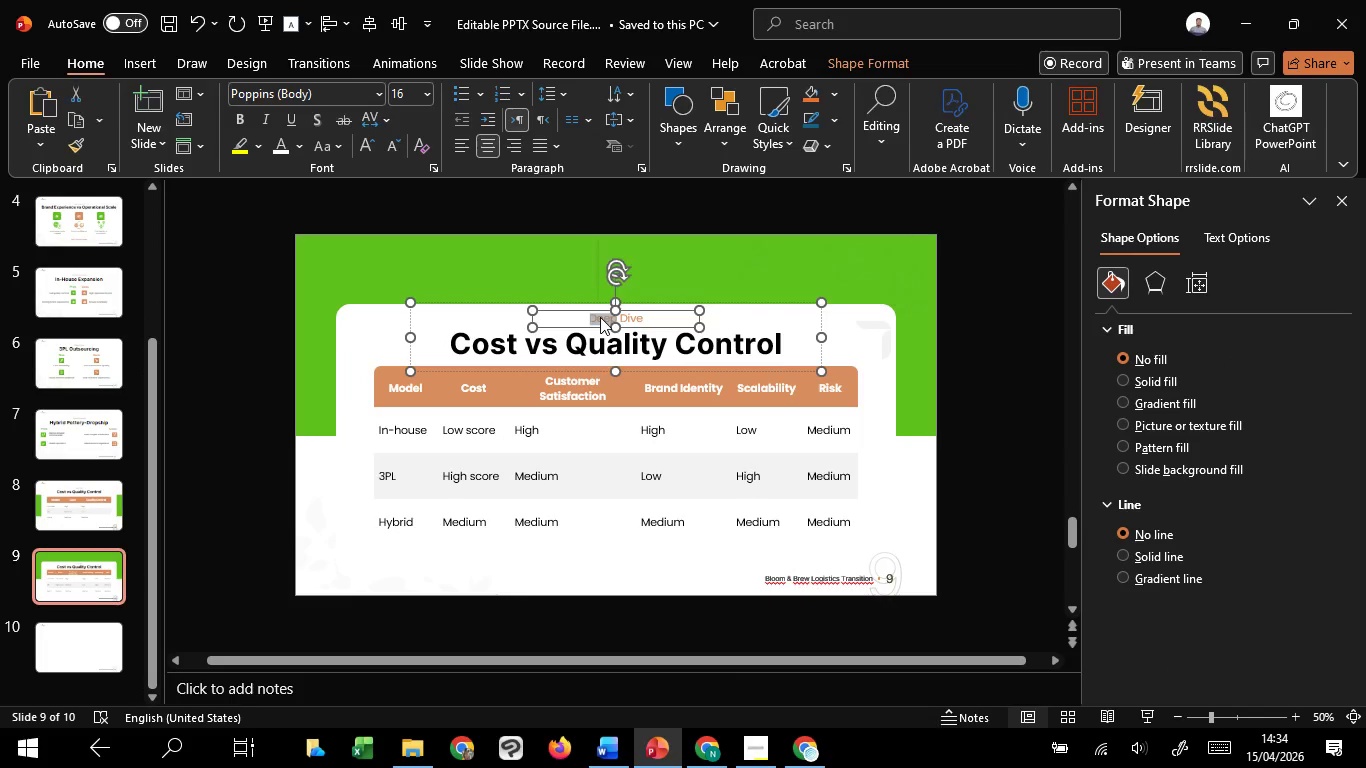 
key(Control+A)
 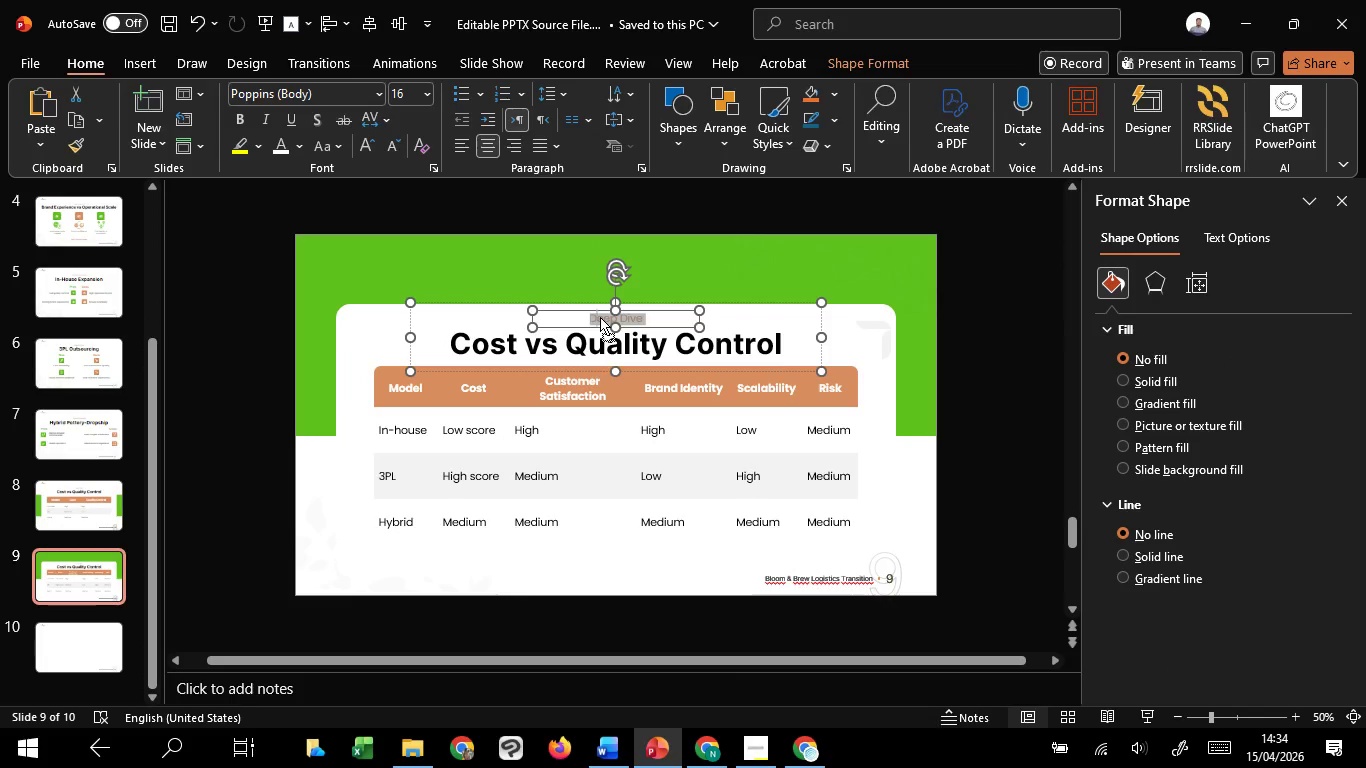 
right_click([600, 317])
 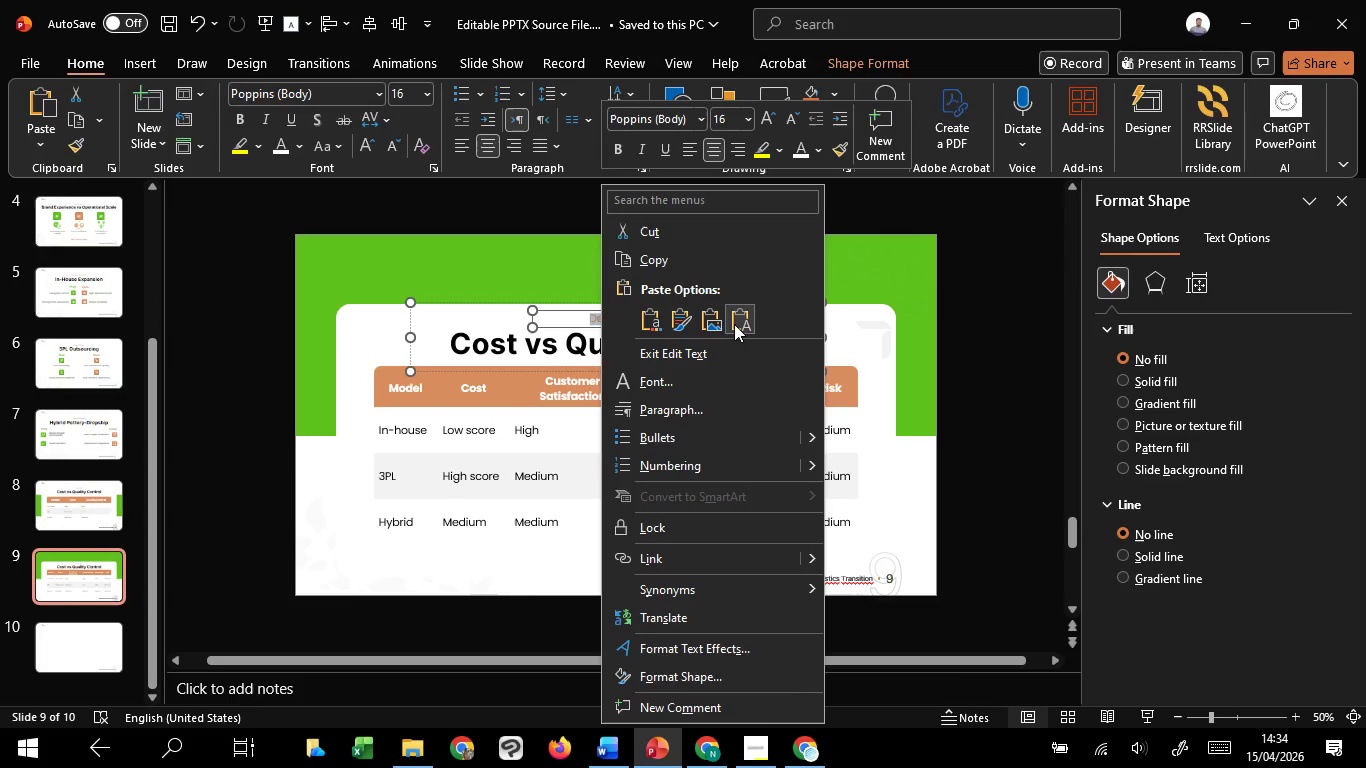 
left_click([735, 324])
 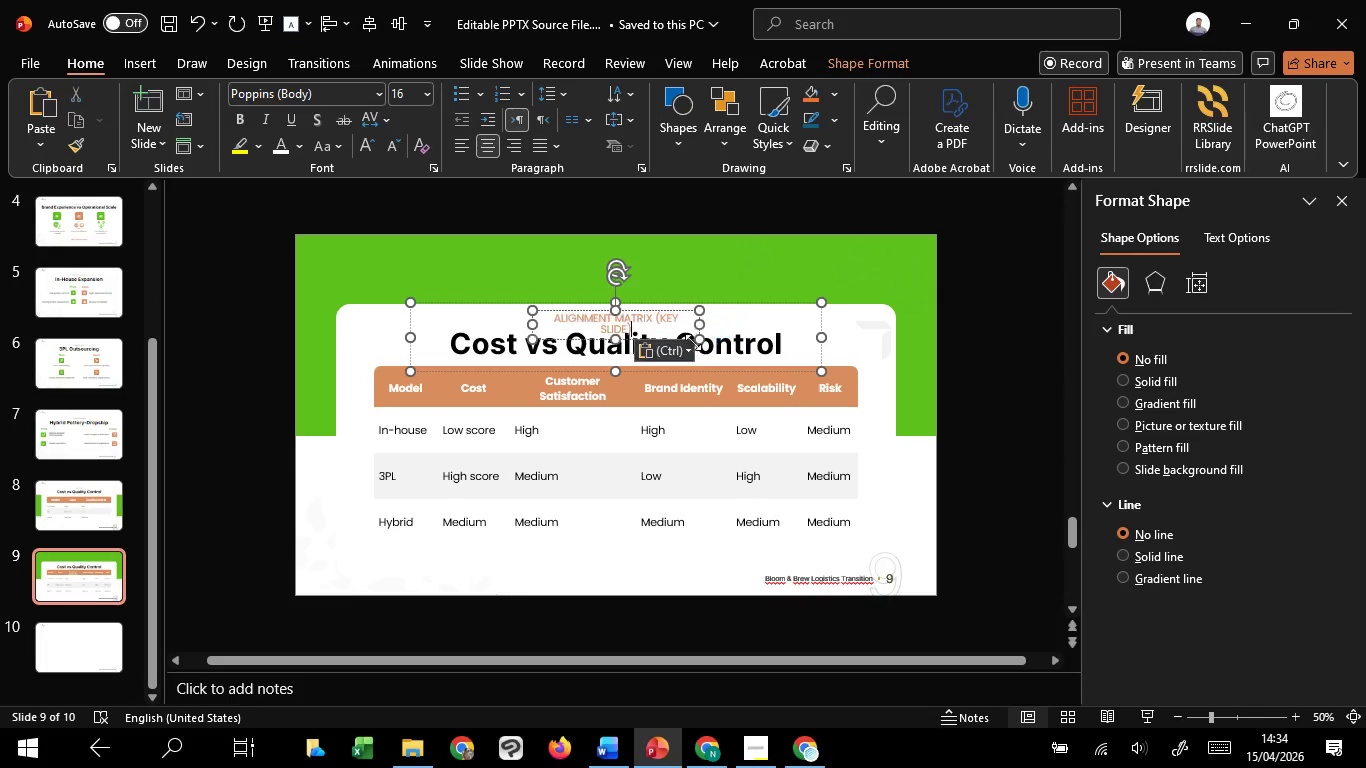 
key(Control+A)
 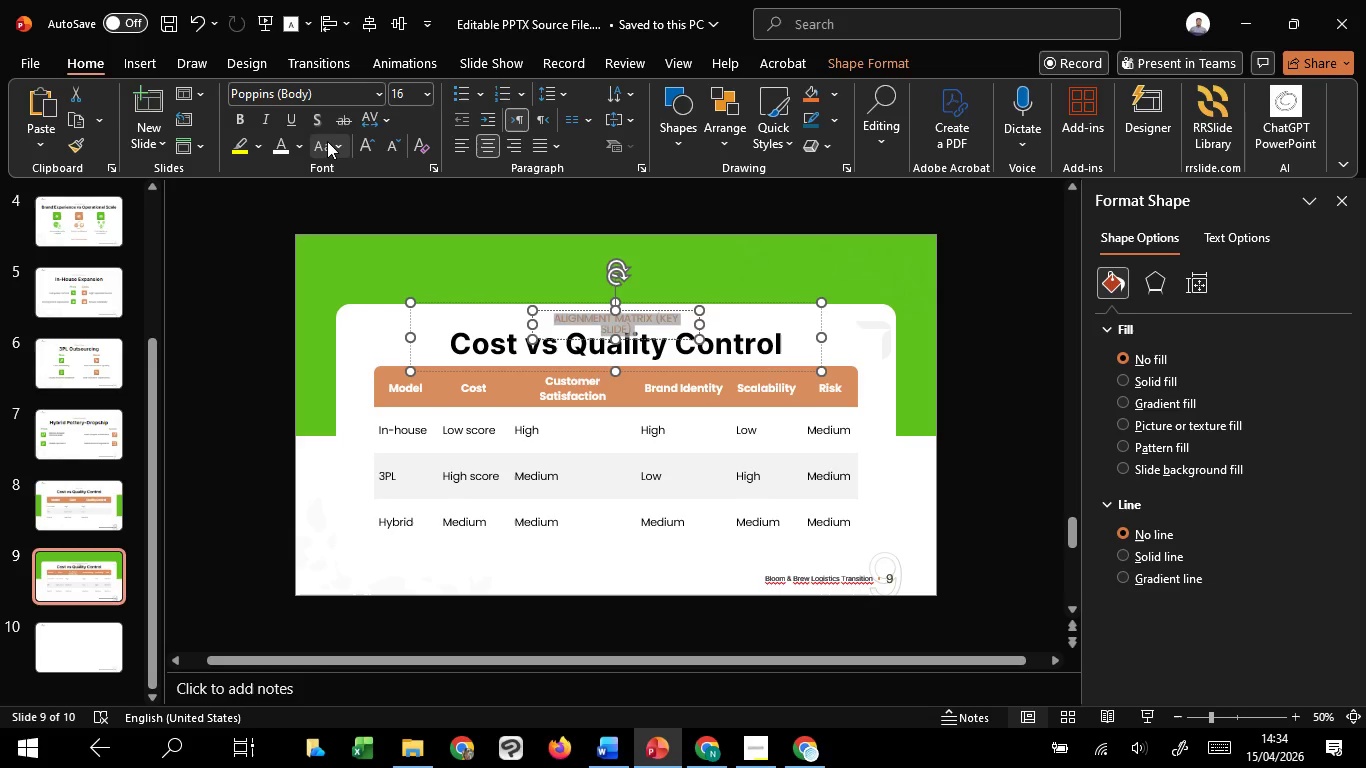 
left_click([324, 141])
 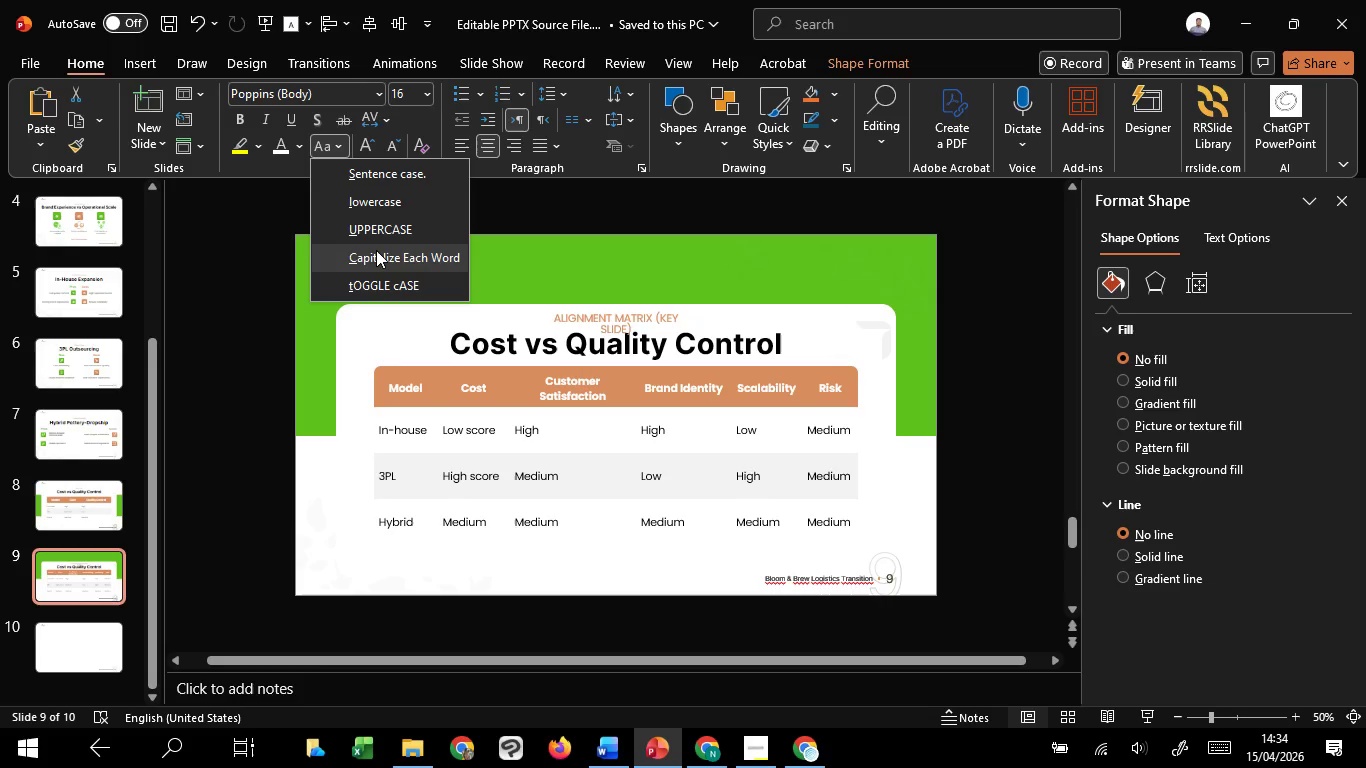 
left_click([376, 250])
 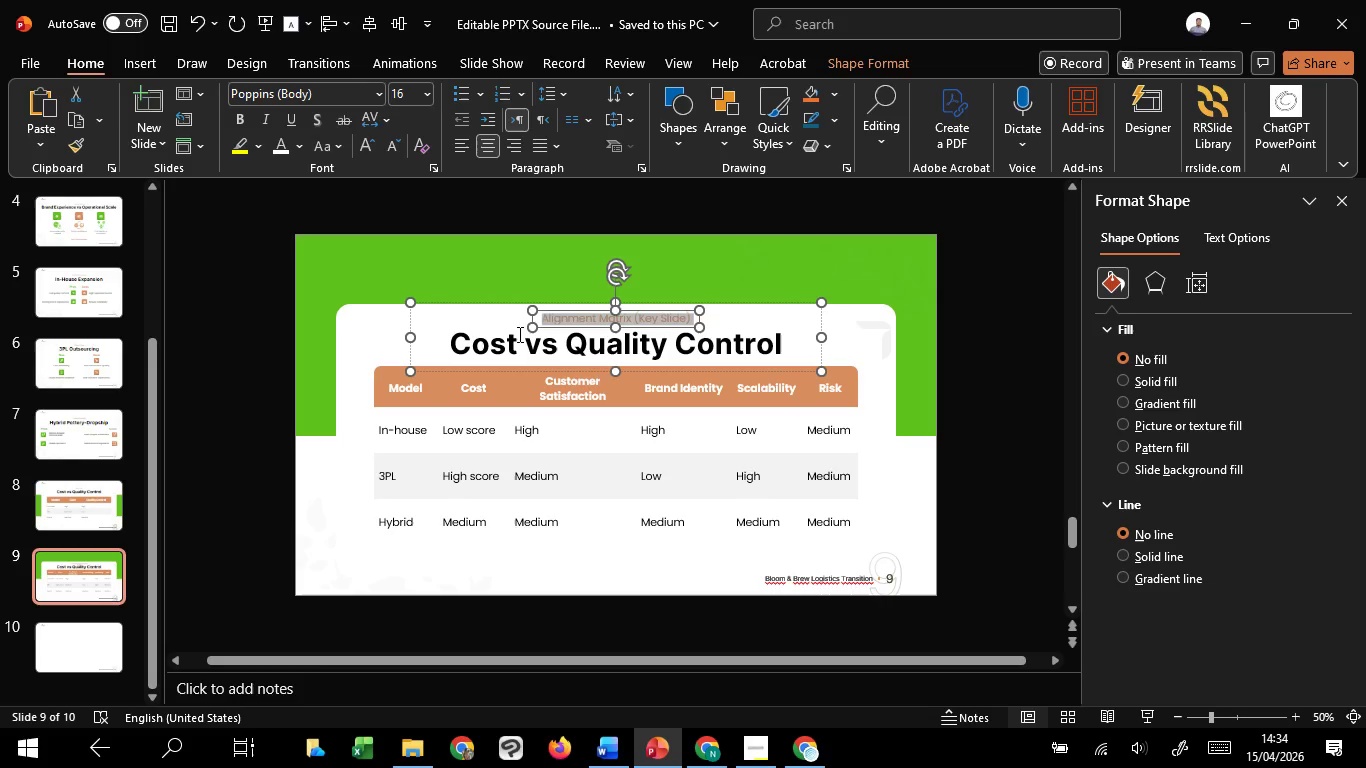 
hold_key(key=ControlLeft, duration=0.58)
 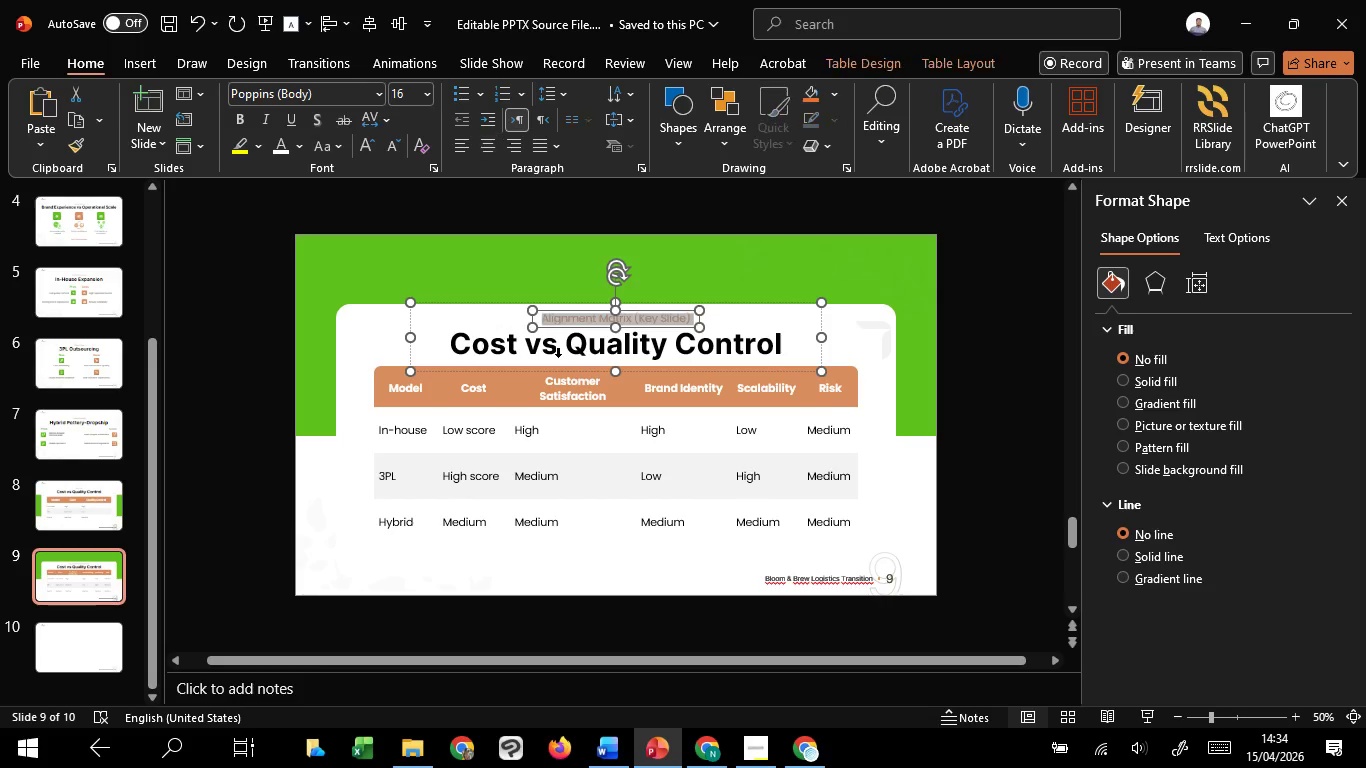 
left_click([558, 357])
 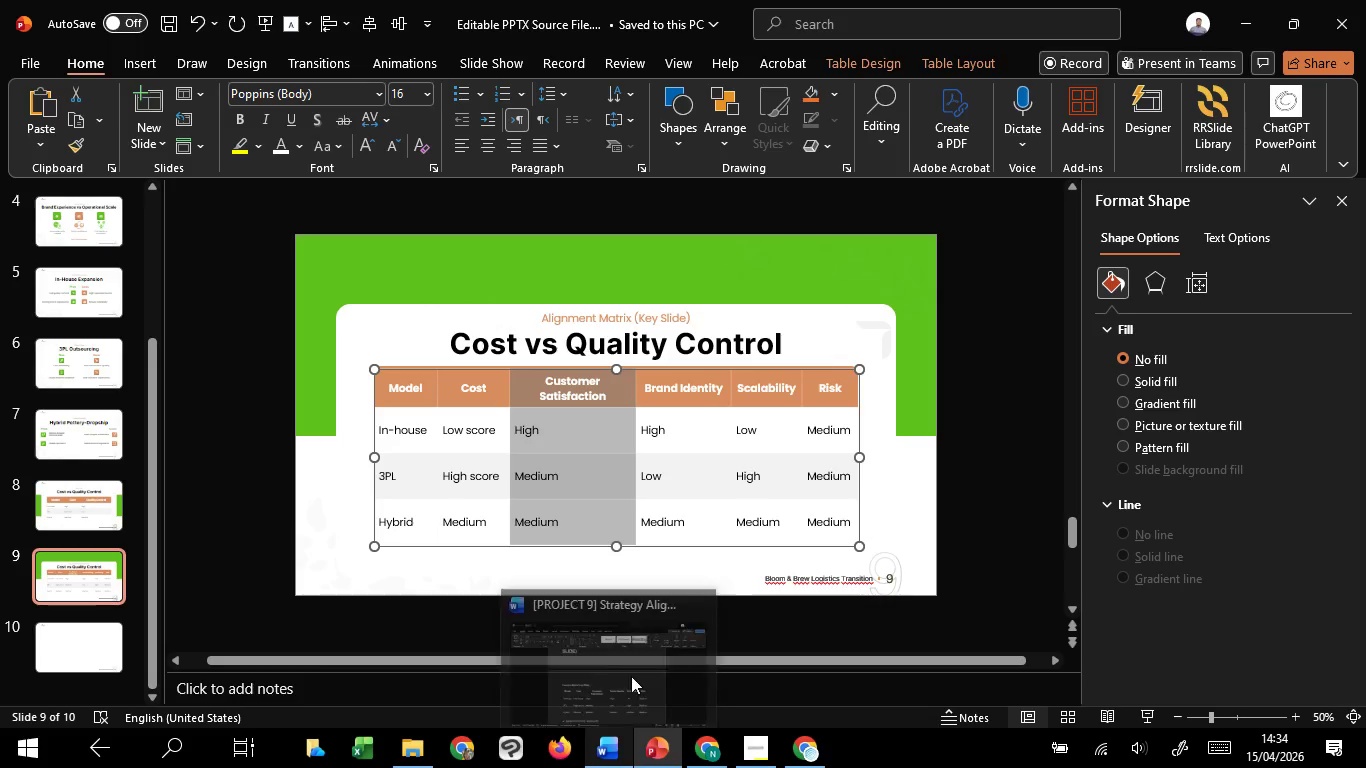 
left_click([636, 667])
 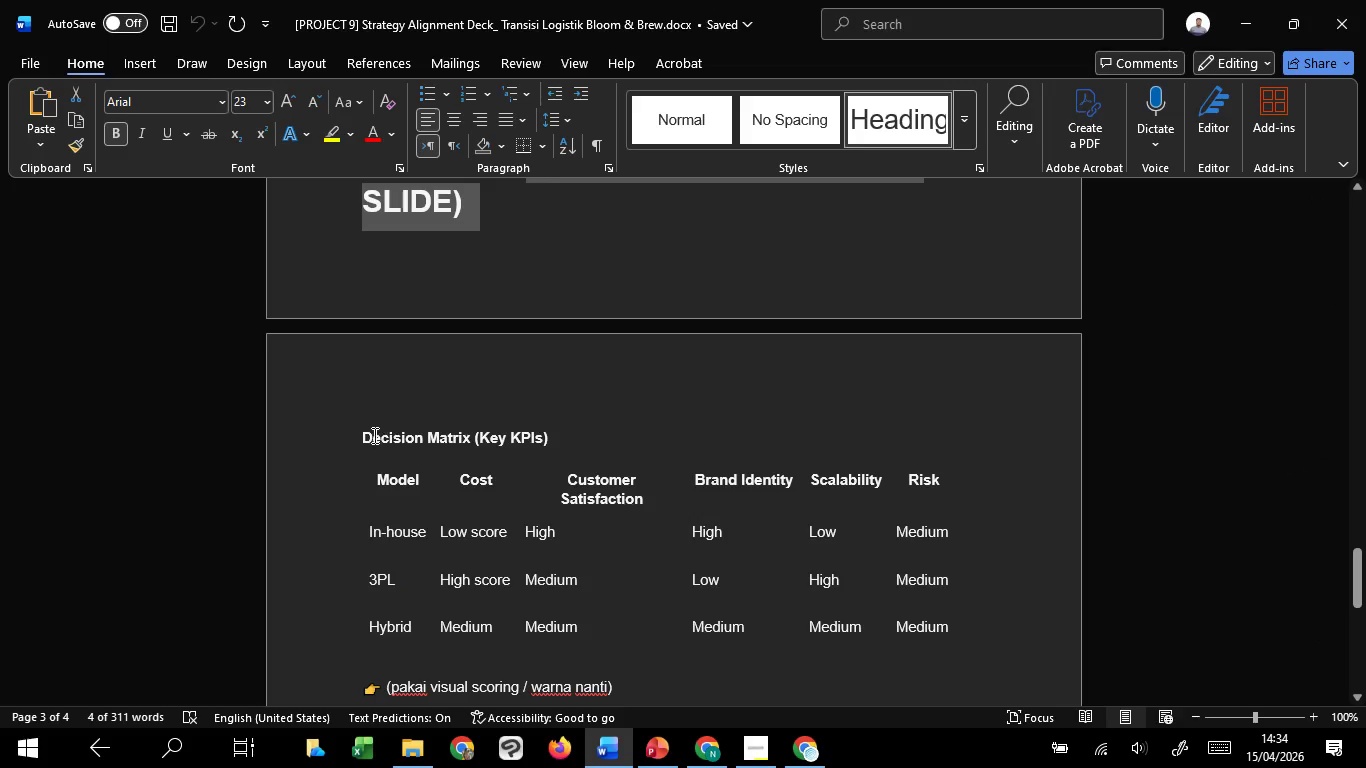 
left_click_drag(start_coordinate=[369, 435], to_coordinate=[570, 443])
 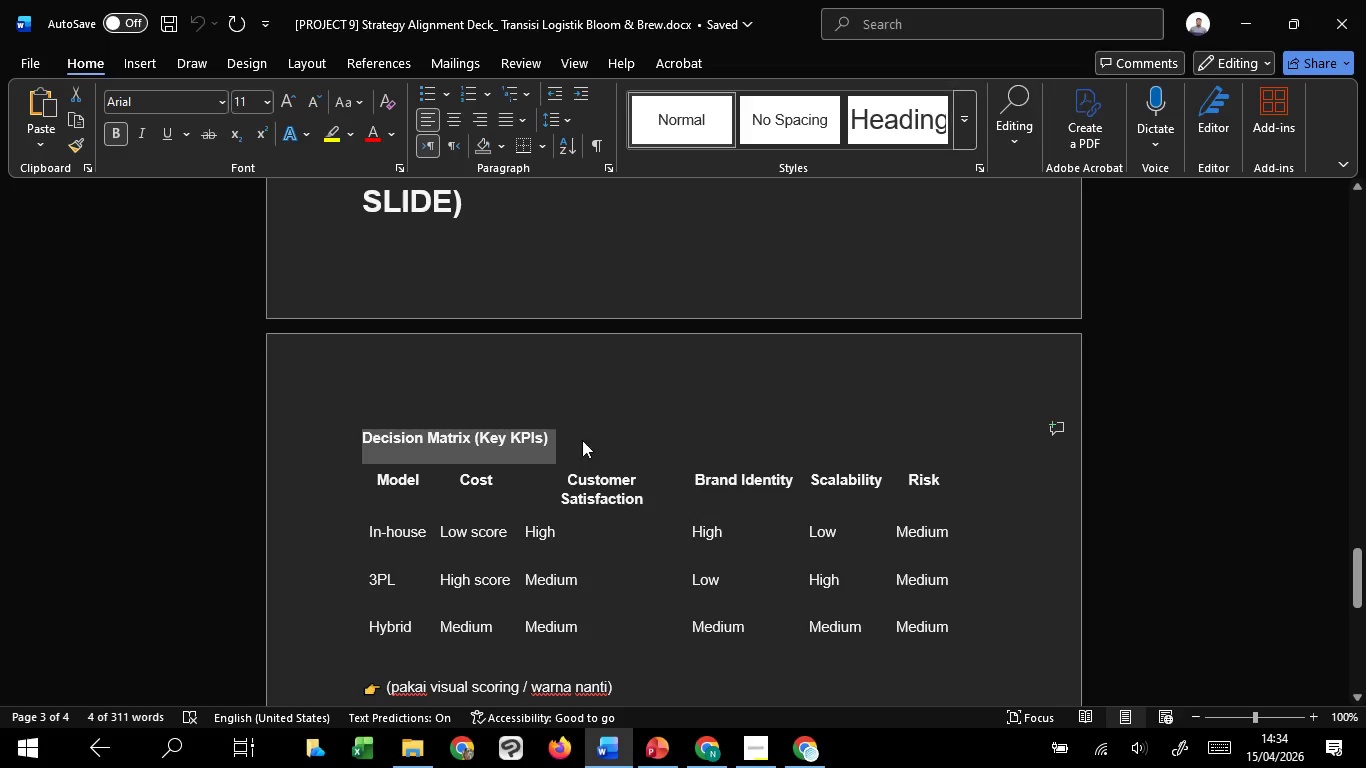 
key(Control+C)
 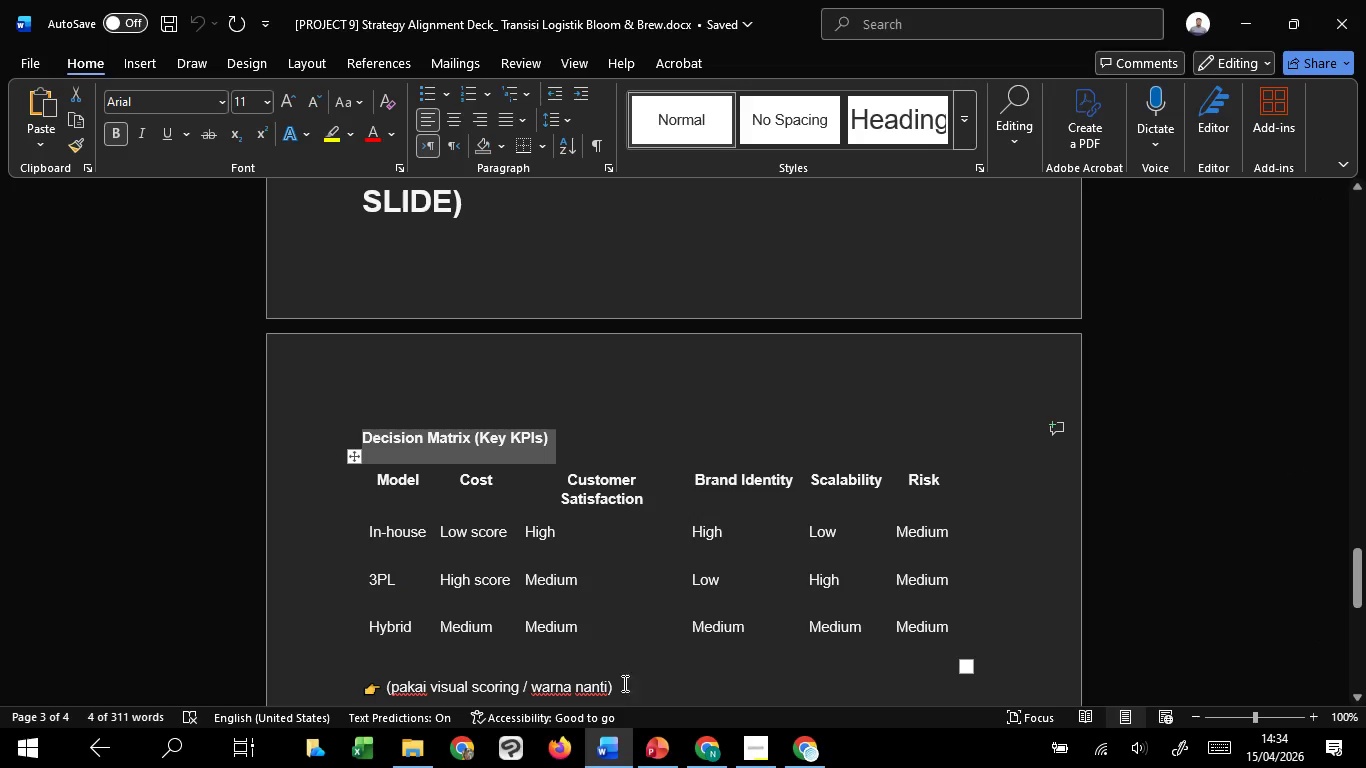 
key(Control+C)
 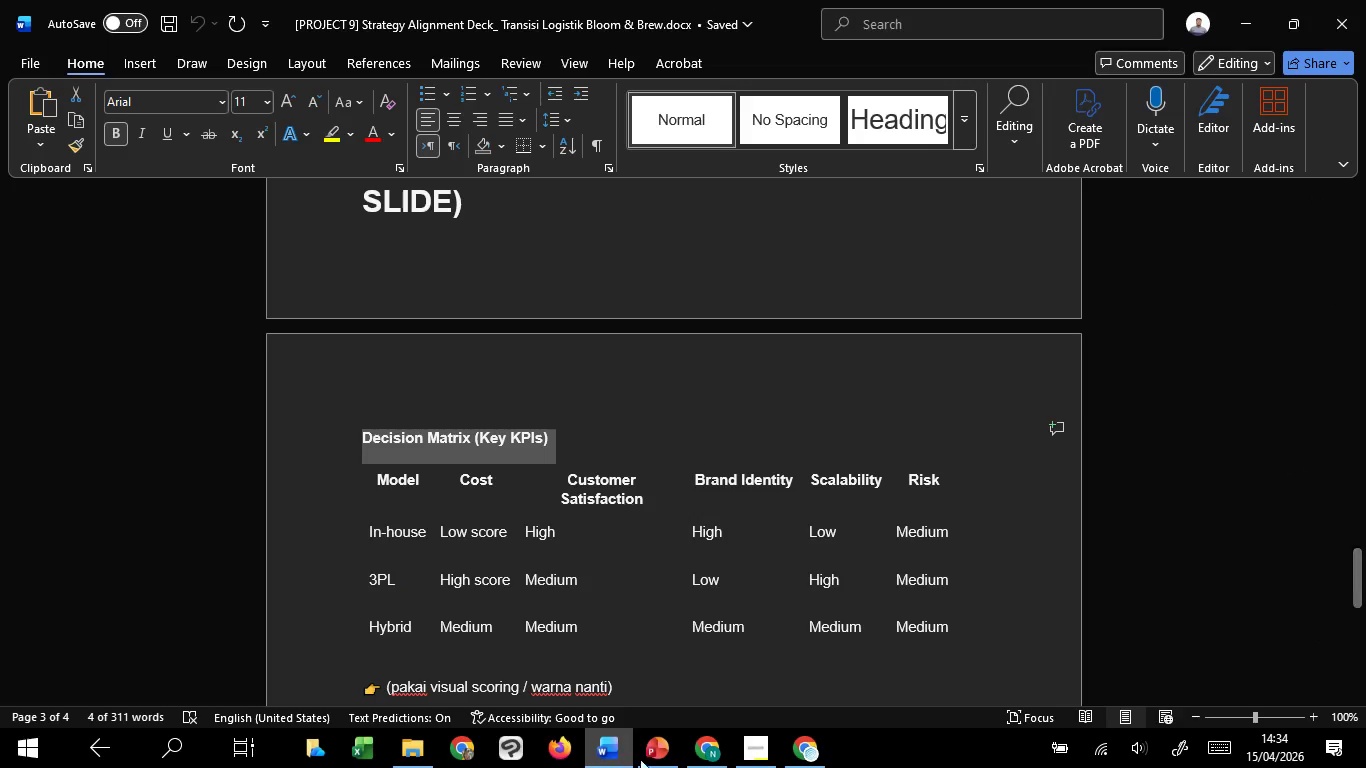 
key(Control+C)
 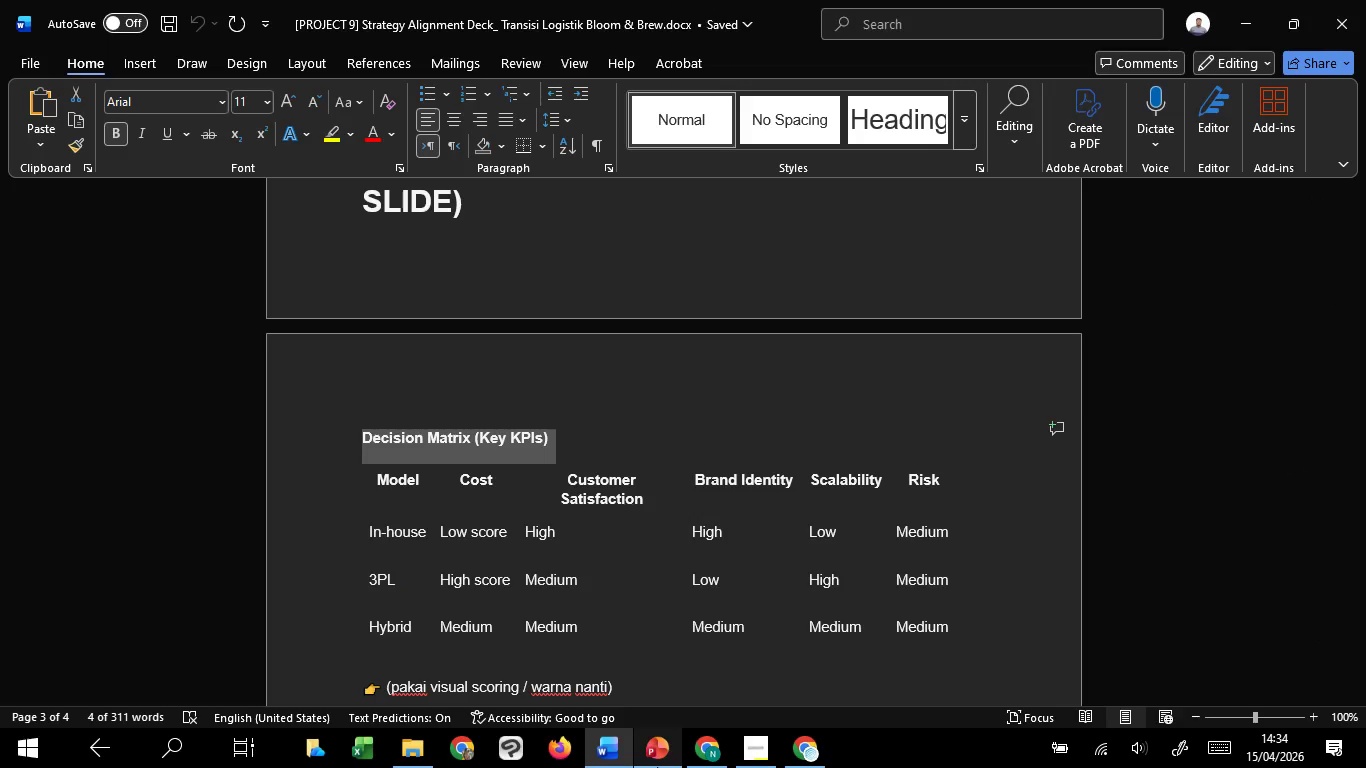 
key(Control+C)
 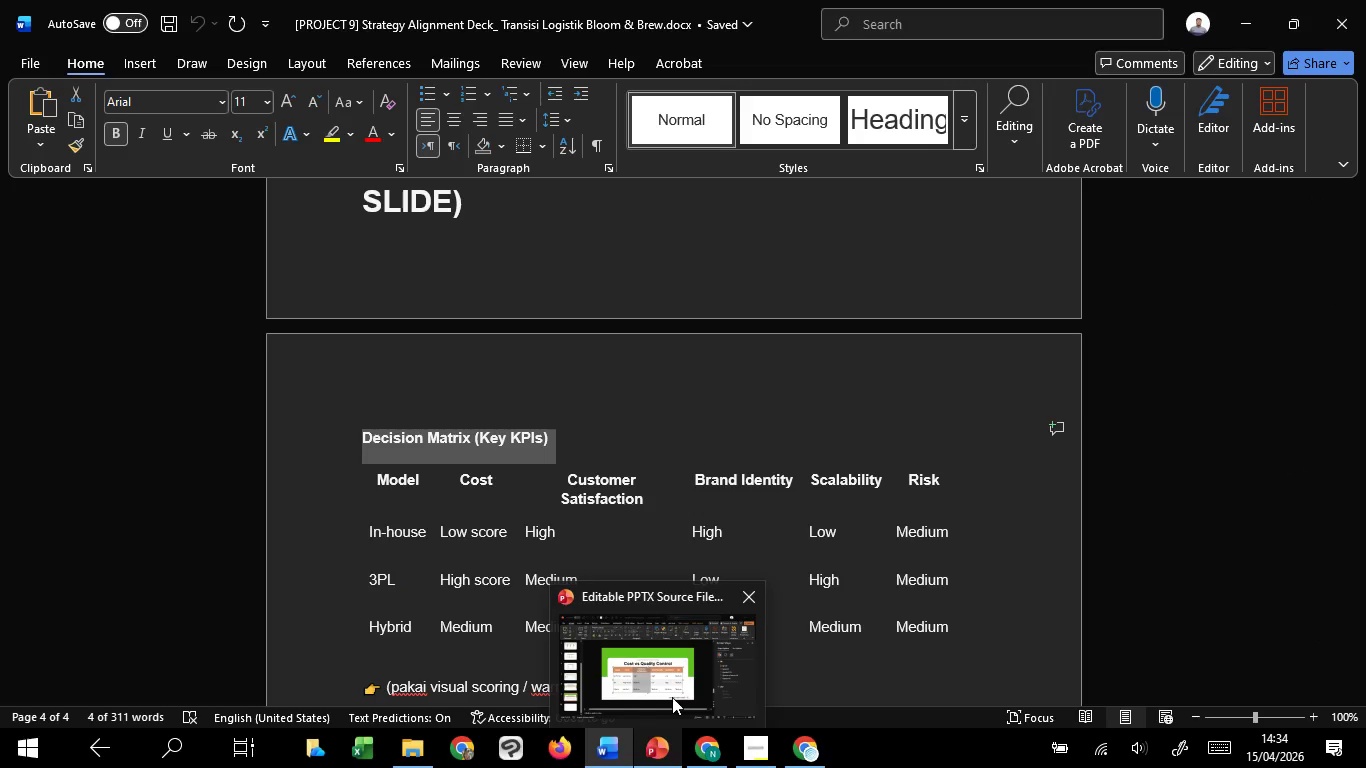 
left_click([672, 697])
 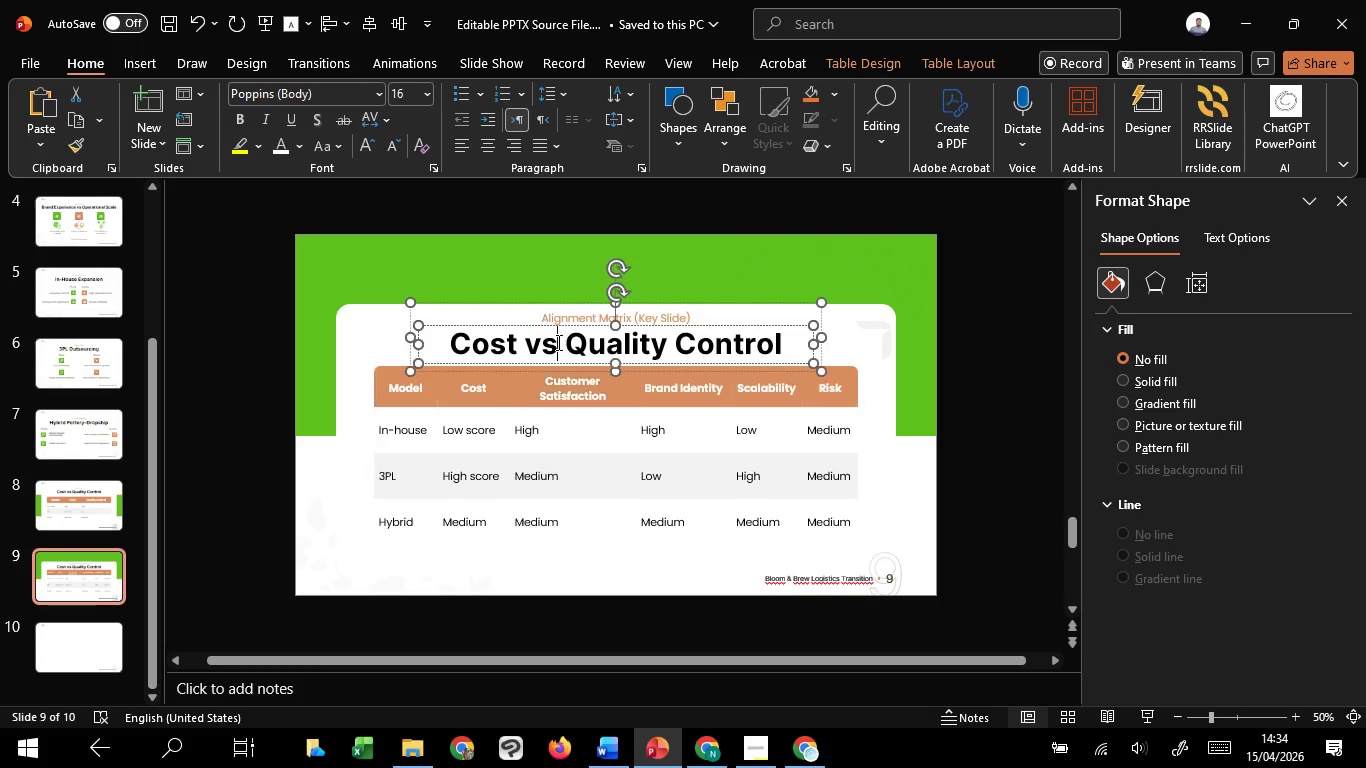 
left_click([557, 342])
 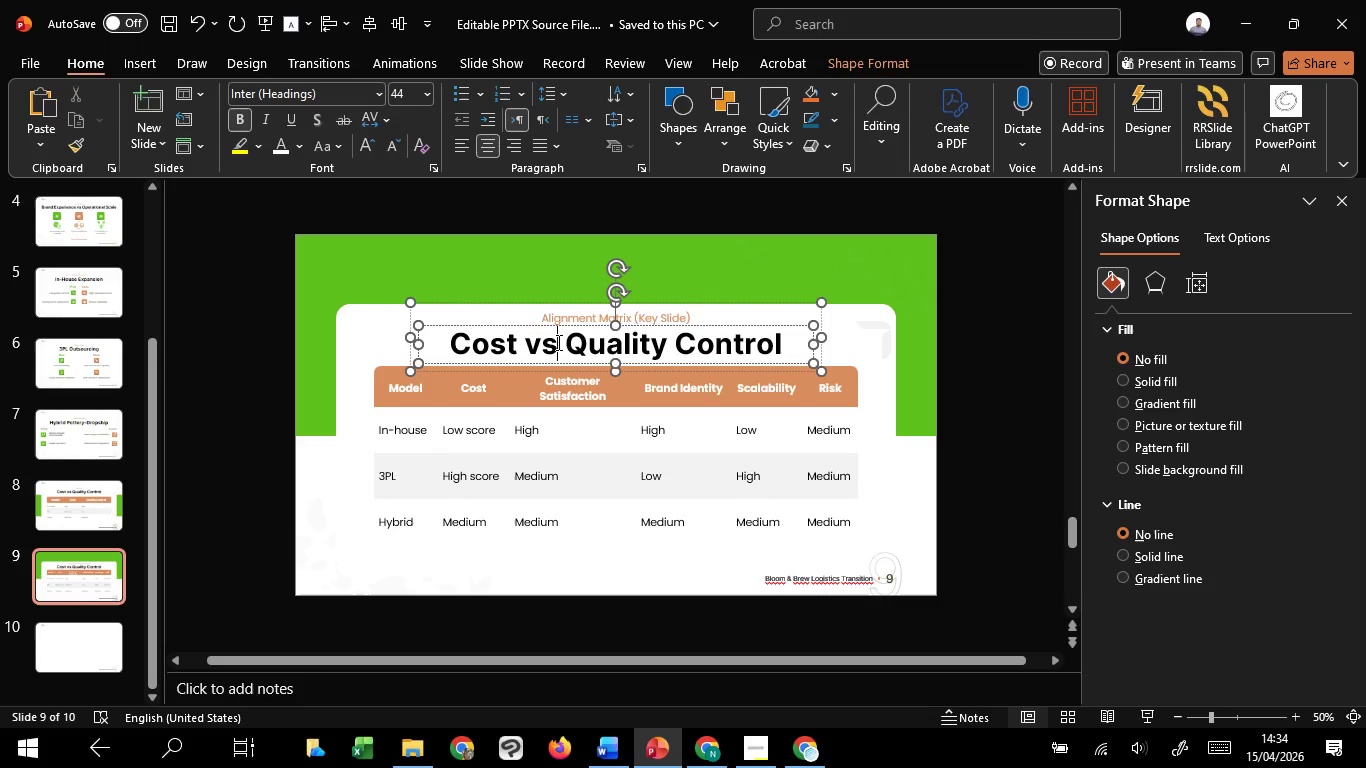 
key(Control+A)
 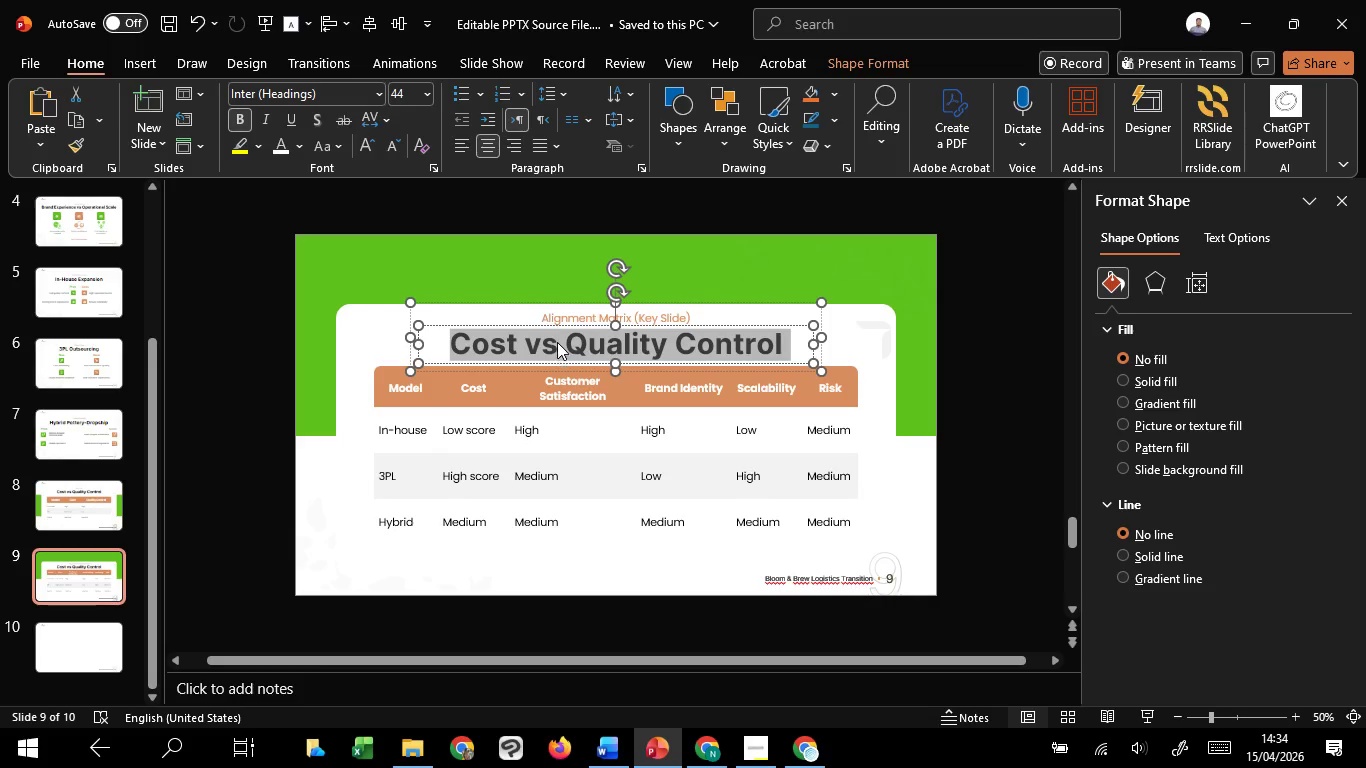 
right_click([557, 342])
 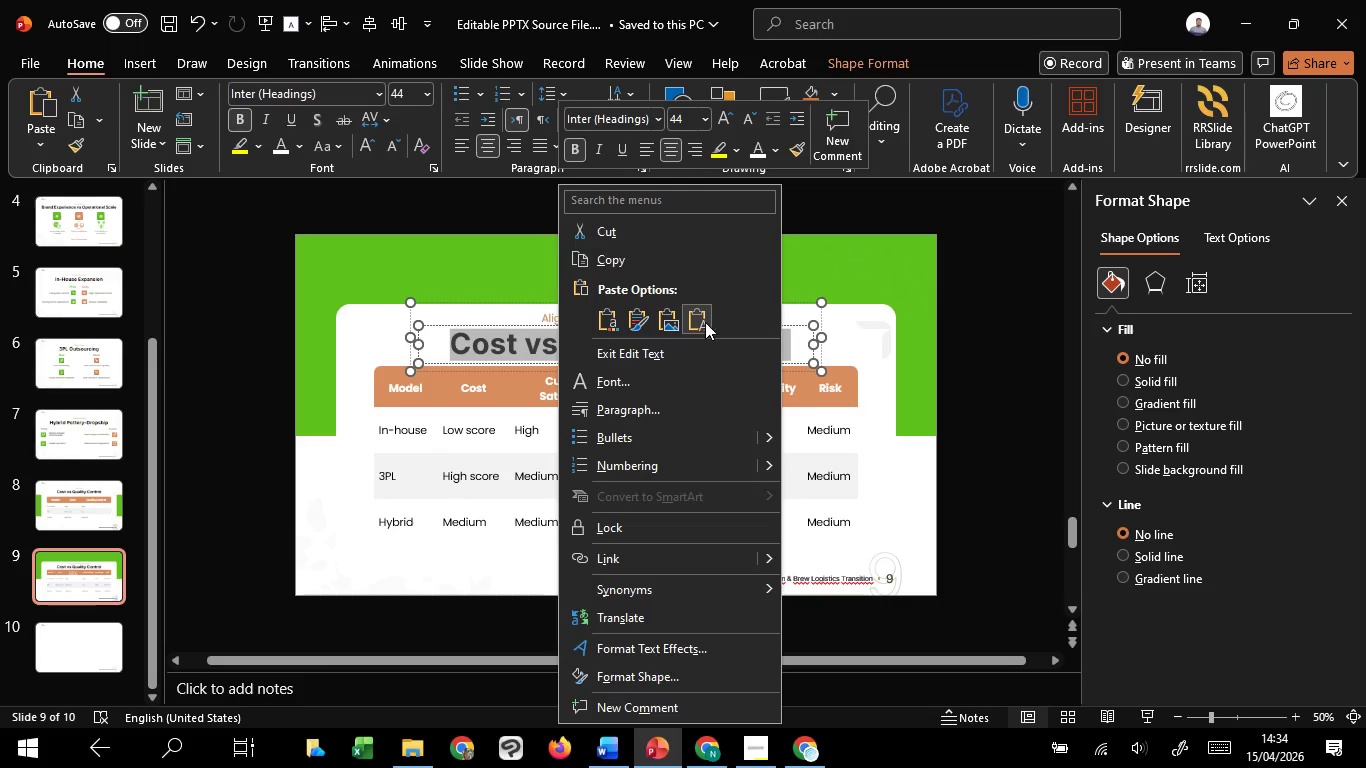 
left_click([705, 322])
 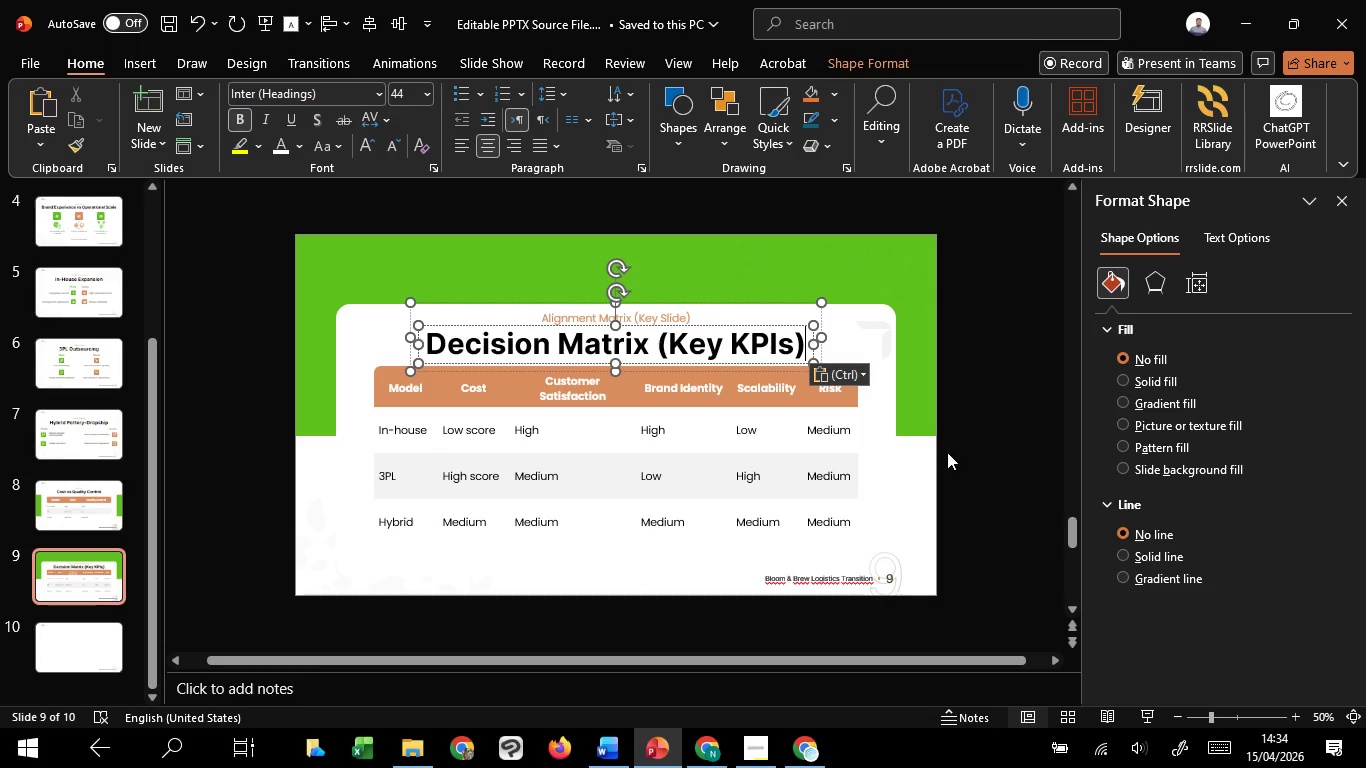 
left_click([995, 498])
 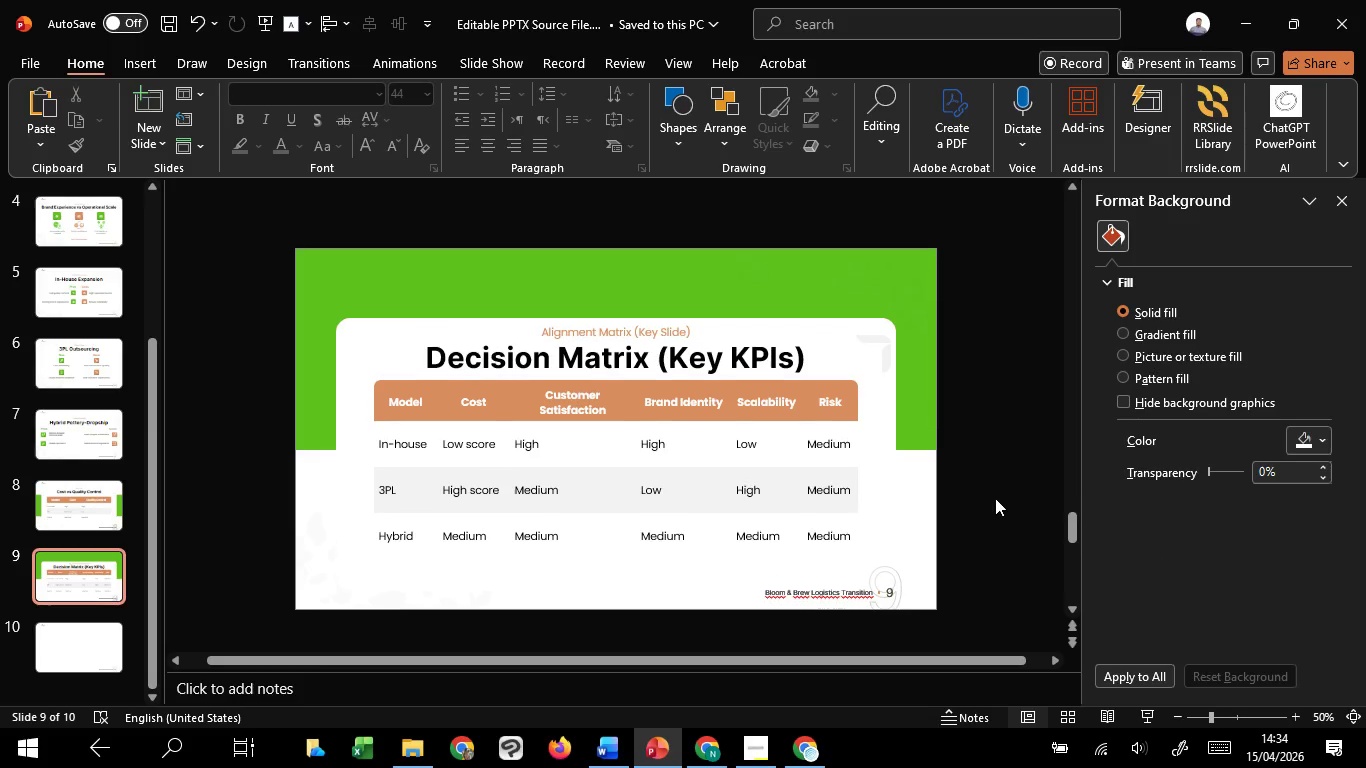 
scroll: coordinate [995, 498], scroll_direction: up, amount: 4.0
 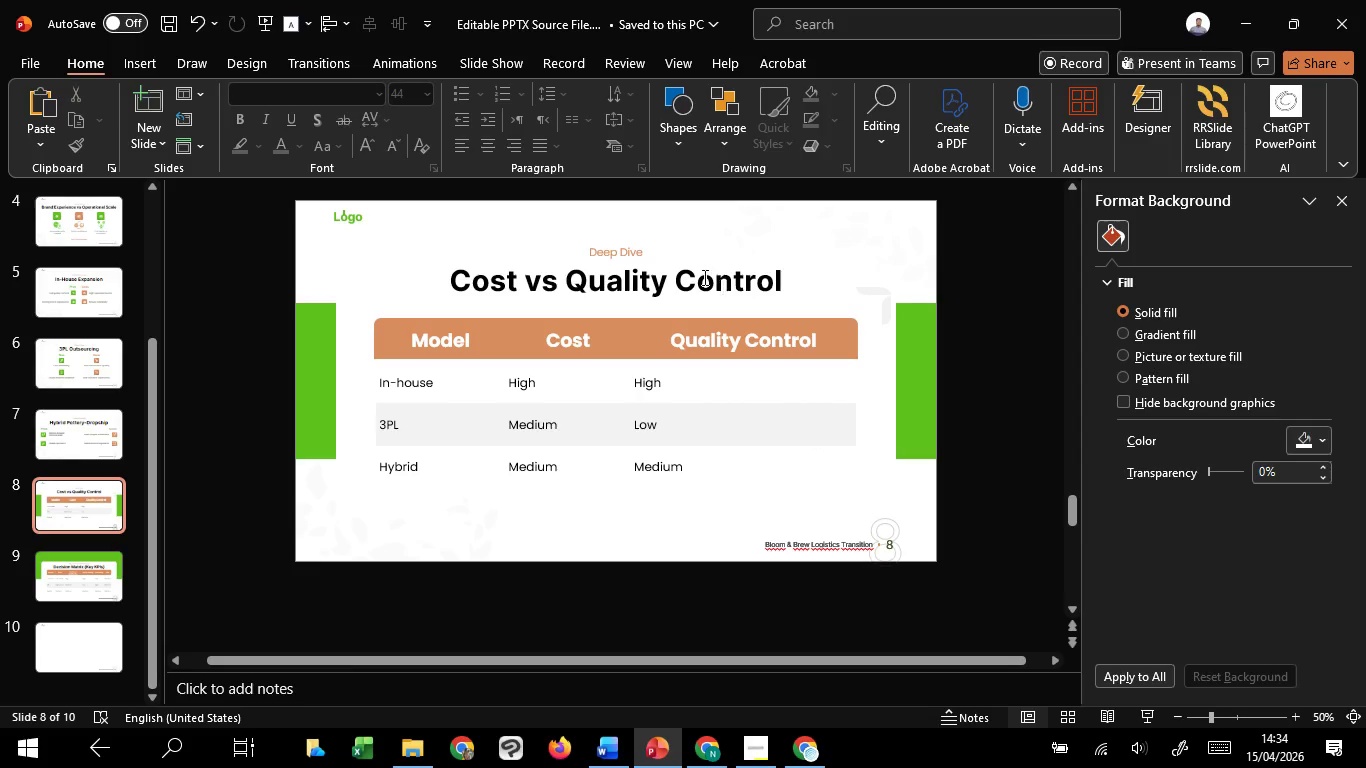 
left_click([697, 275])
 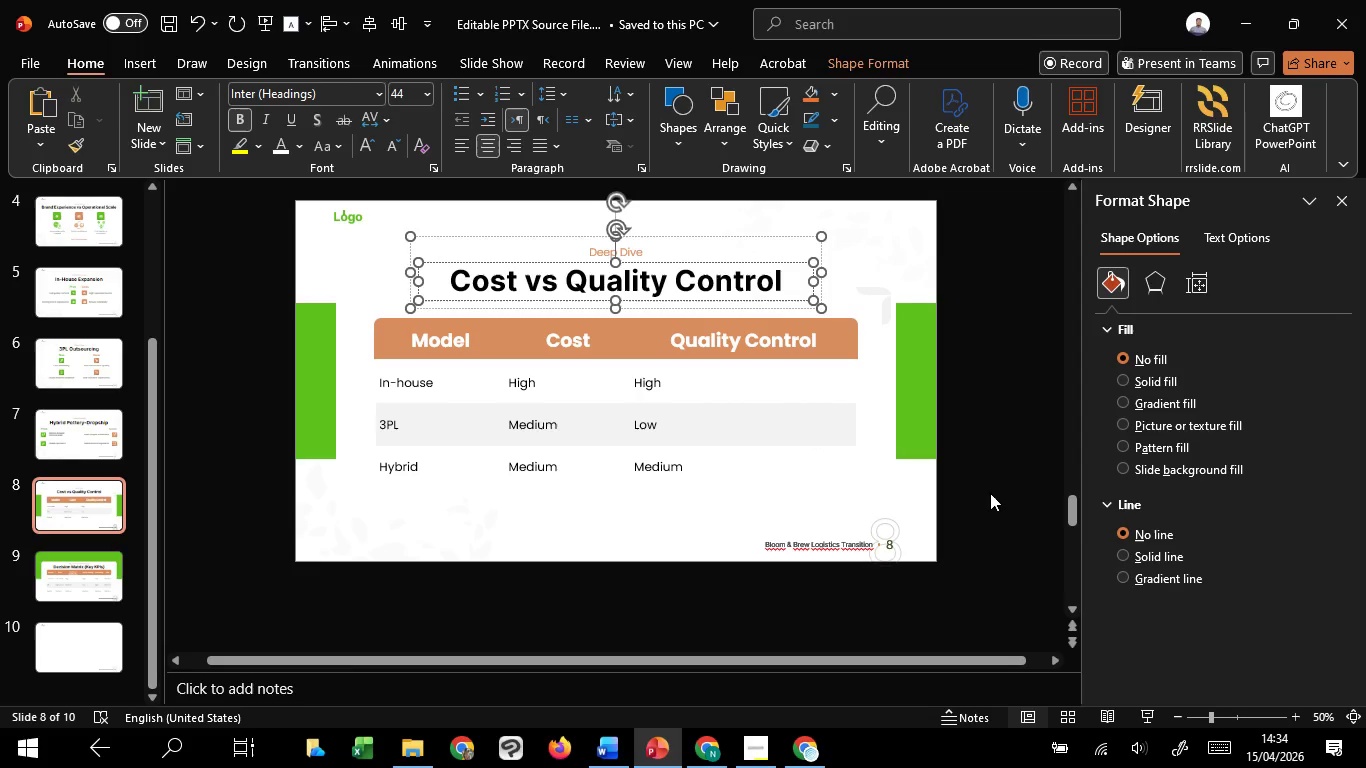 
left_click([990, 493])
 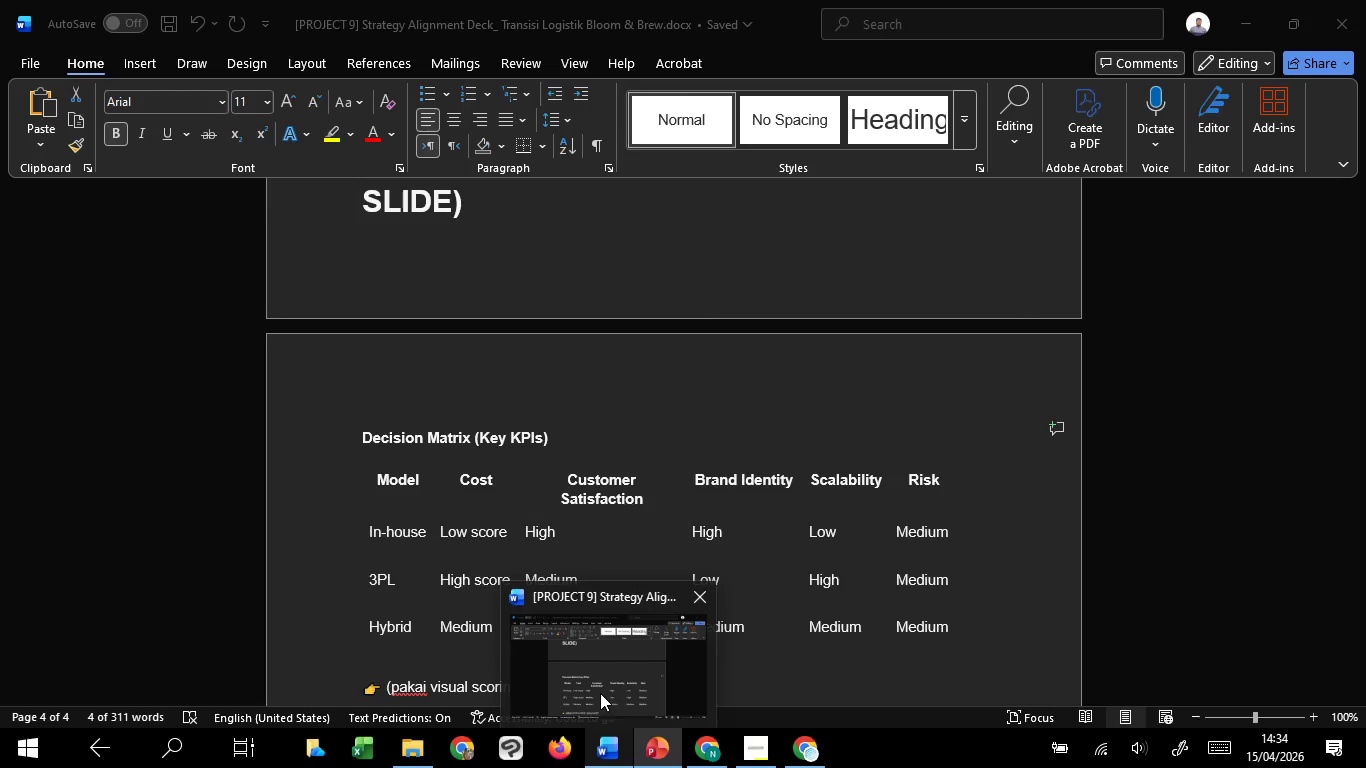 
left_click([600, 693])
 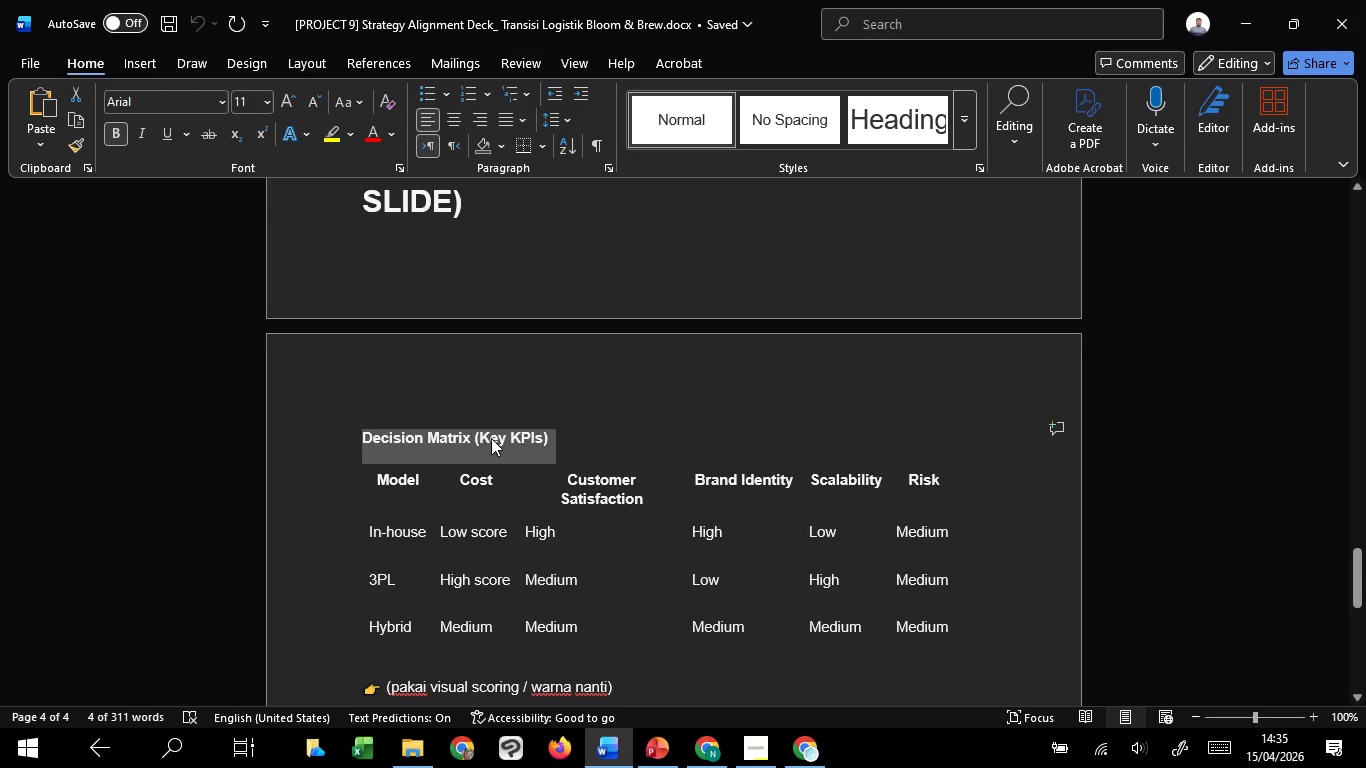 
scroll: coordinate [491, 438], scroll_direction: up, amount: 11.0
 